 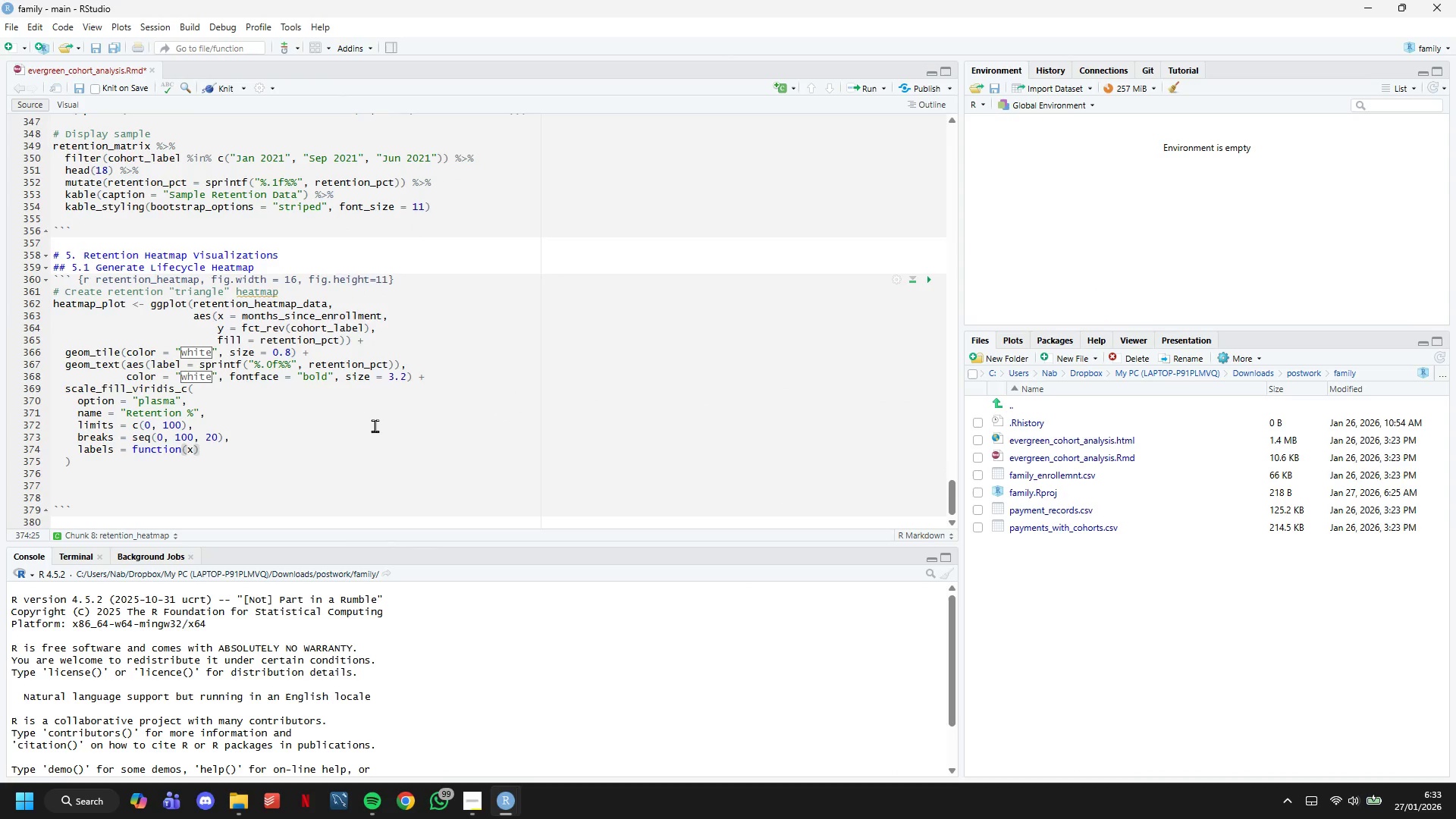 
type( paste0(x, "%)
 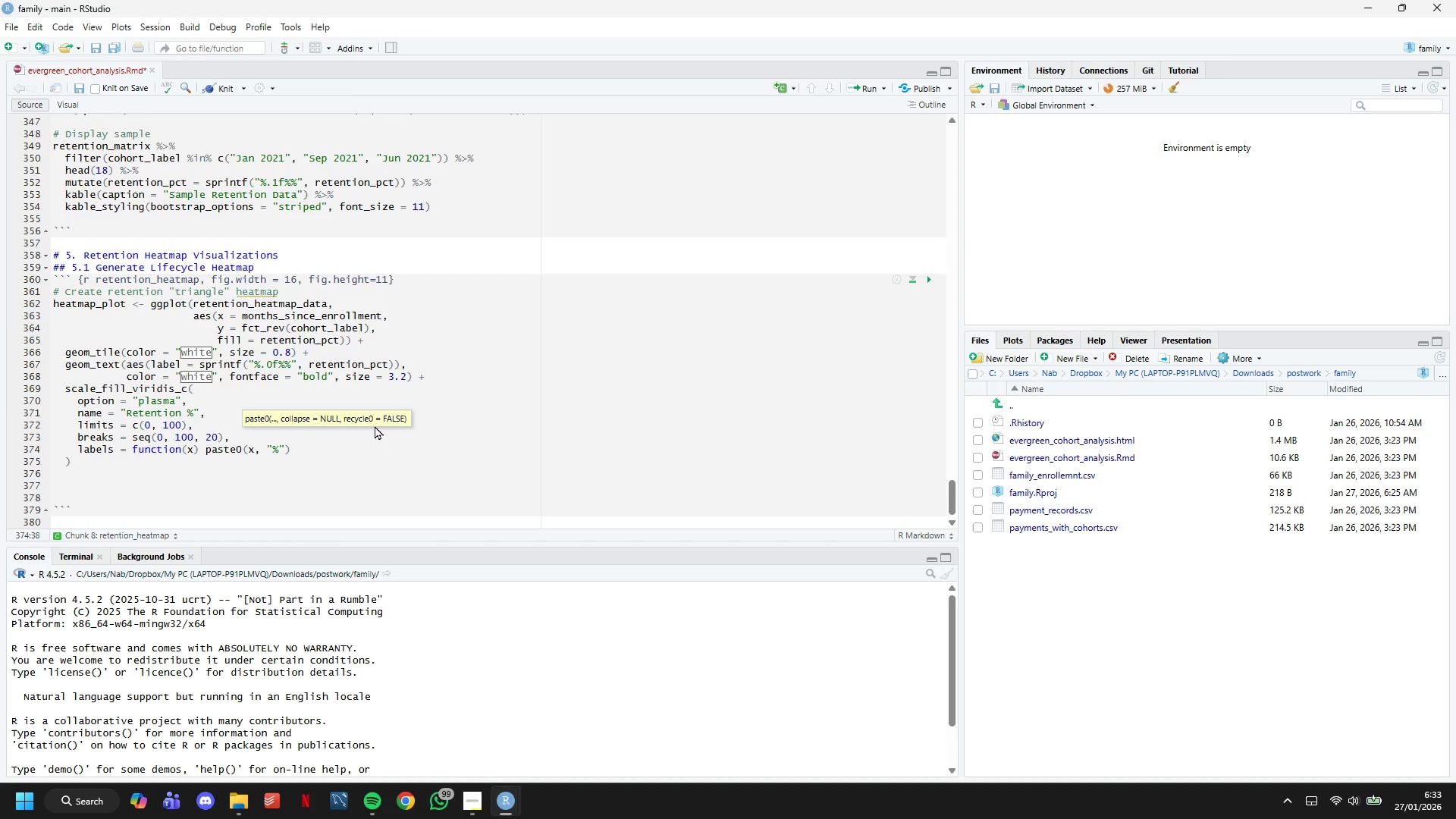 
key(ArrowRight)
 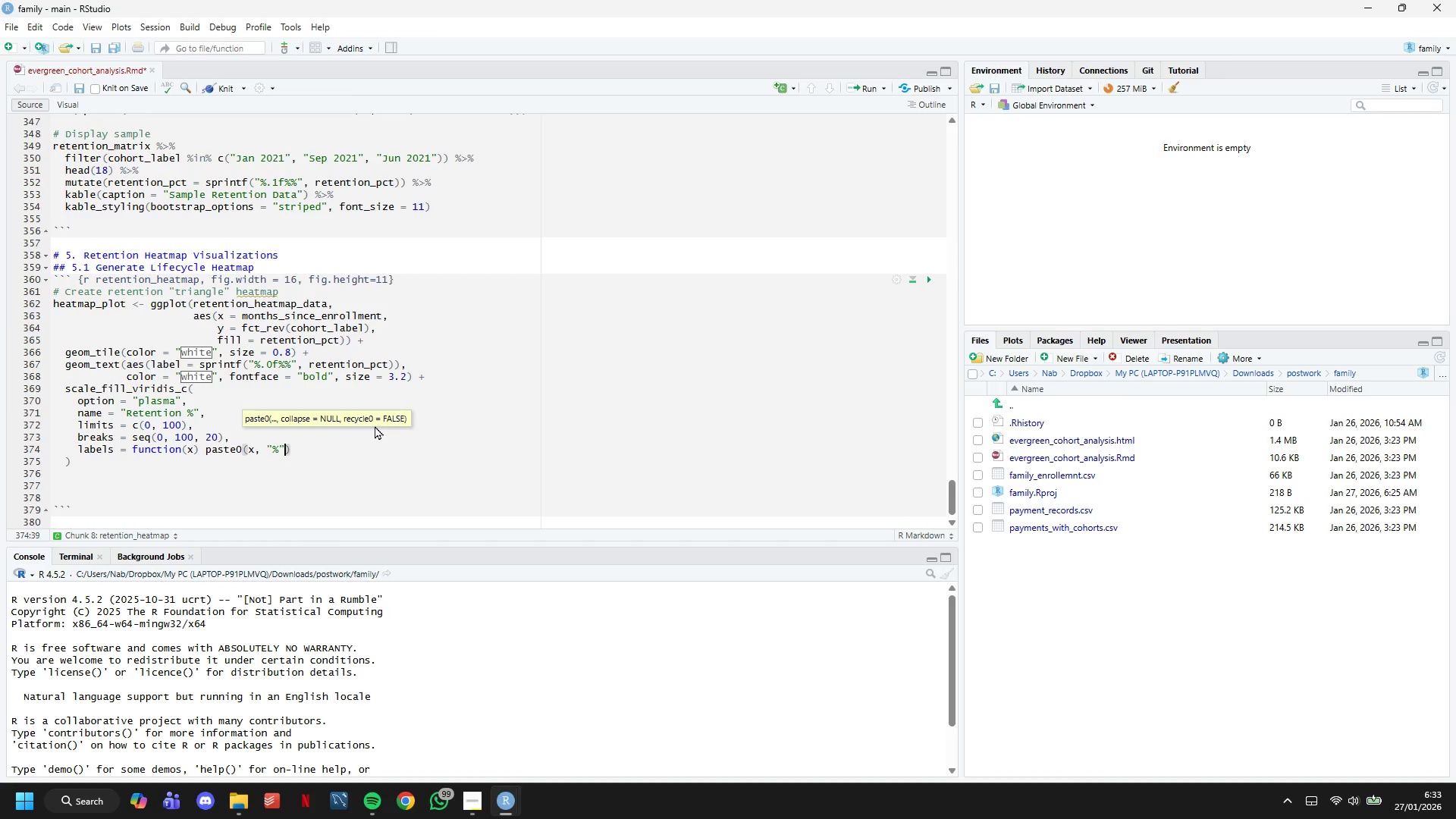 
key(ArrowRight)
 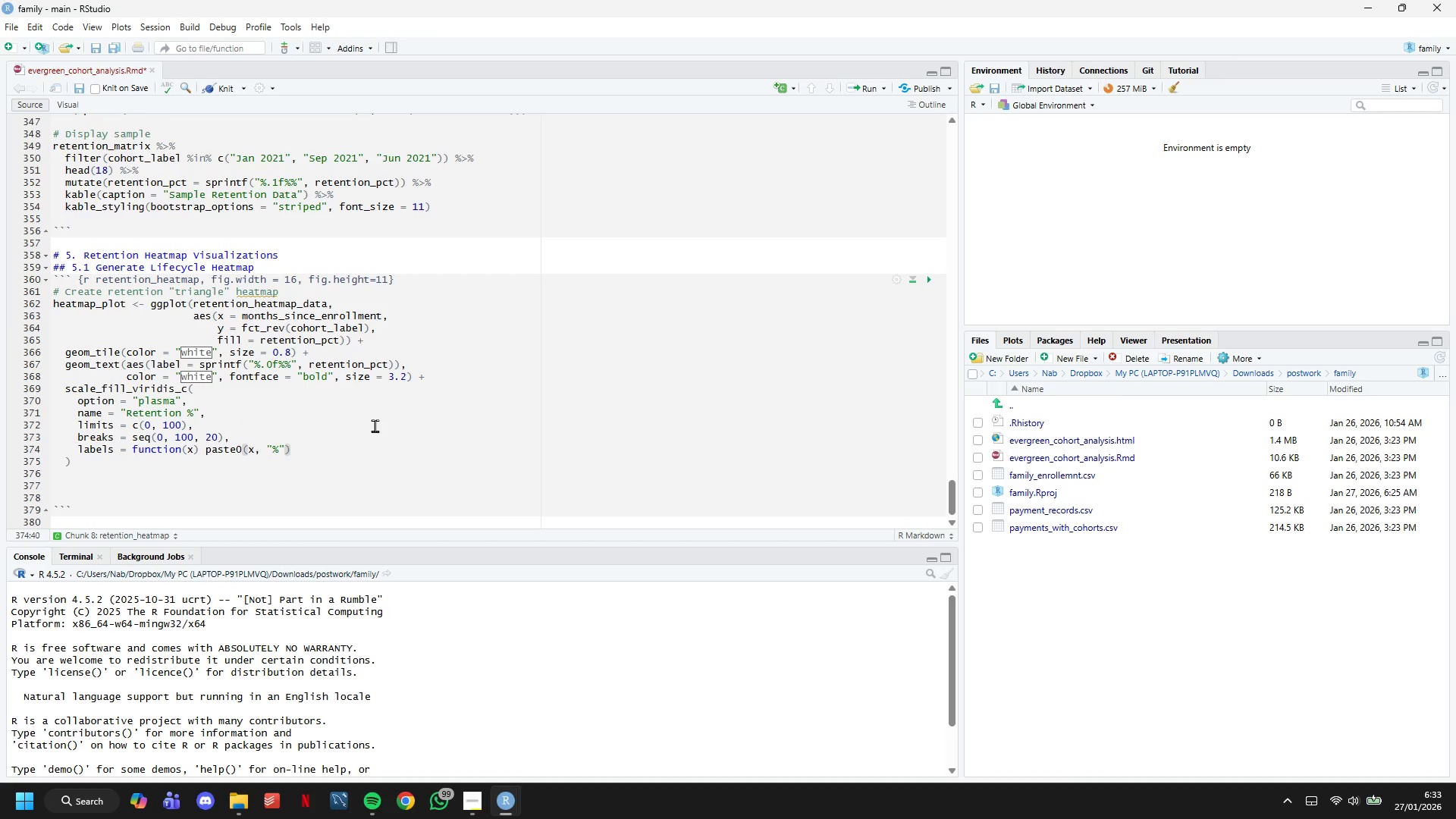 
key(Comma)
 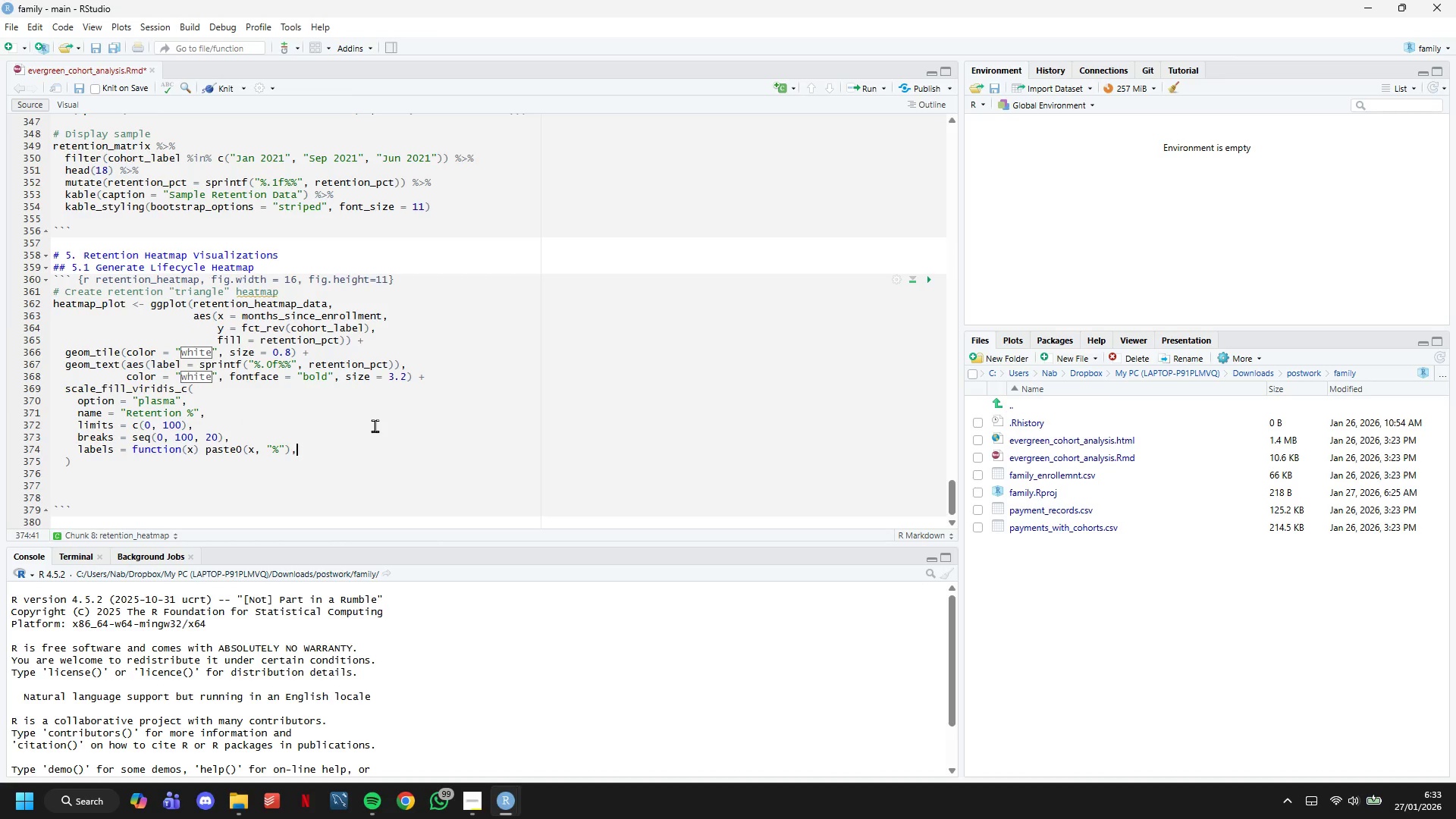 
key(Enter)
 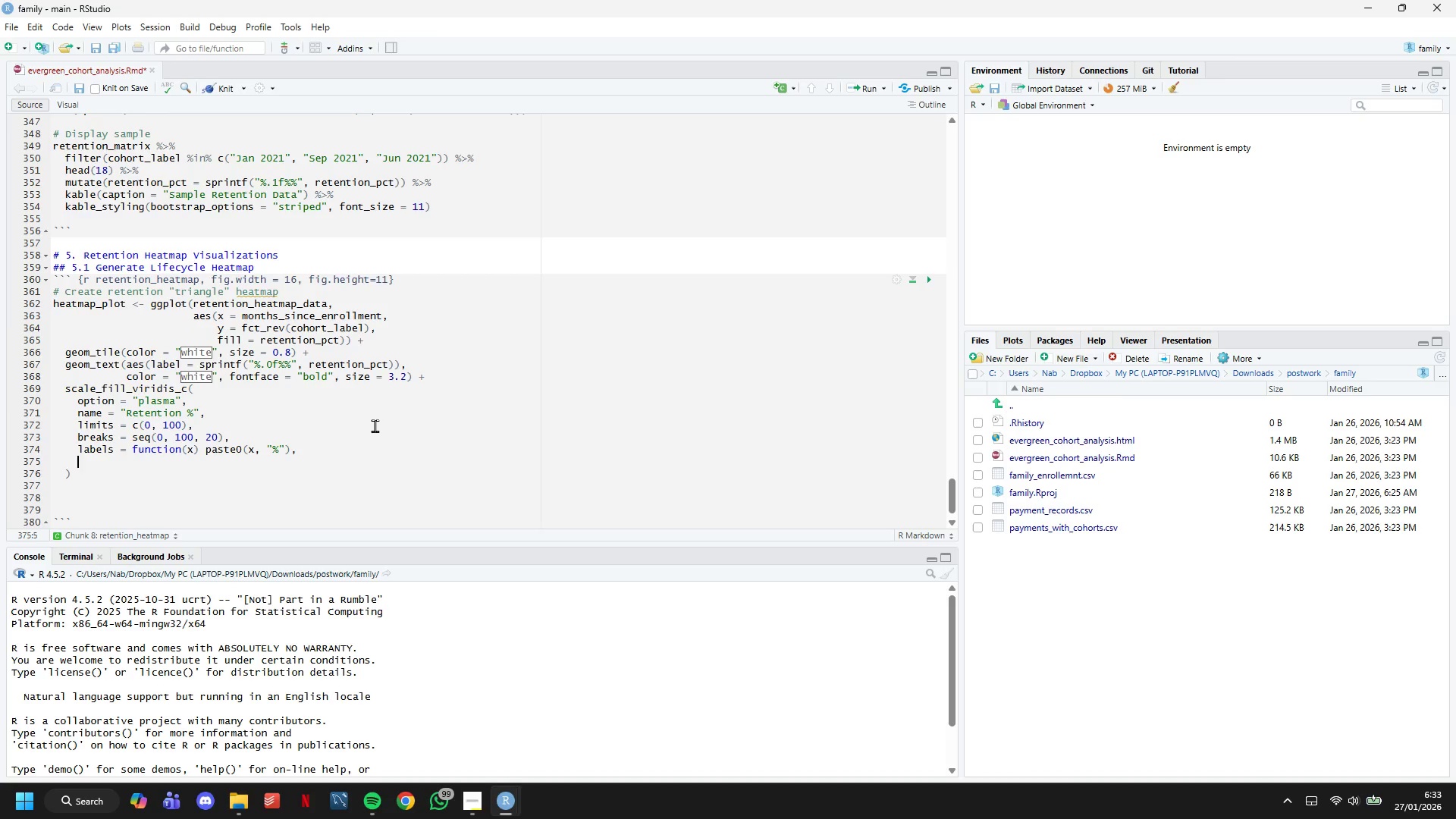 
type(na.value = "grey90)
 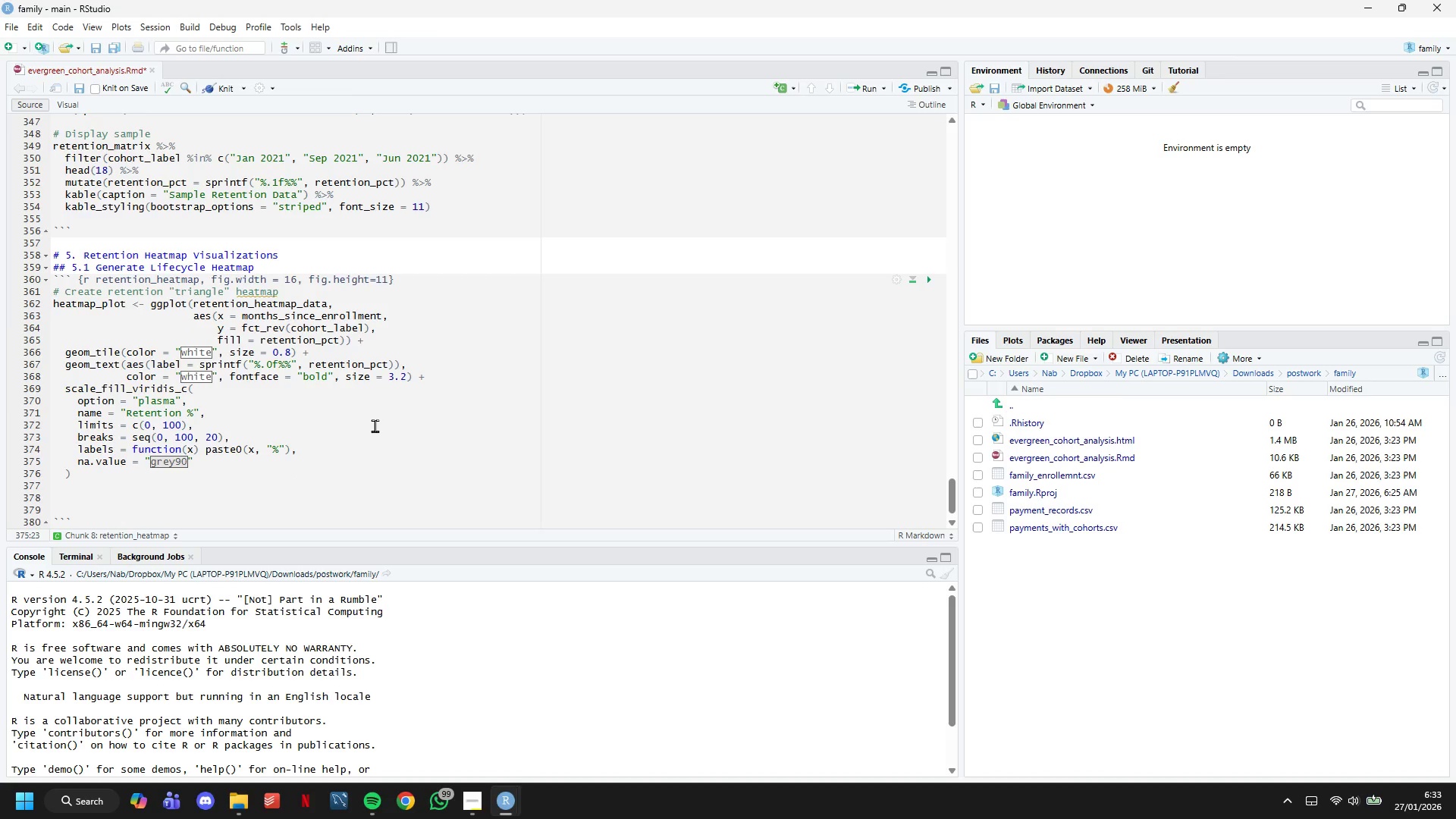 
key(ArrowRight)
 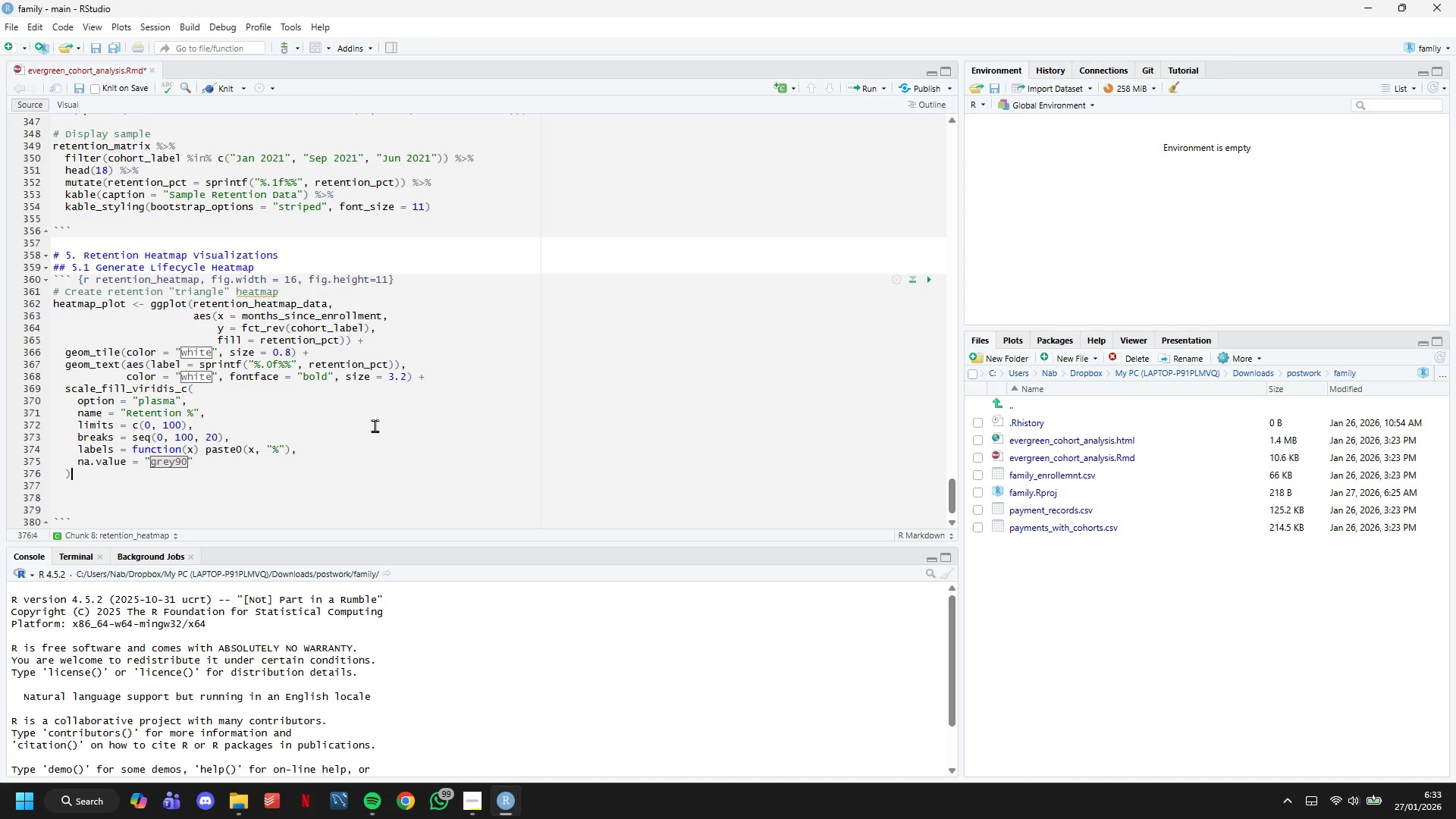 
key(ArrowDown)
 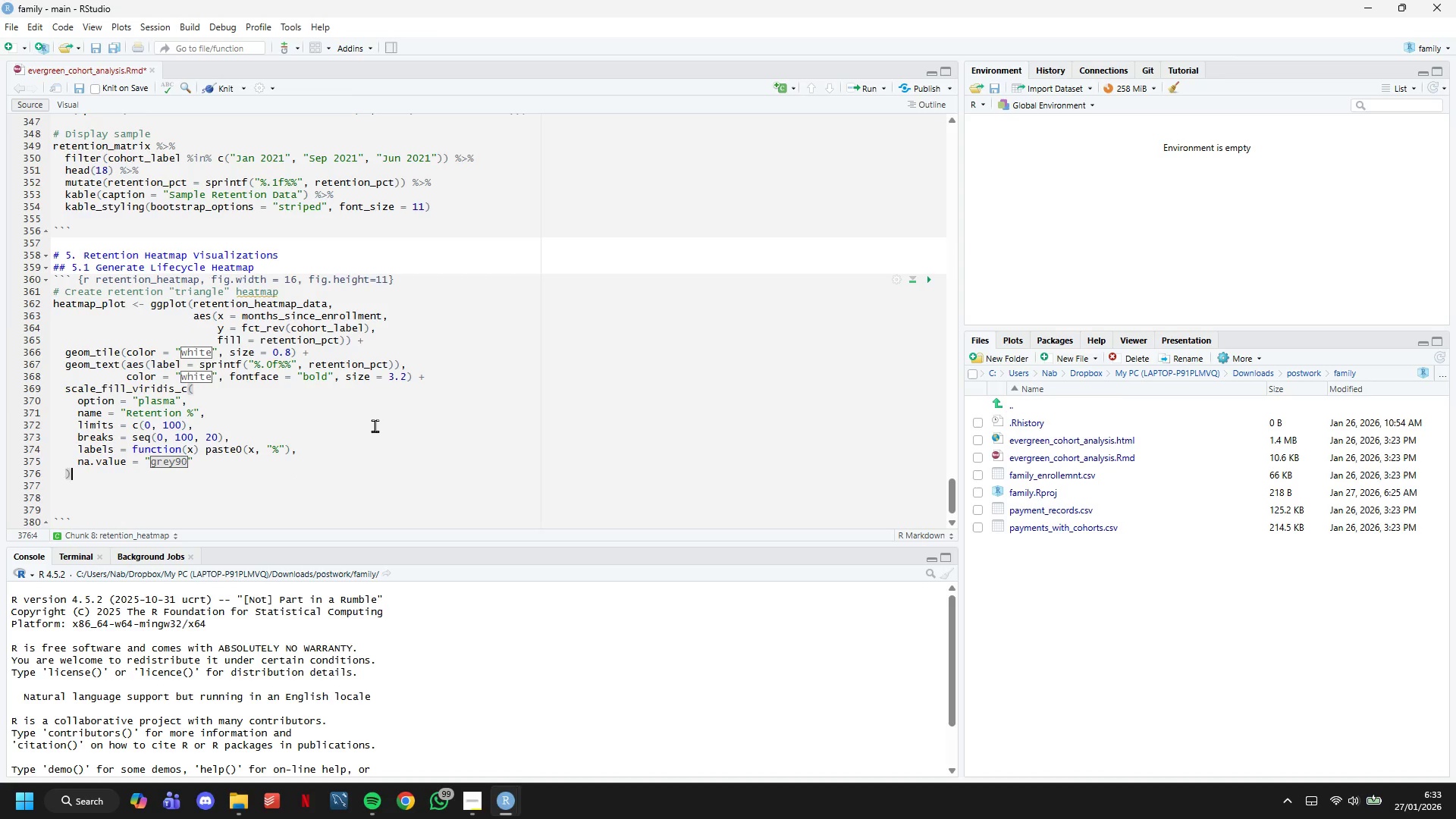 
key(Space)
 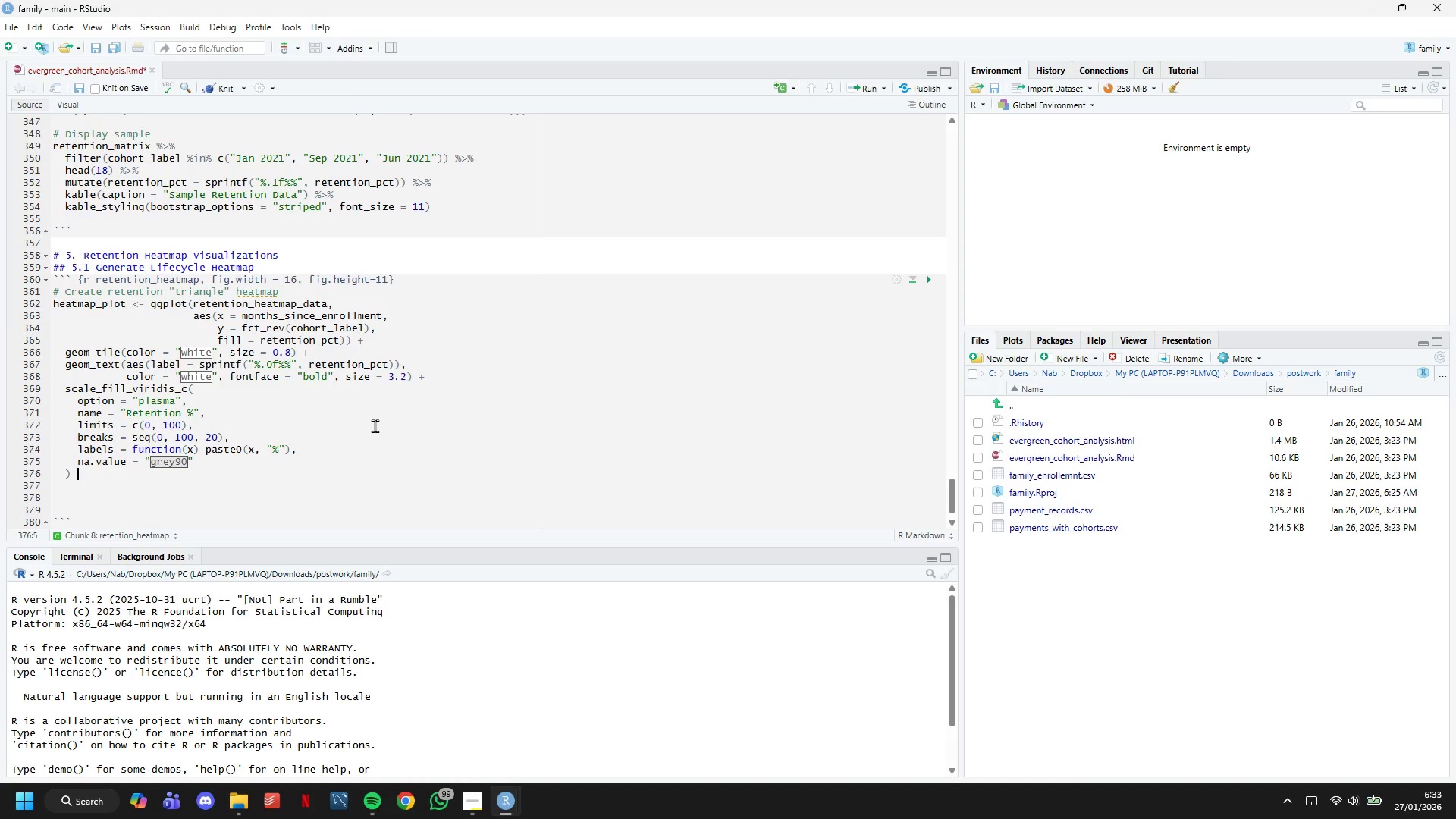 
key(Shift+ShiftLeft)
 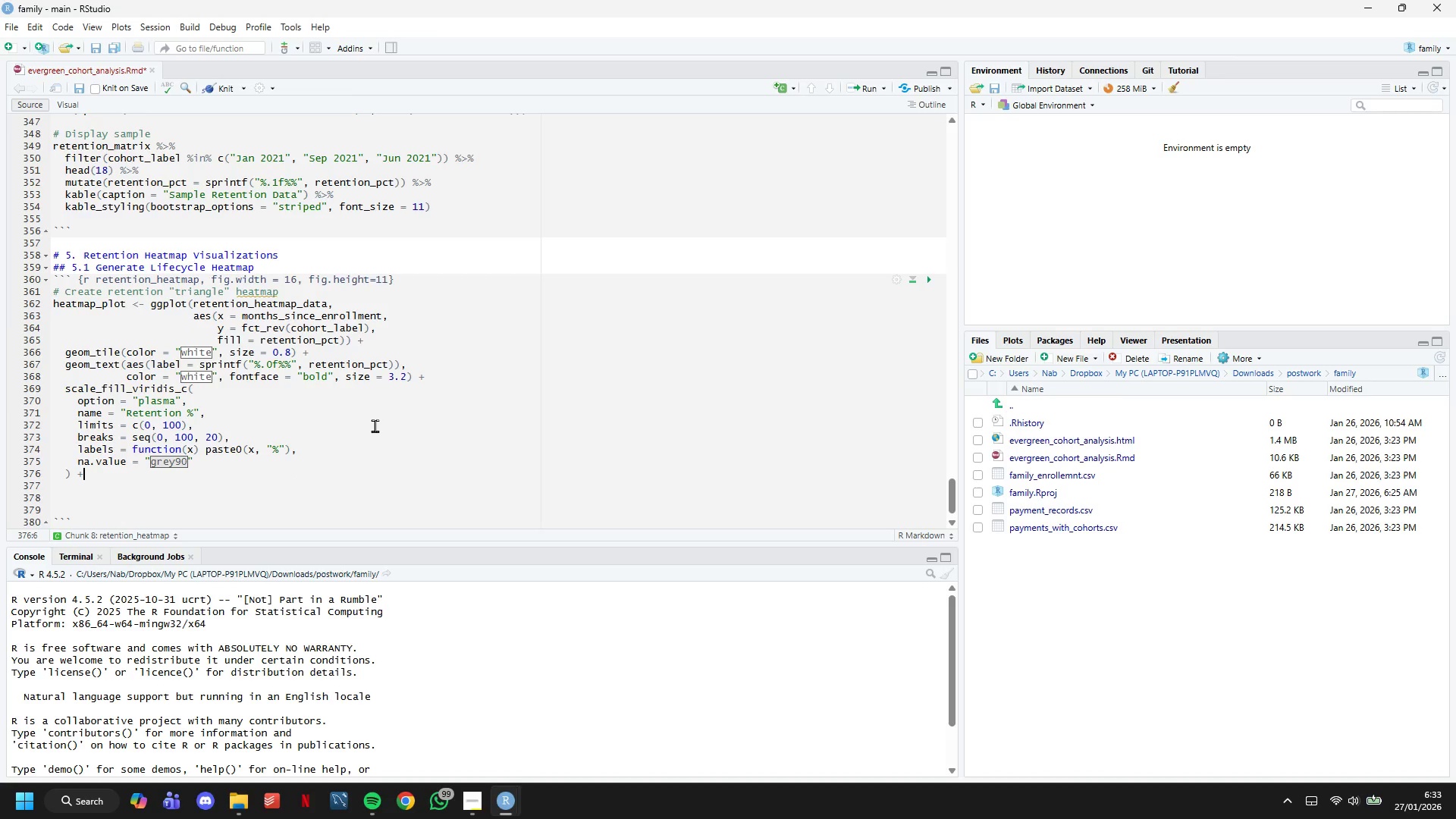 
key(Shift+Equal)
 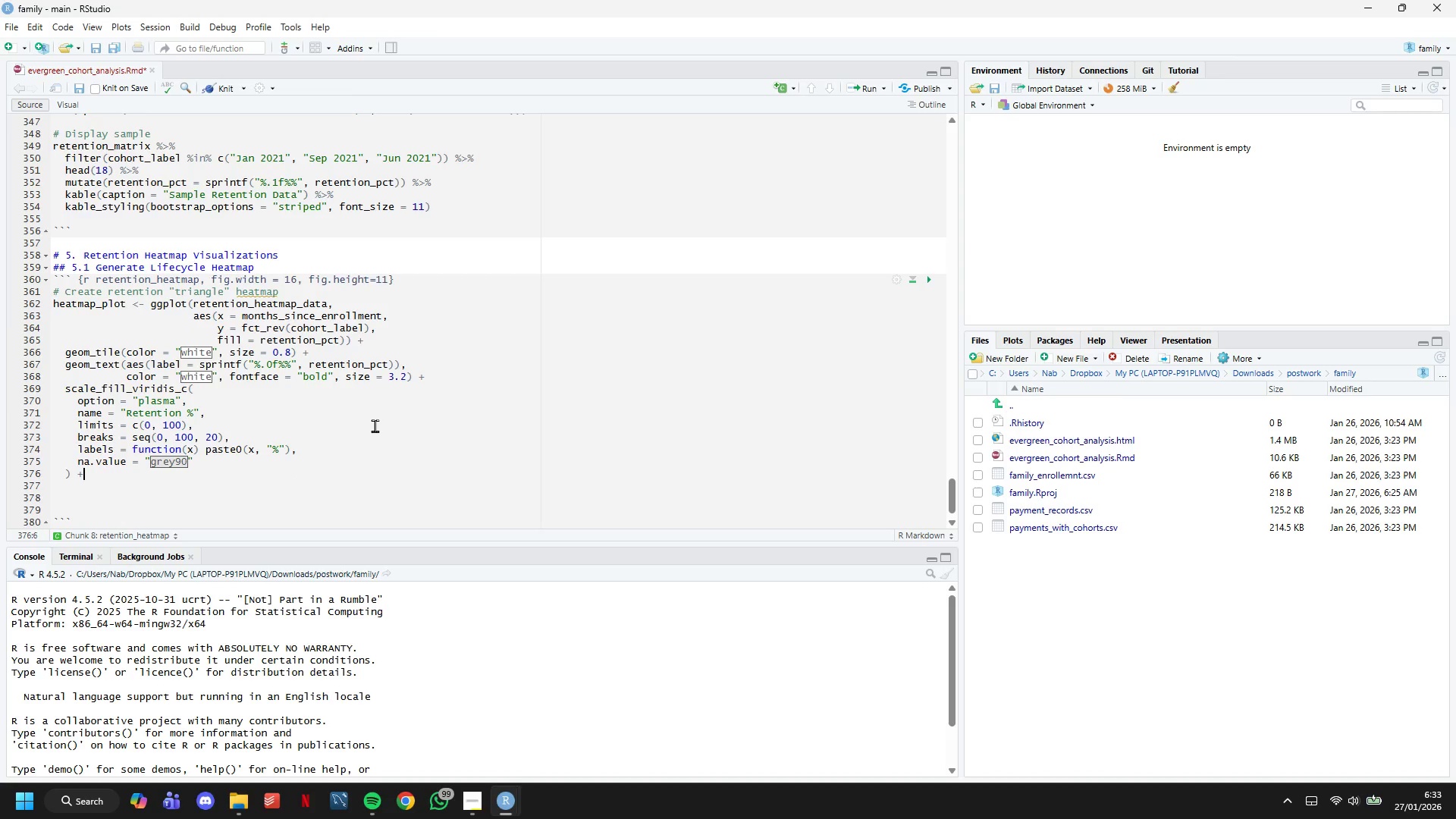 
key(Enter)
 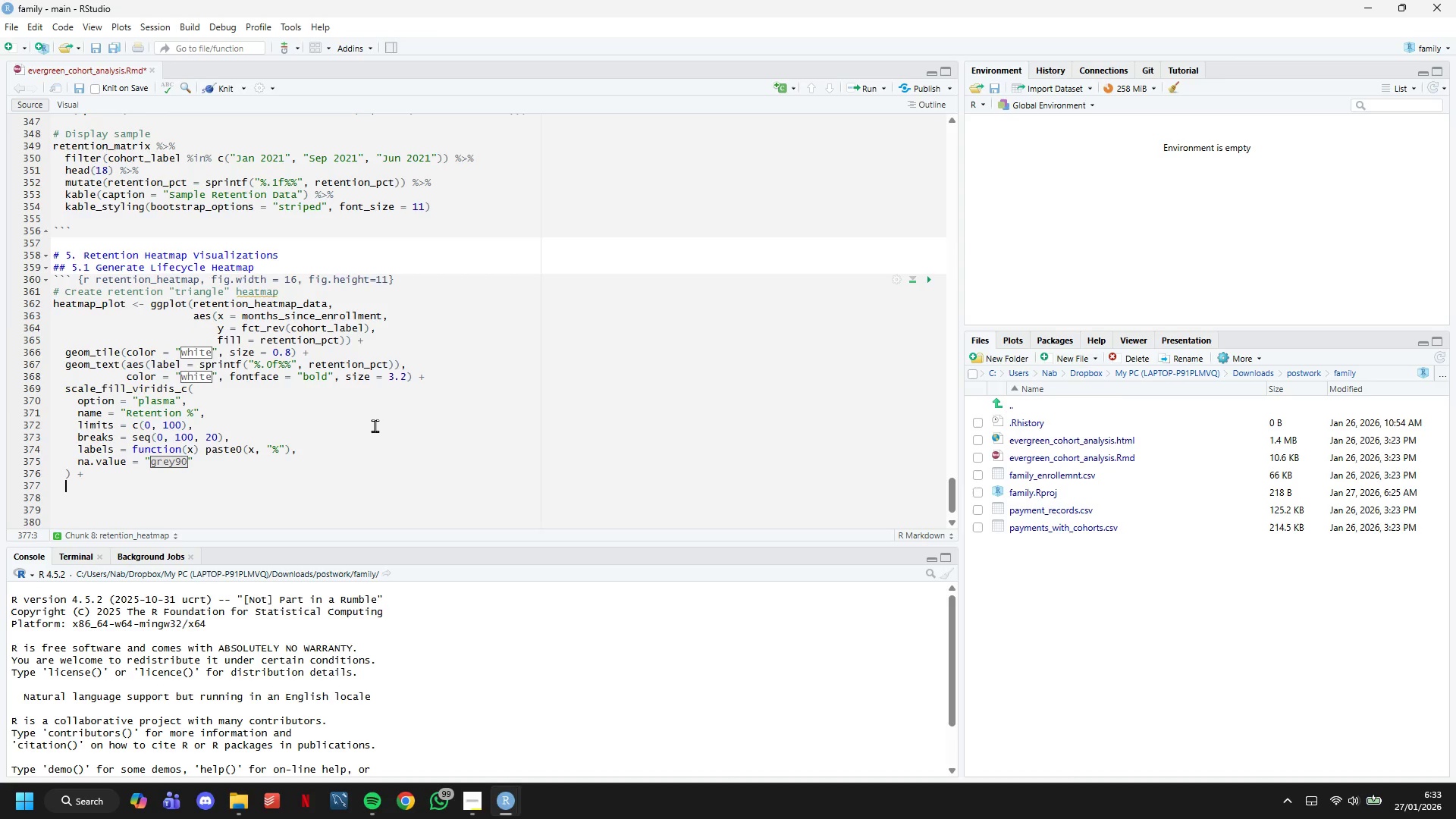 
type(labs()
 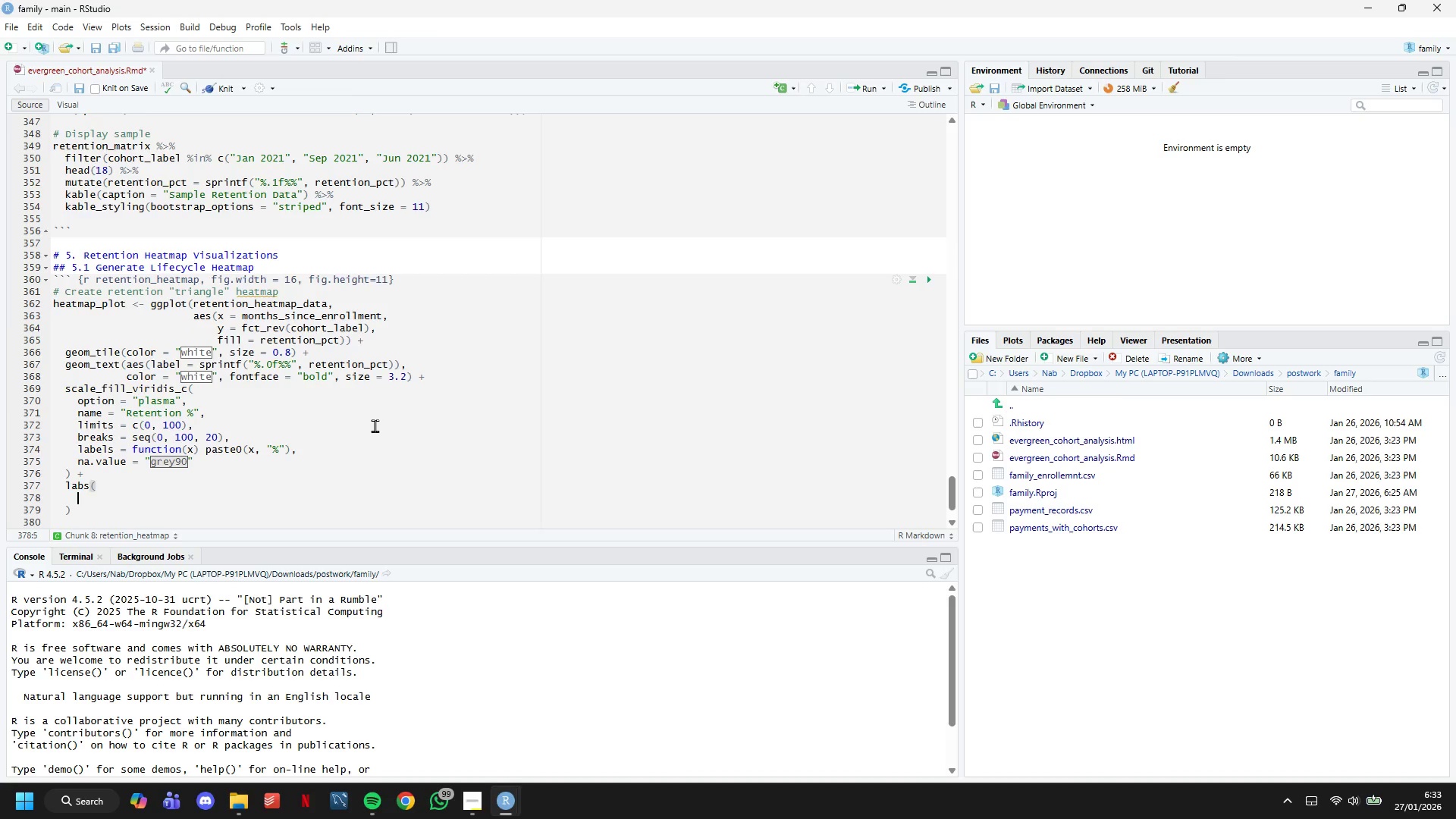 
key(Enter)
 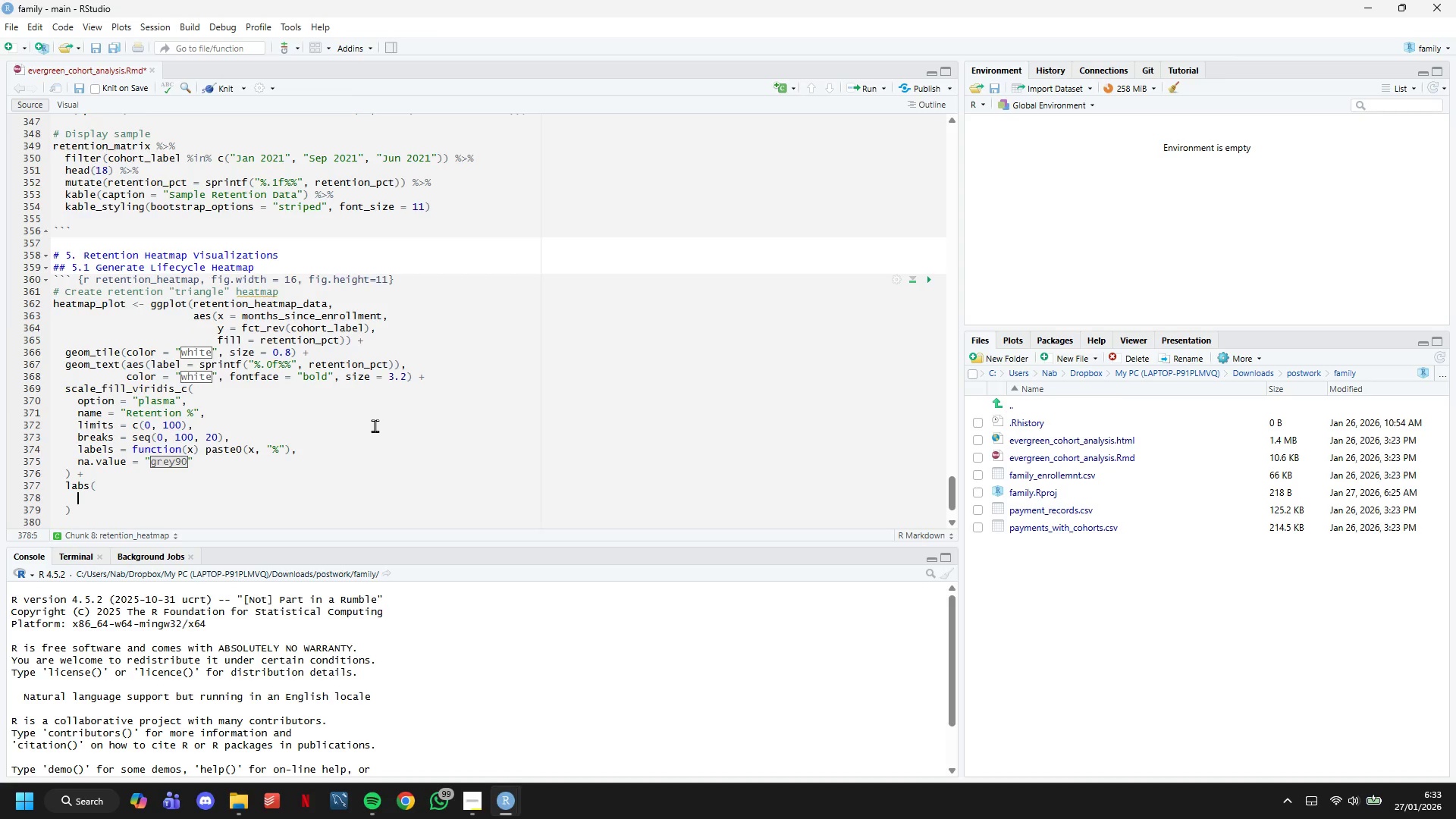 
scroll: coordinate [375, 425], scroll_direction: down, amount: 4.0
 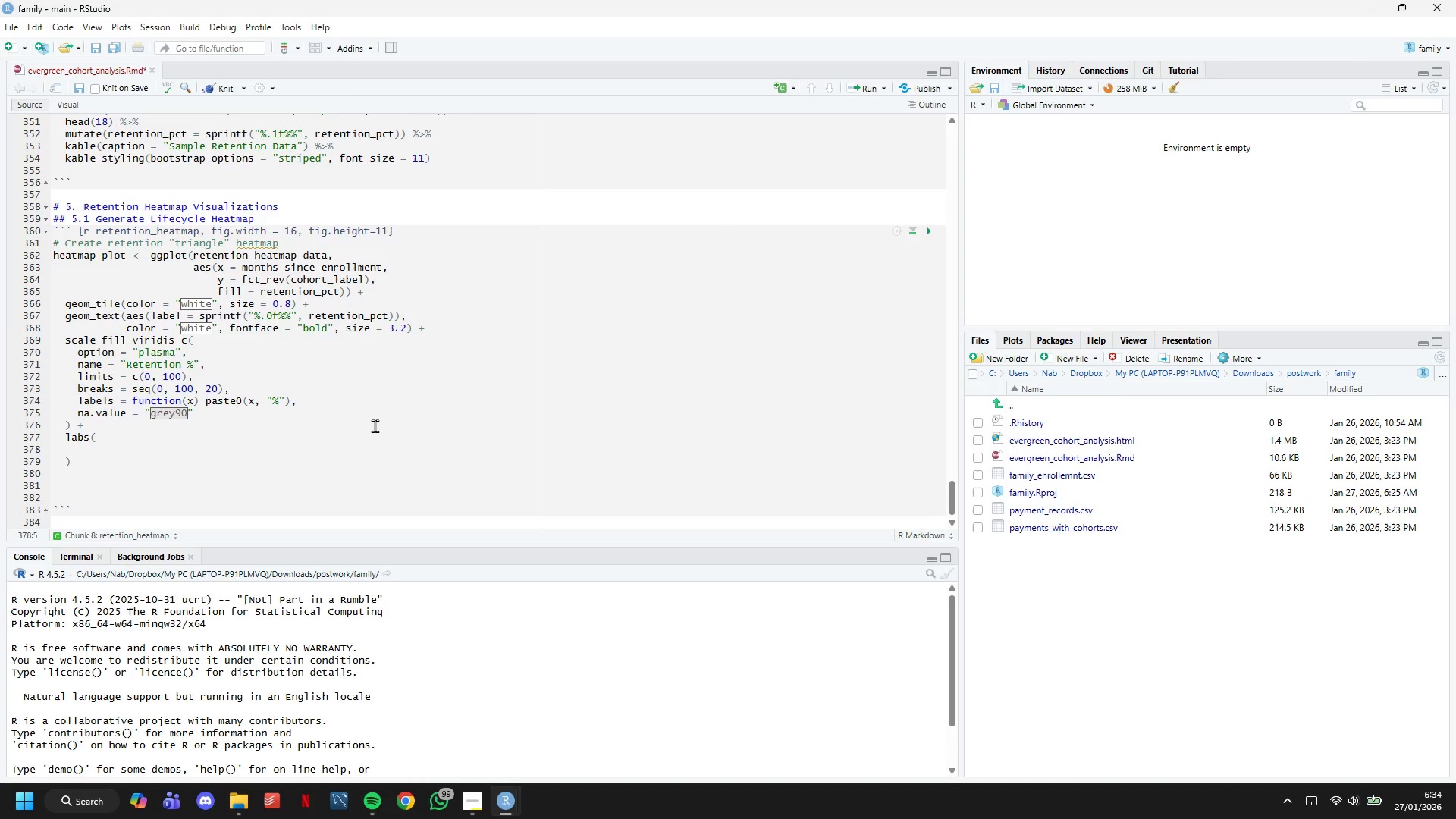 
type(title = "Student Retention Lifecycle Heatmao)
key(Backspace)
type(p)
 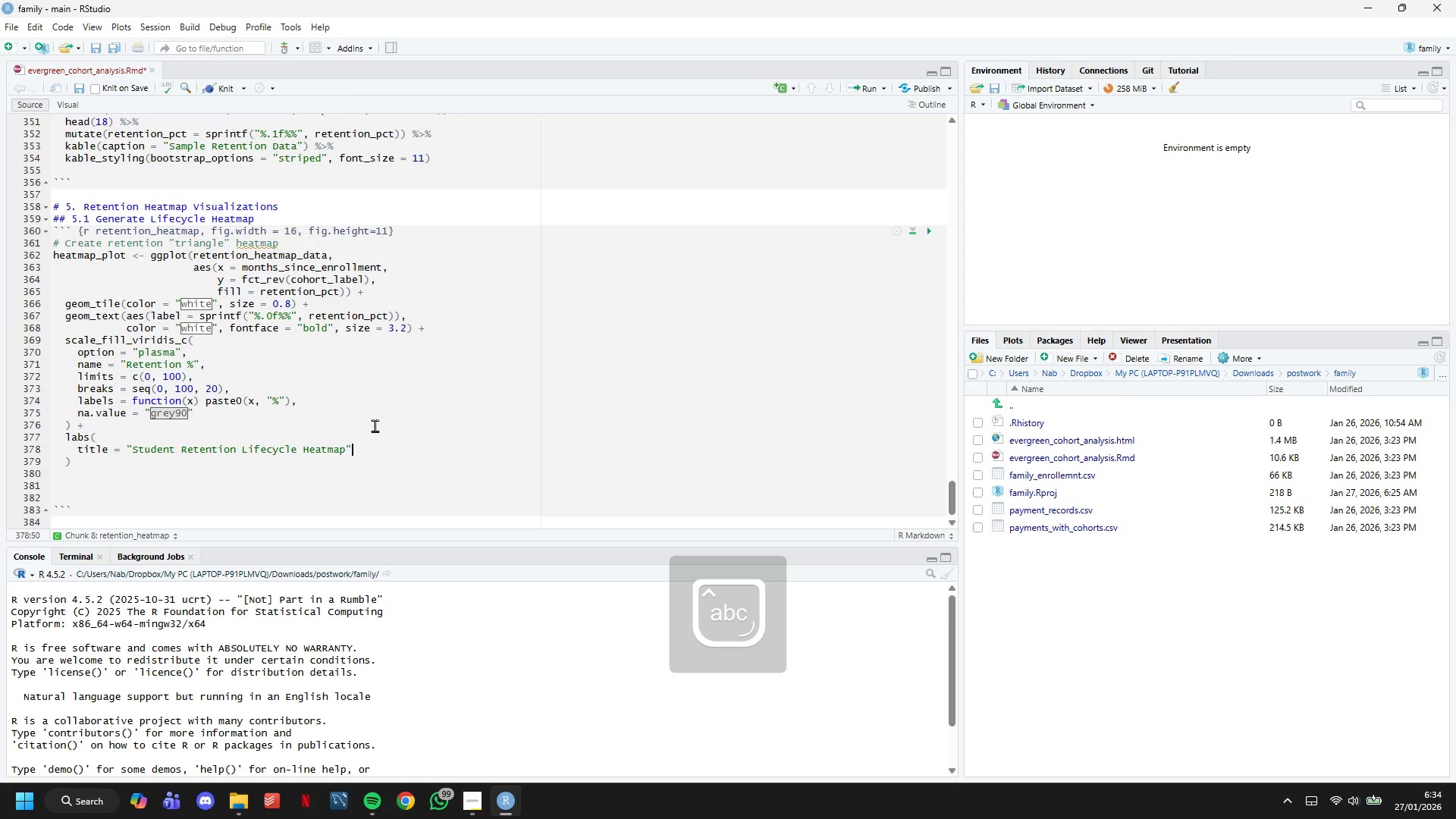 
 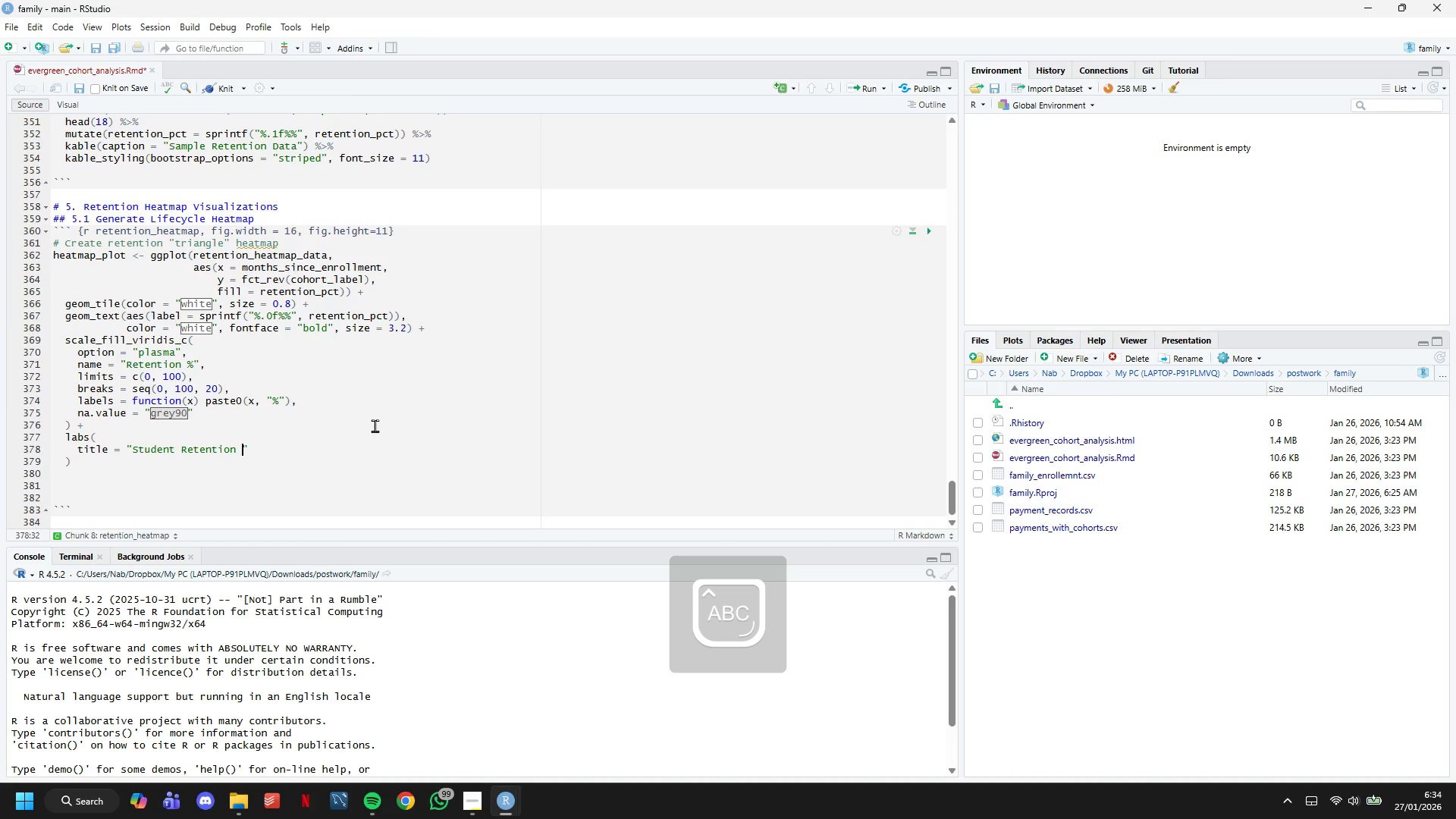 
key(ArrowRight)
 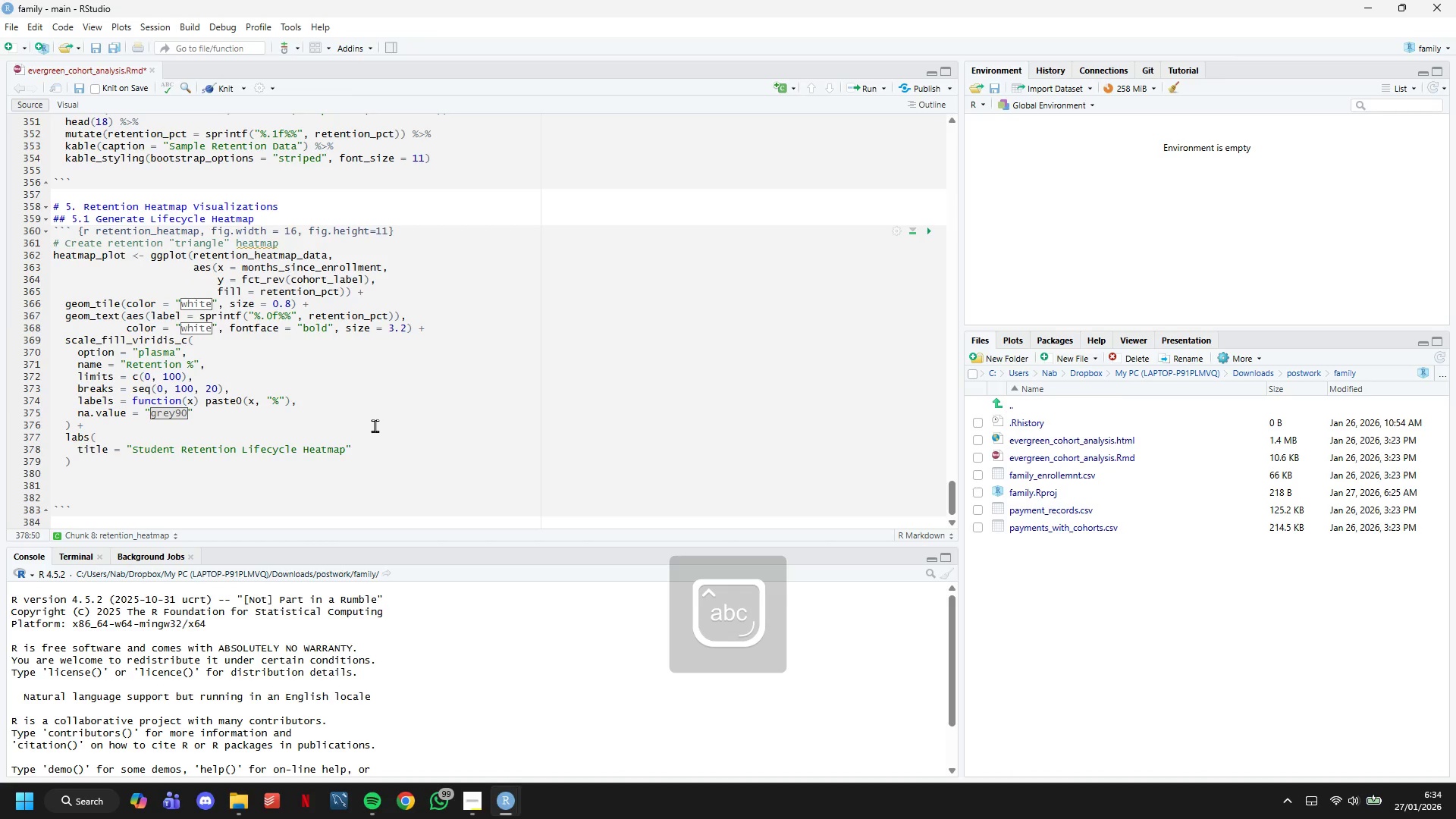 
key(Comma)
 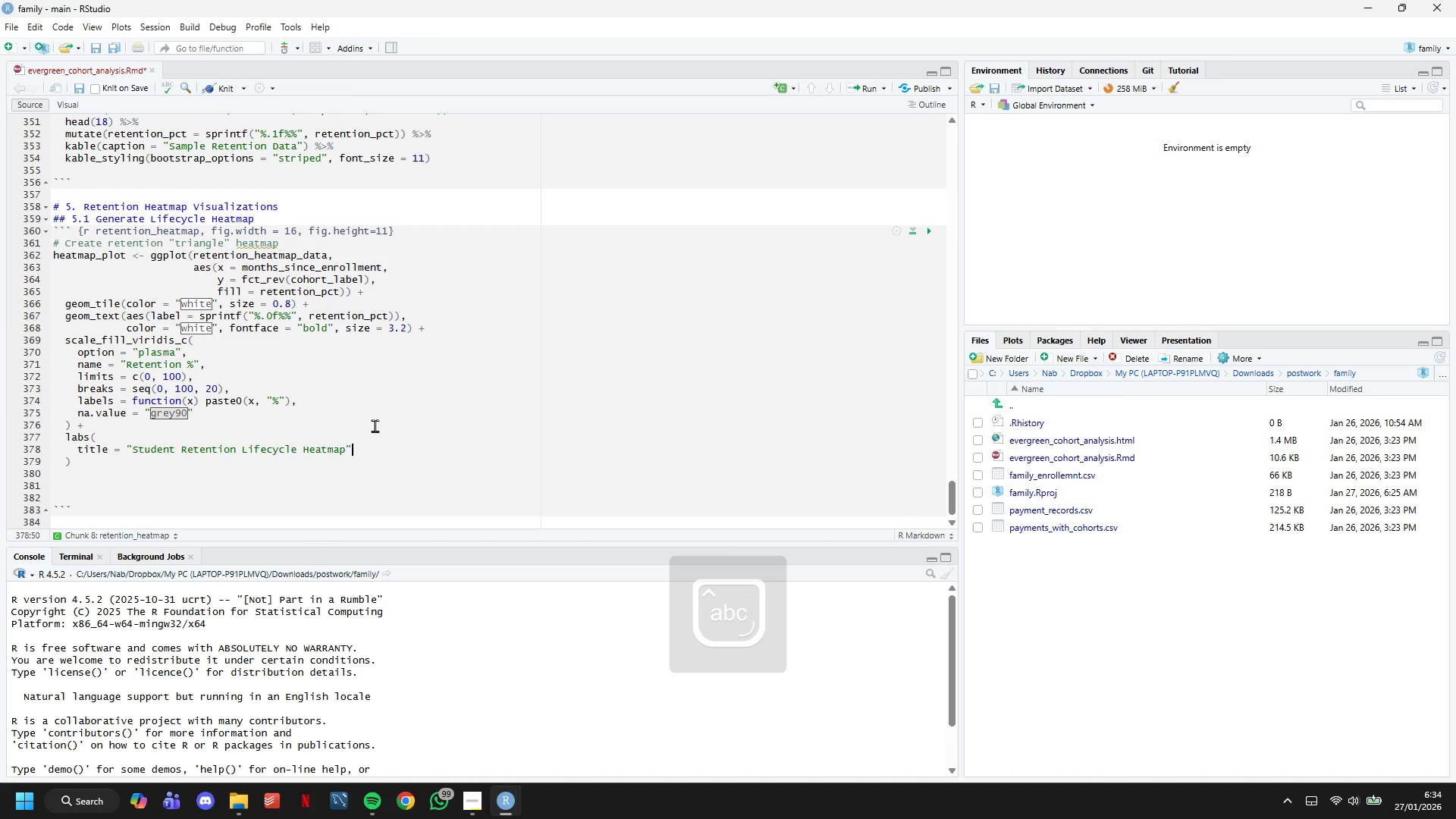 
key(Enter)
 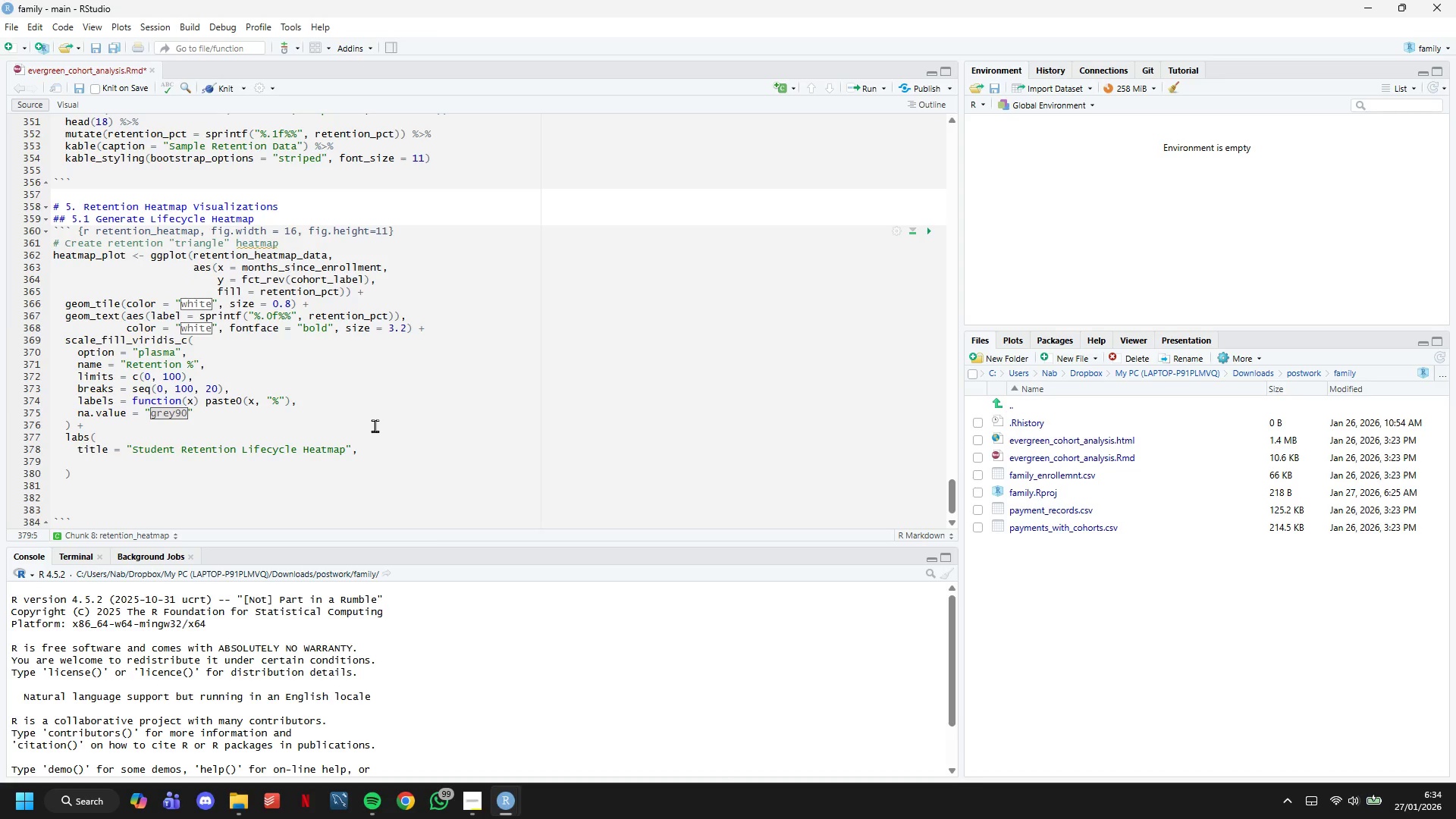 
type(subtitle = "Percentage of families still enrolled in each monh)
key(Backspace)
type(th after initial enrollment | Evergreen Montessori)
 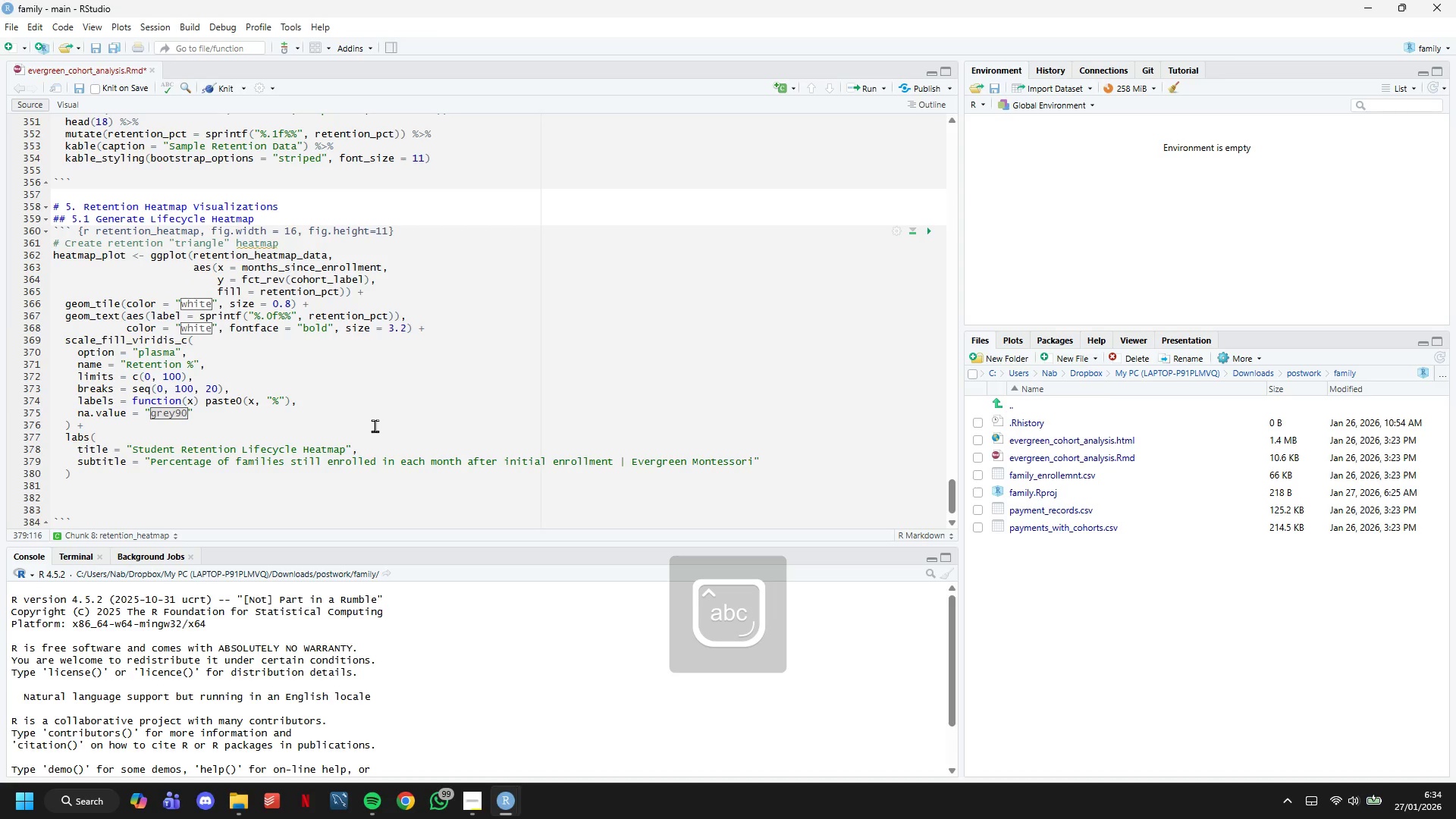 
wait(30.78)
 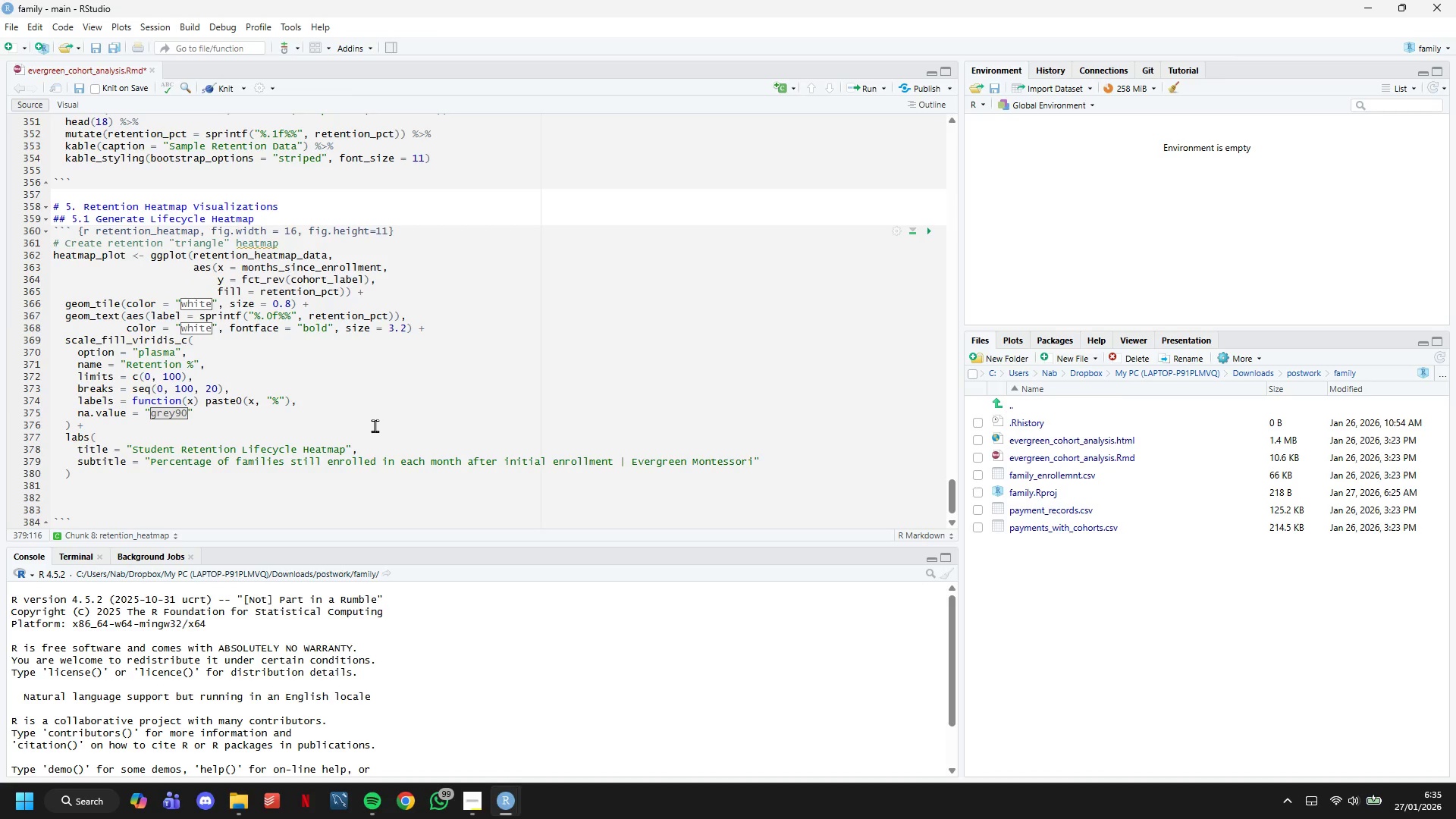 
key(ArrowRight)
 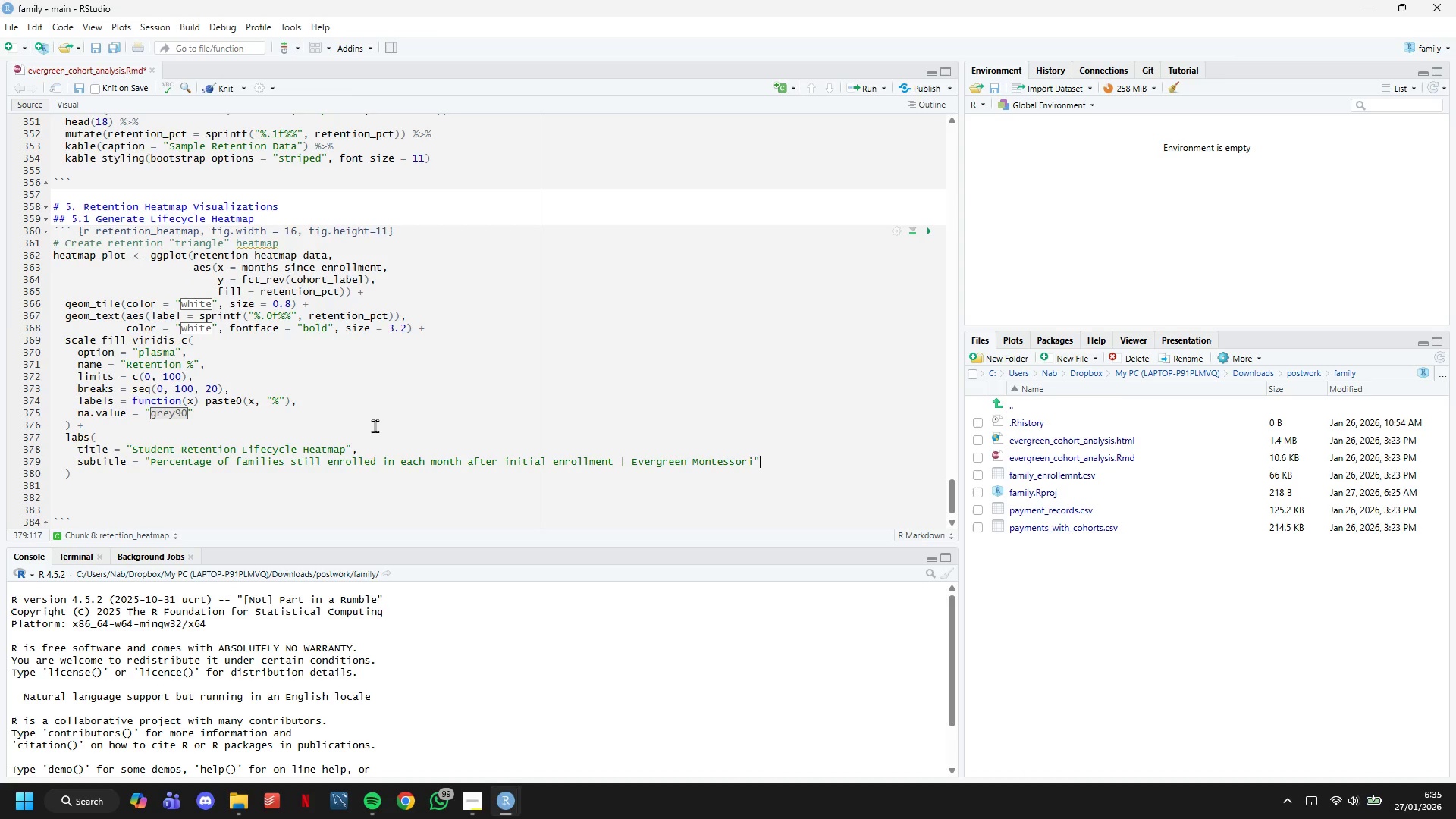 
key(Enter)
 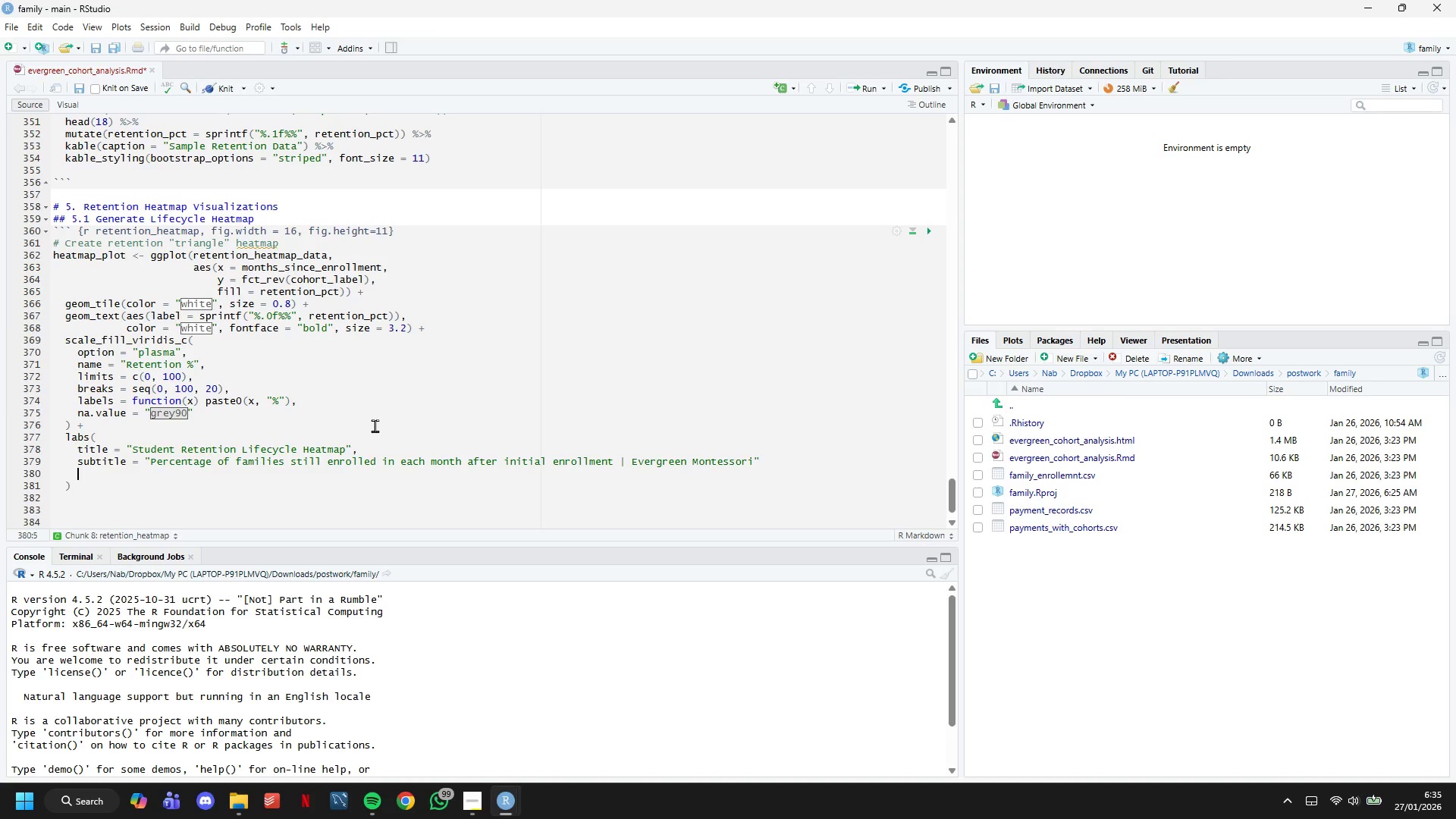 
type(x = "Months Su)
key(Backspace)
type(i)
 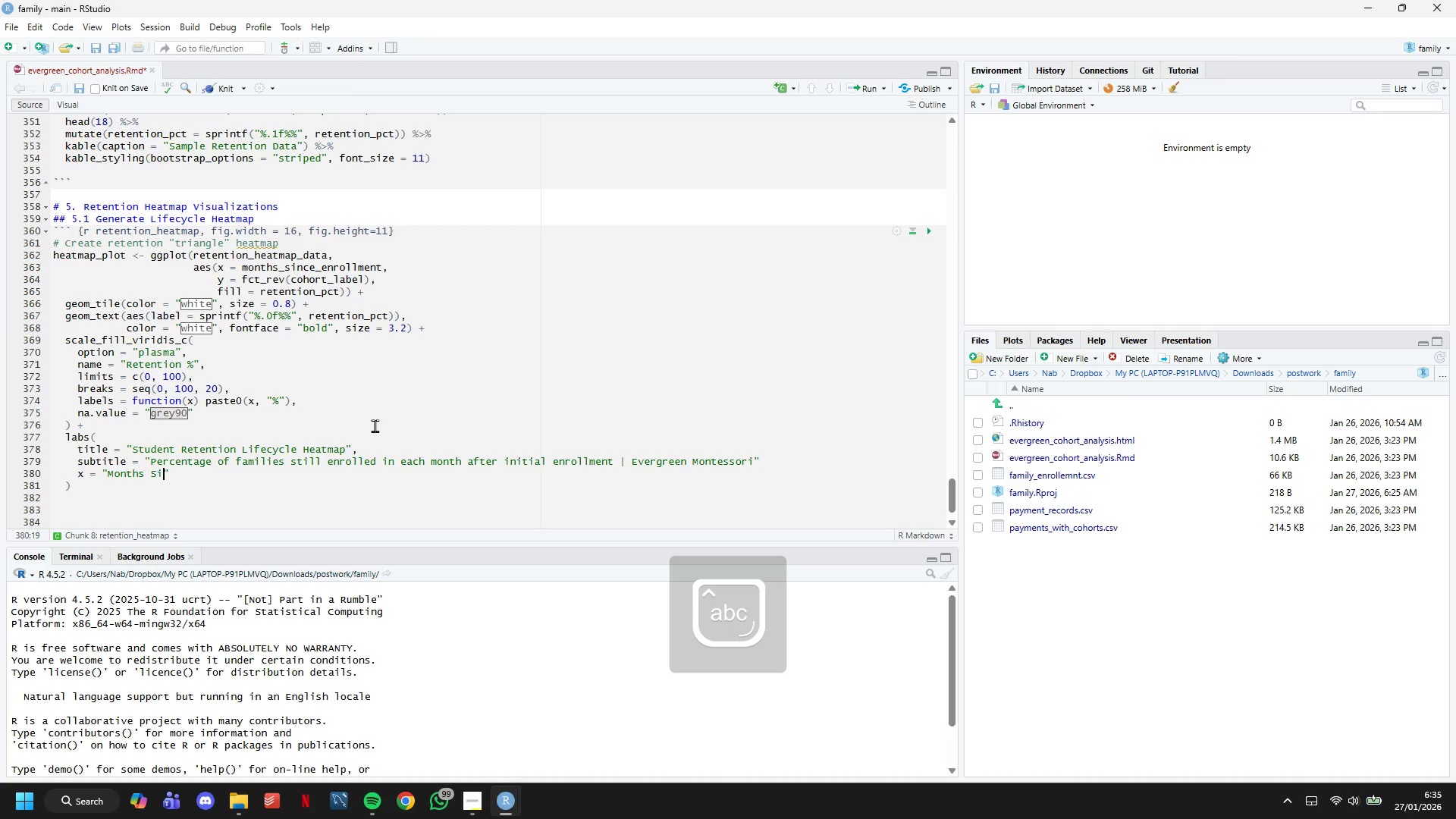 
hold_key(key=ArrowLeft, duration=0.78)
 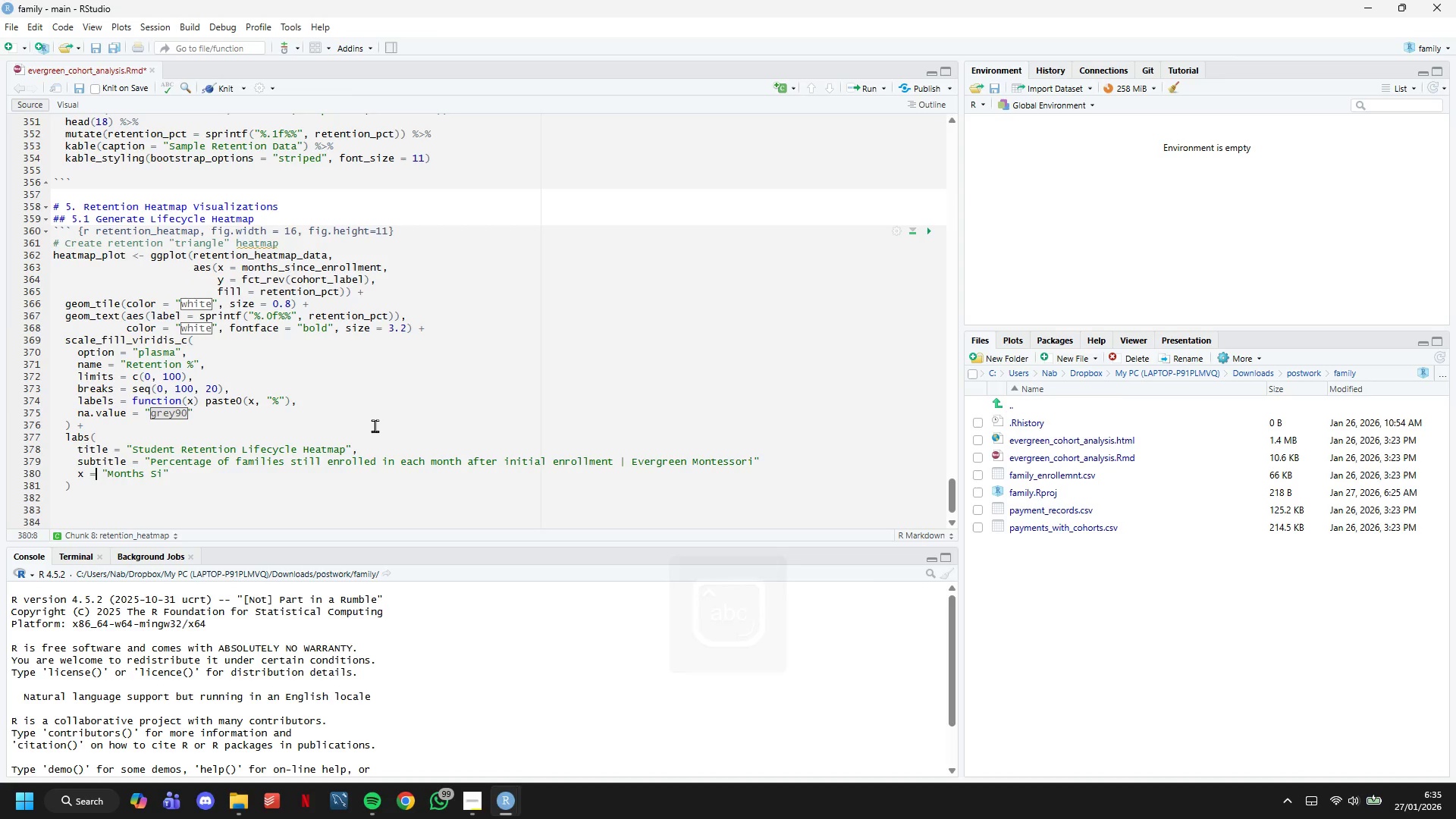 
key(ArrowLeft)
 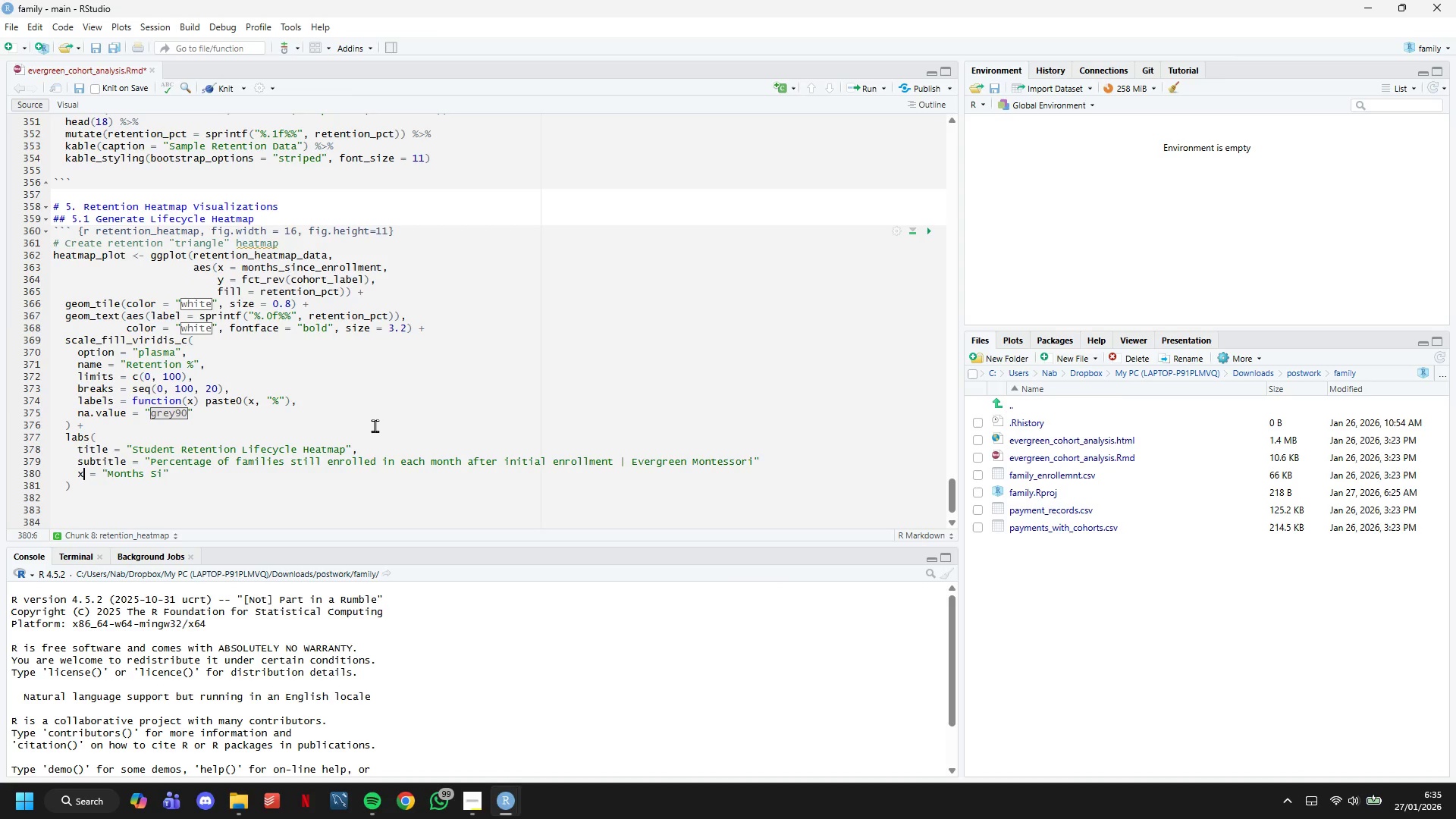 
key(ArrowLeft)
 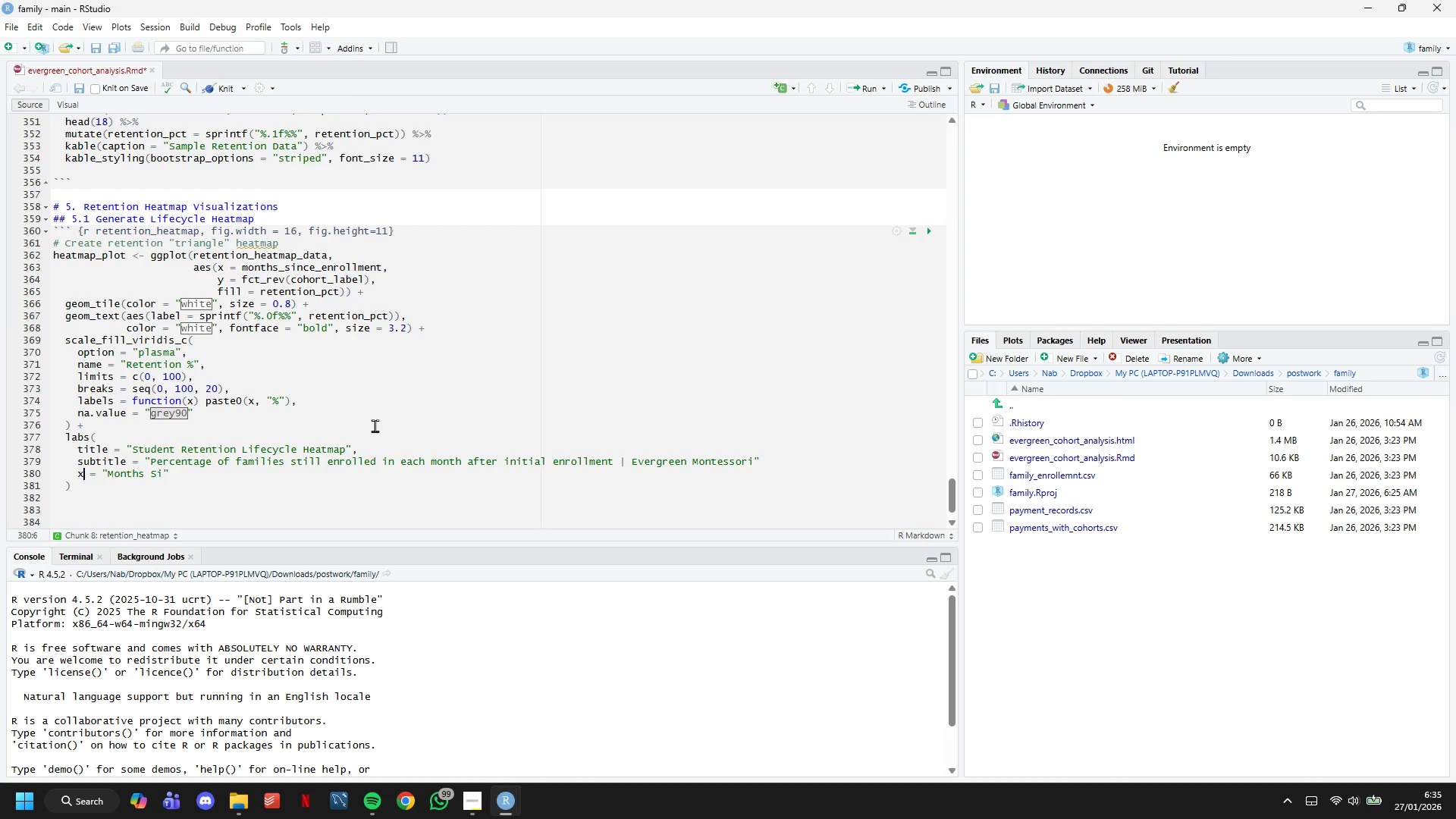 
key(ArrowLeft)
 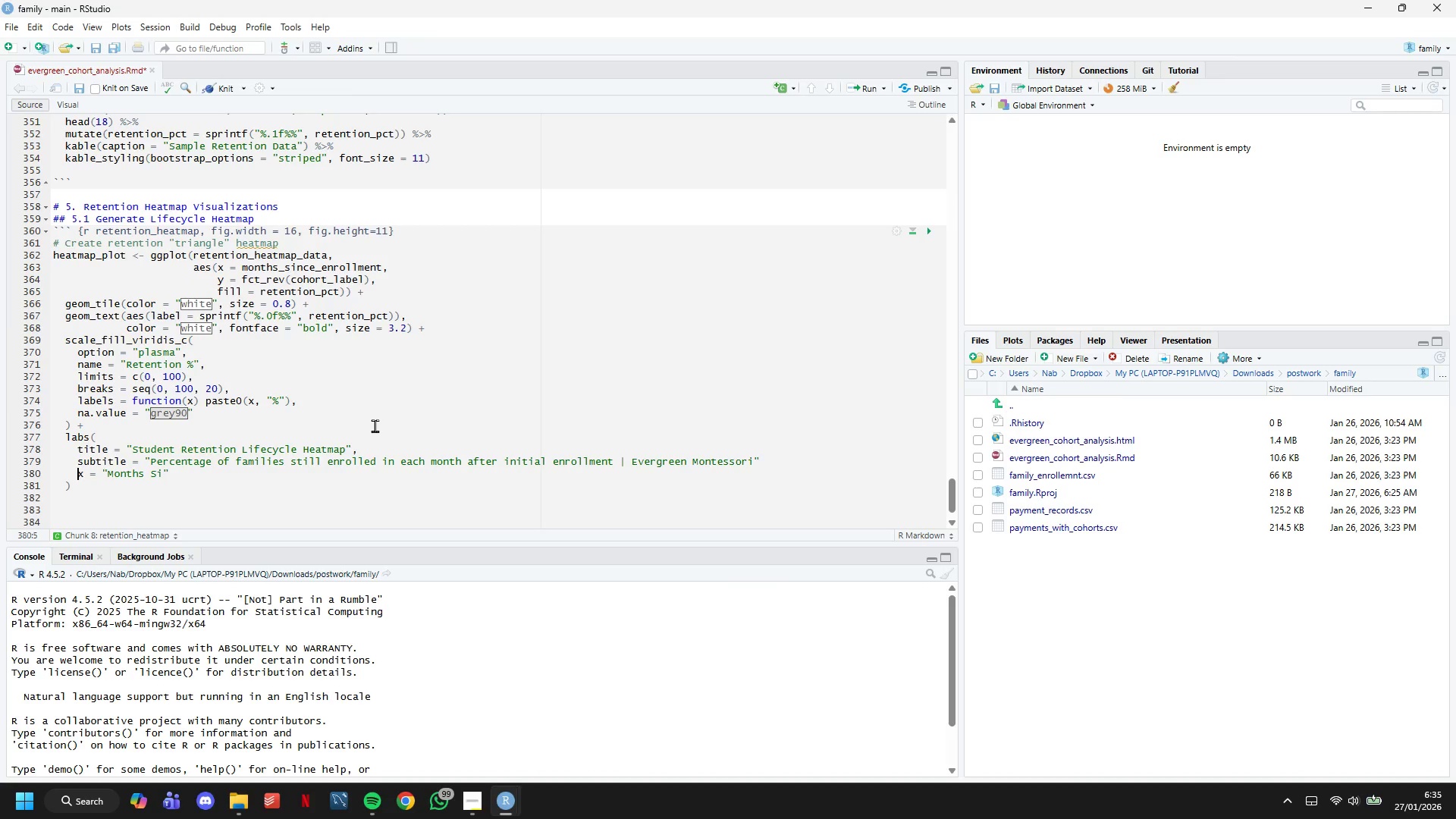 
key(ArrowLeft)
 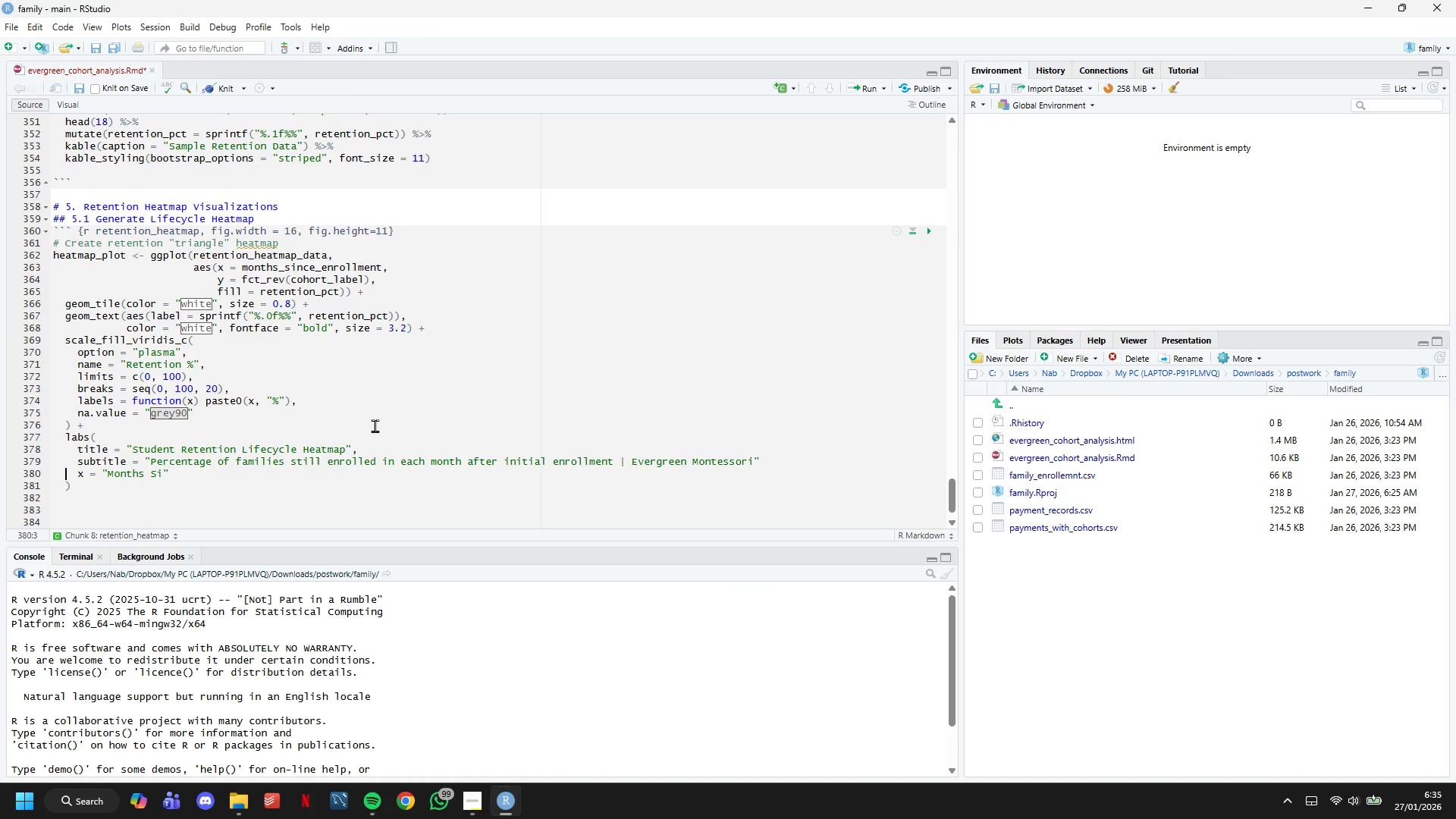 
key(ArrowLeft)
 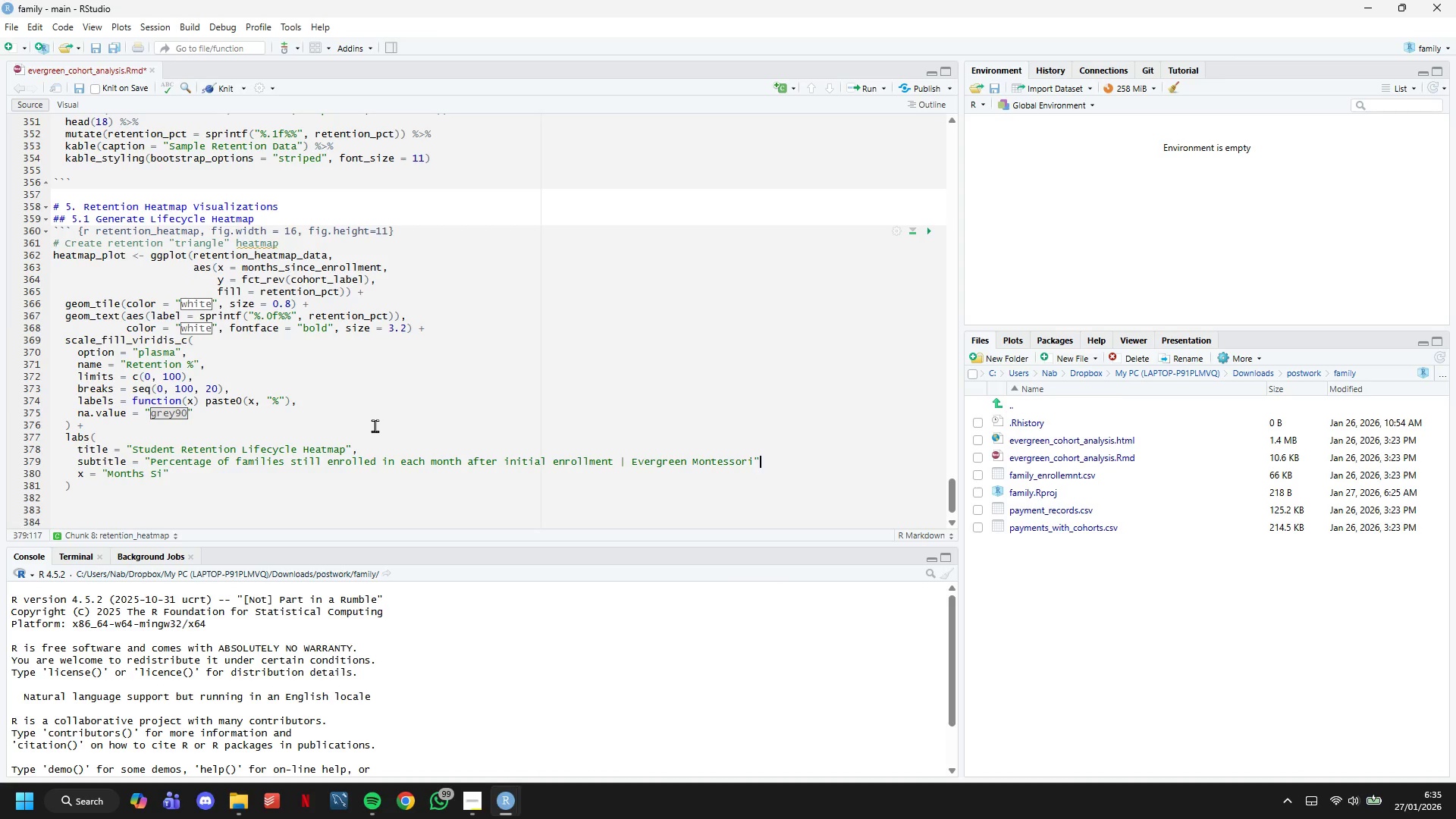 
key(ArrowLeft)
 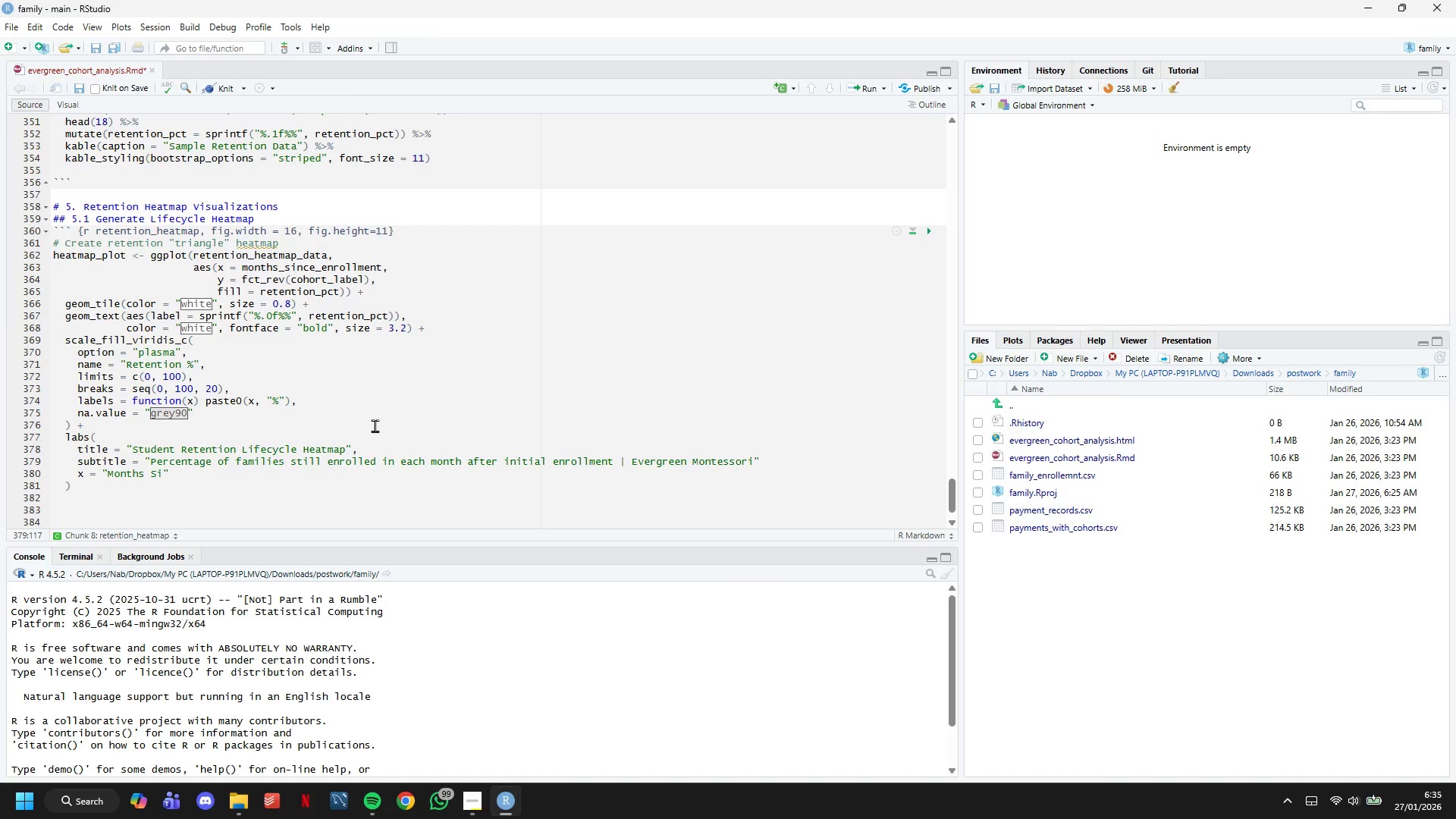 
key(Comma)
 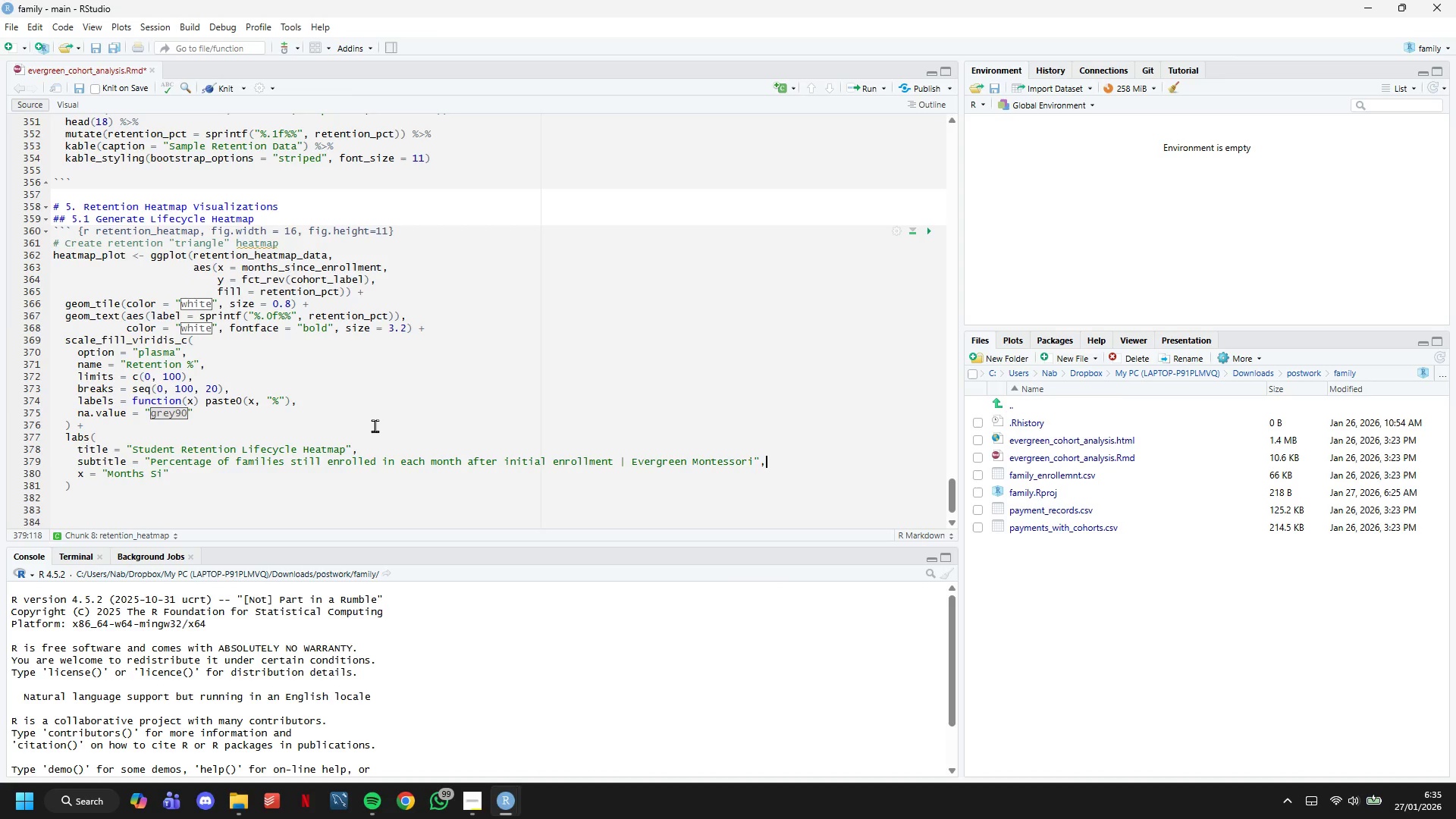 
key(ArrowDown)
 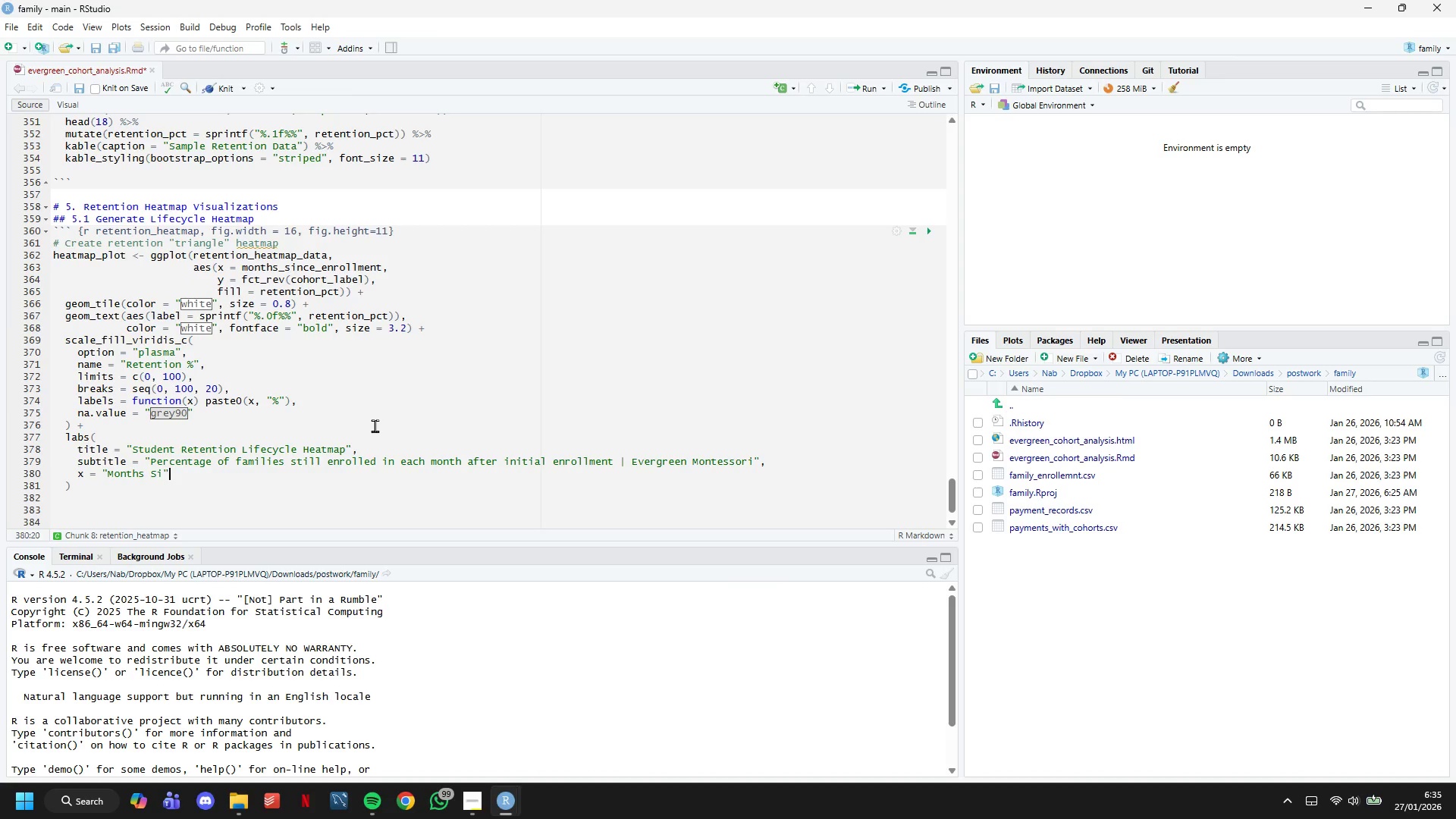 
key(ArrowLeft)
 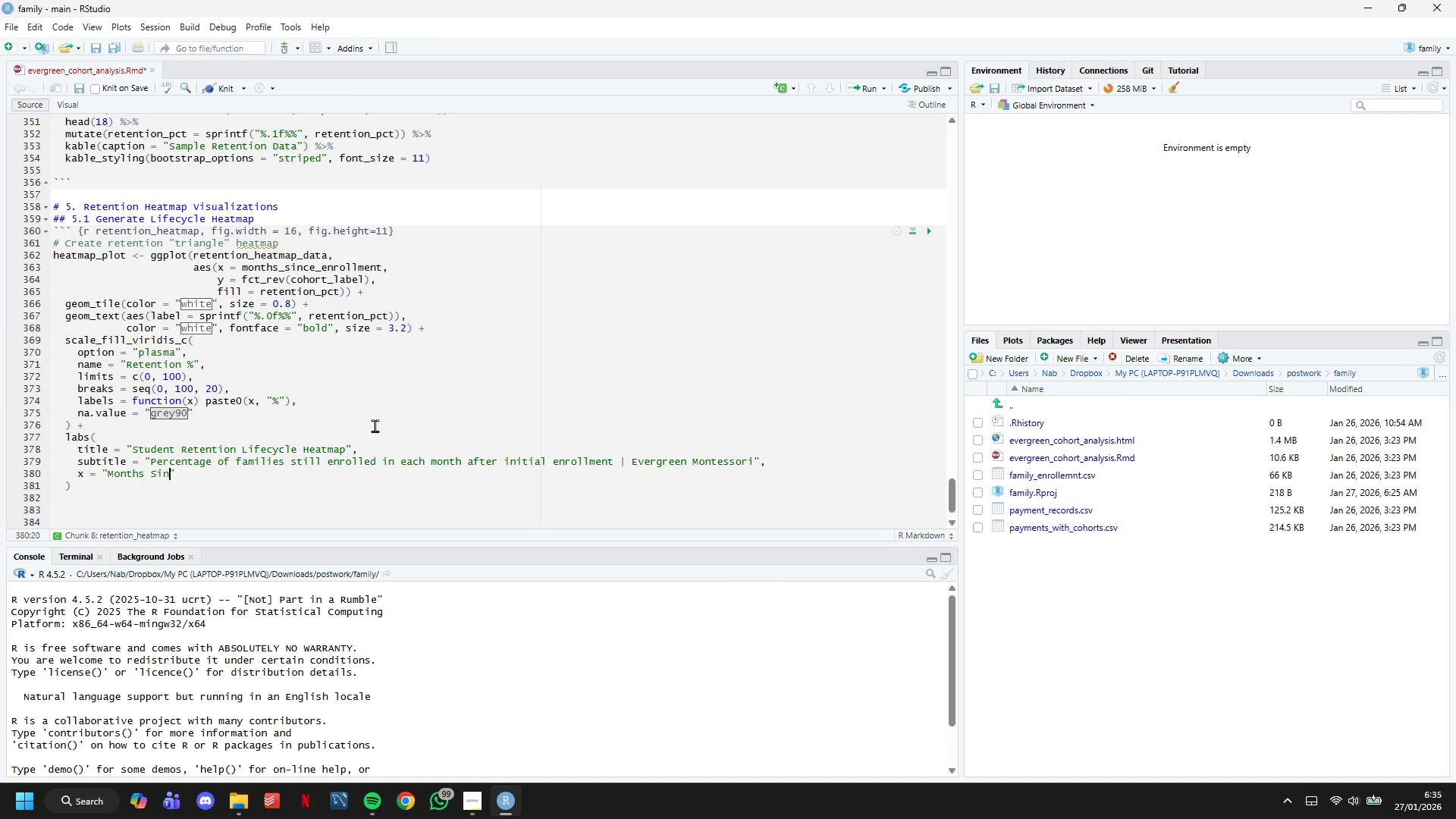 
type(nce D)
key(Backspace)
type(First Enrollment)
 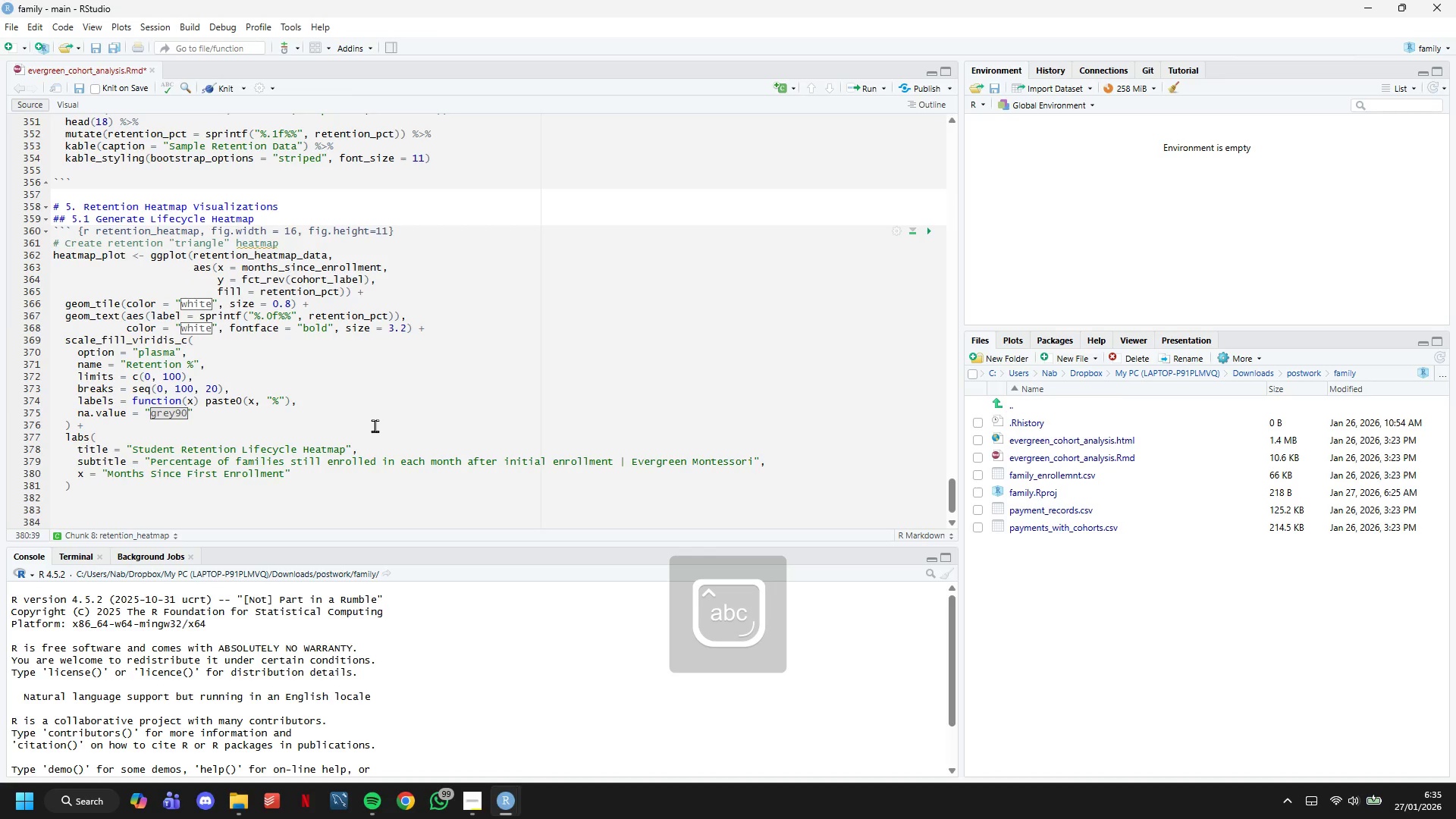 
key(ArrowRight)
 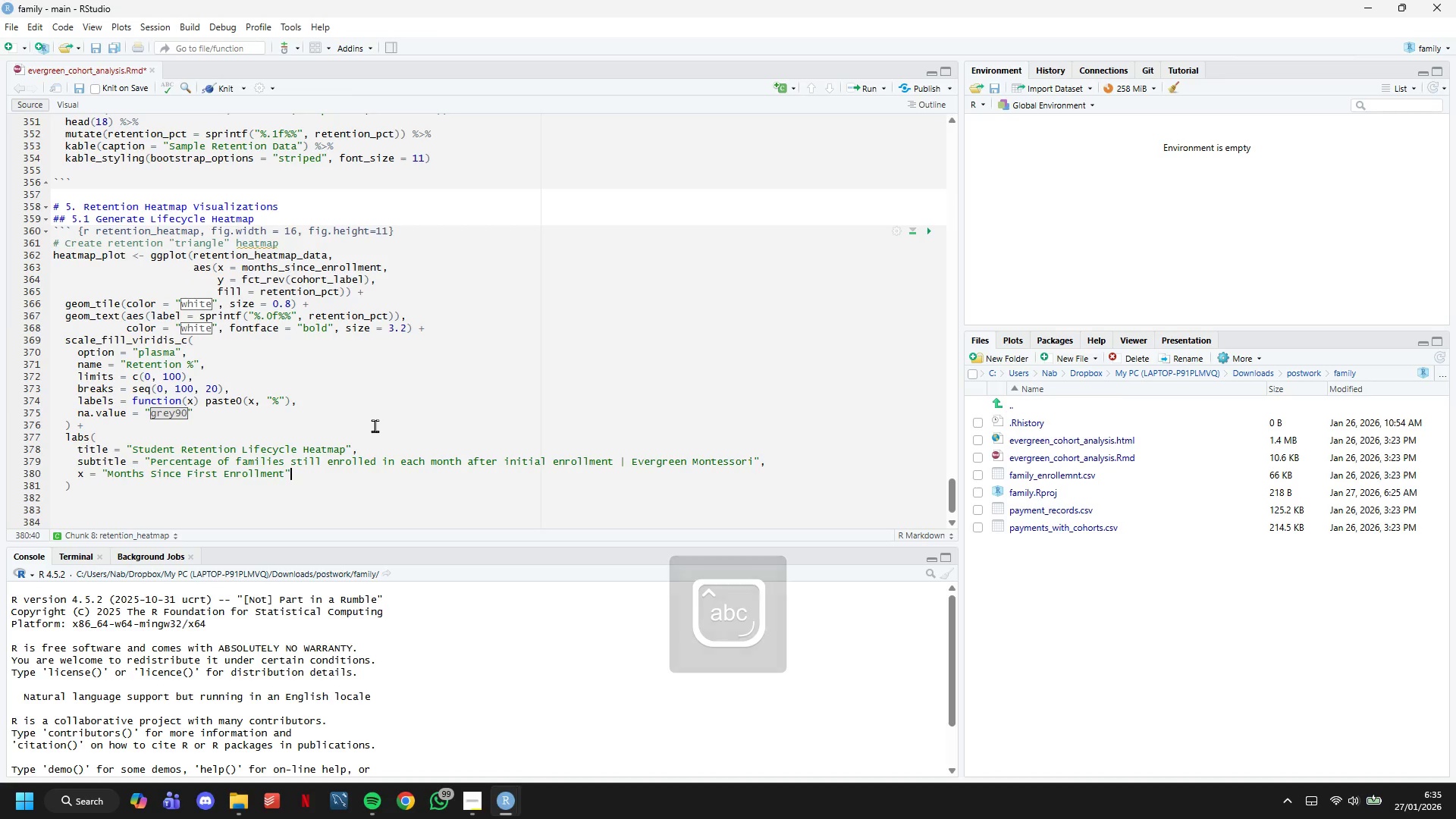 
key(Comma)
 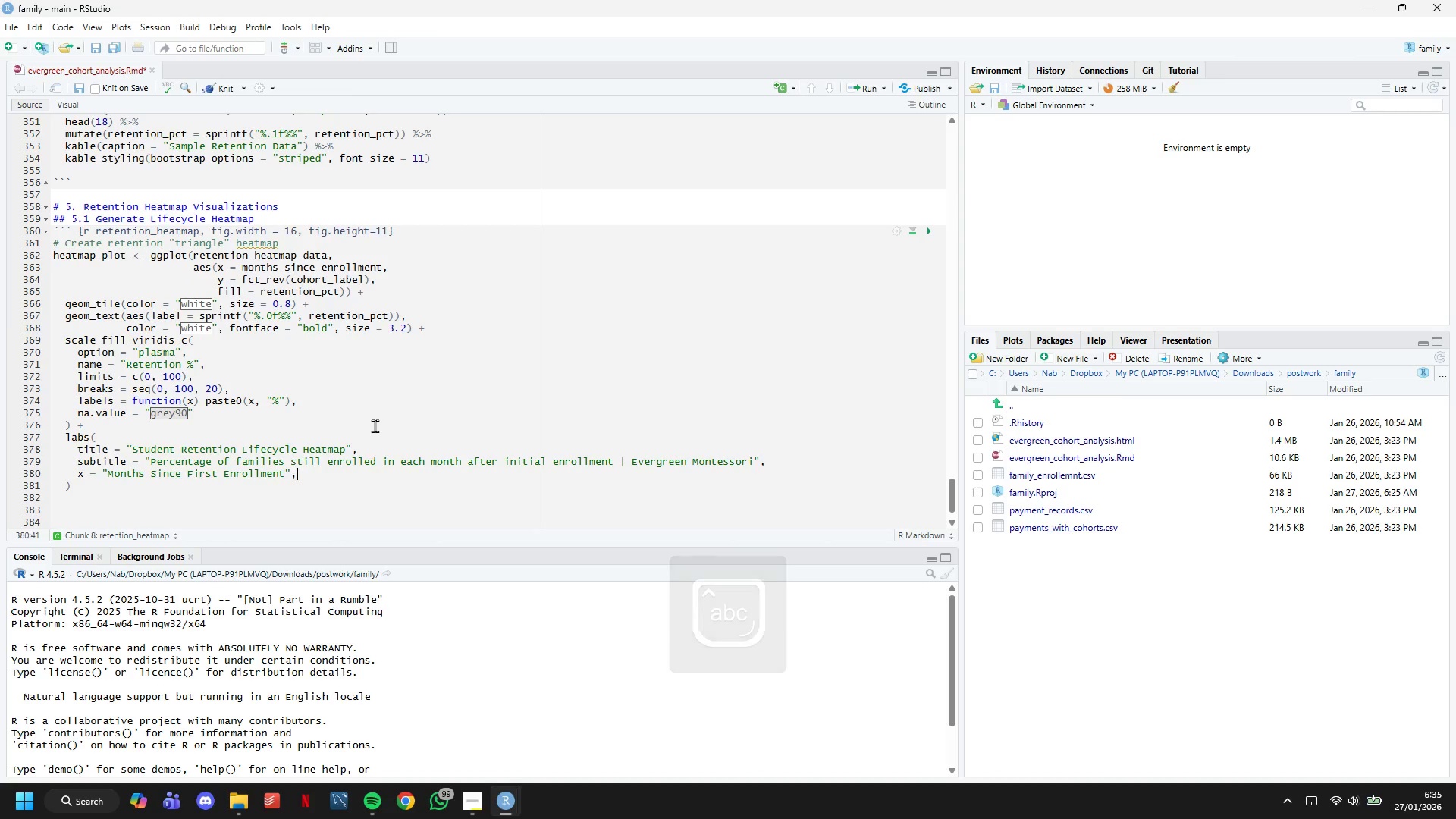 
key(Enter)
 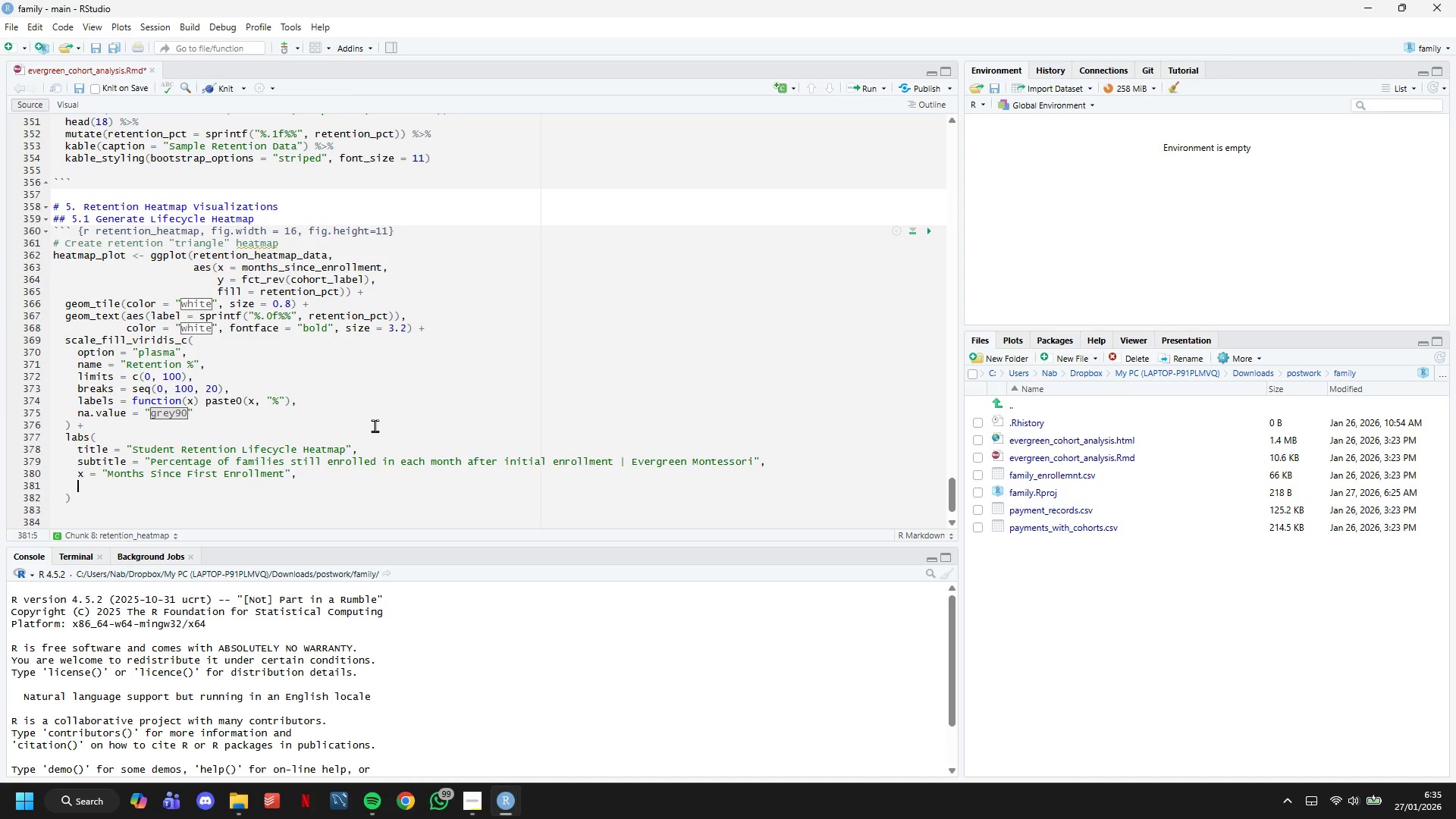 
type(y = "Enrollment Cohort)
 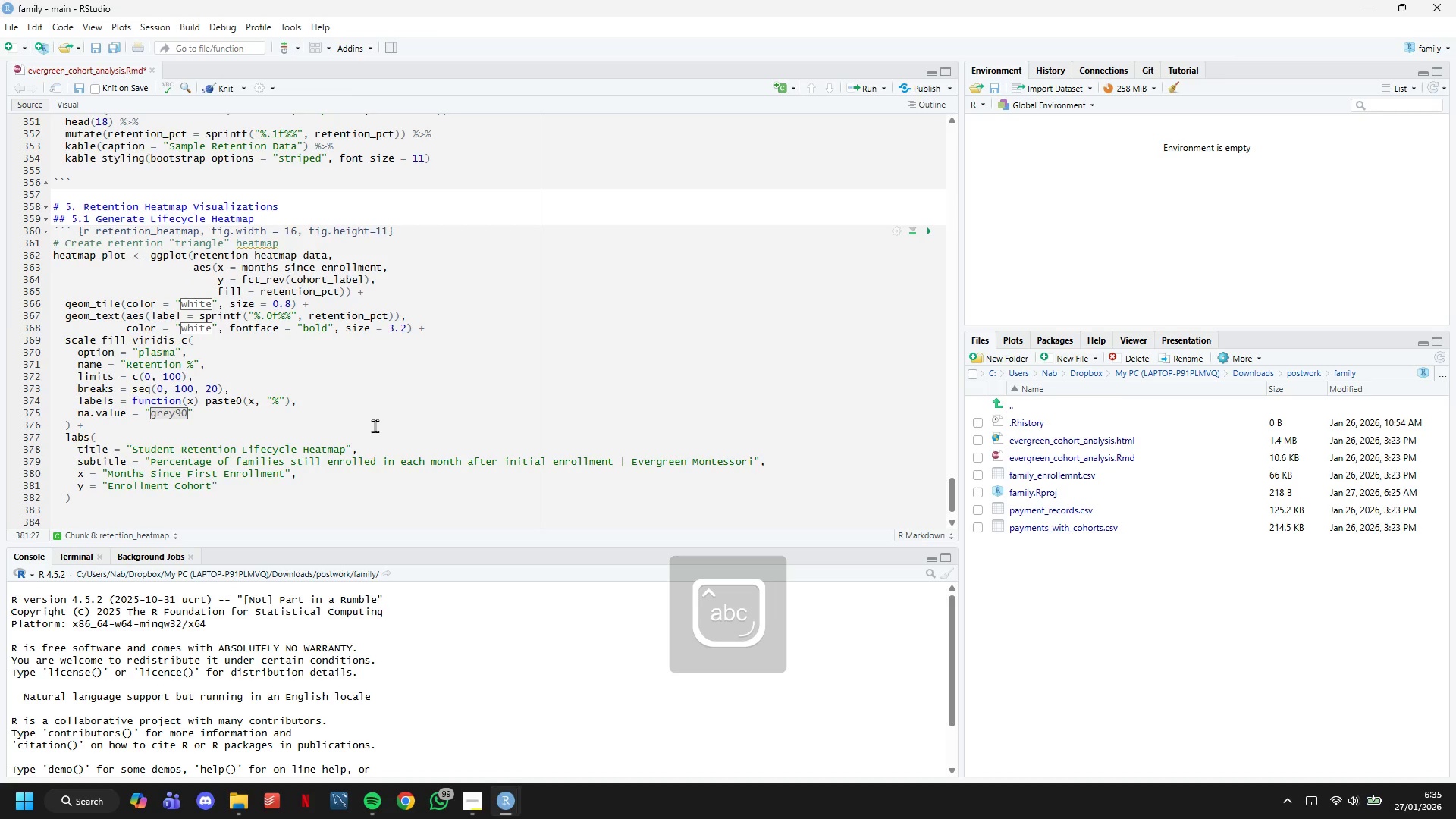 
key(ArrowRight)
 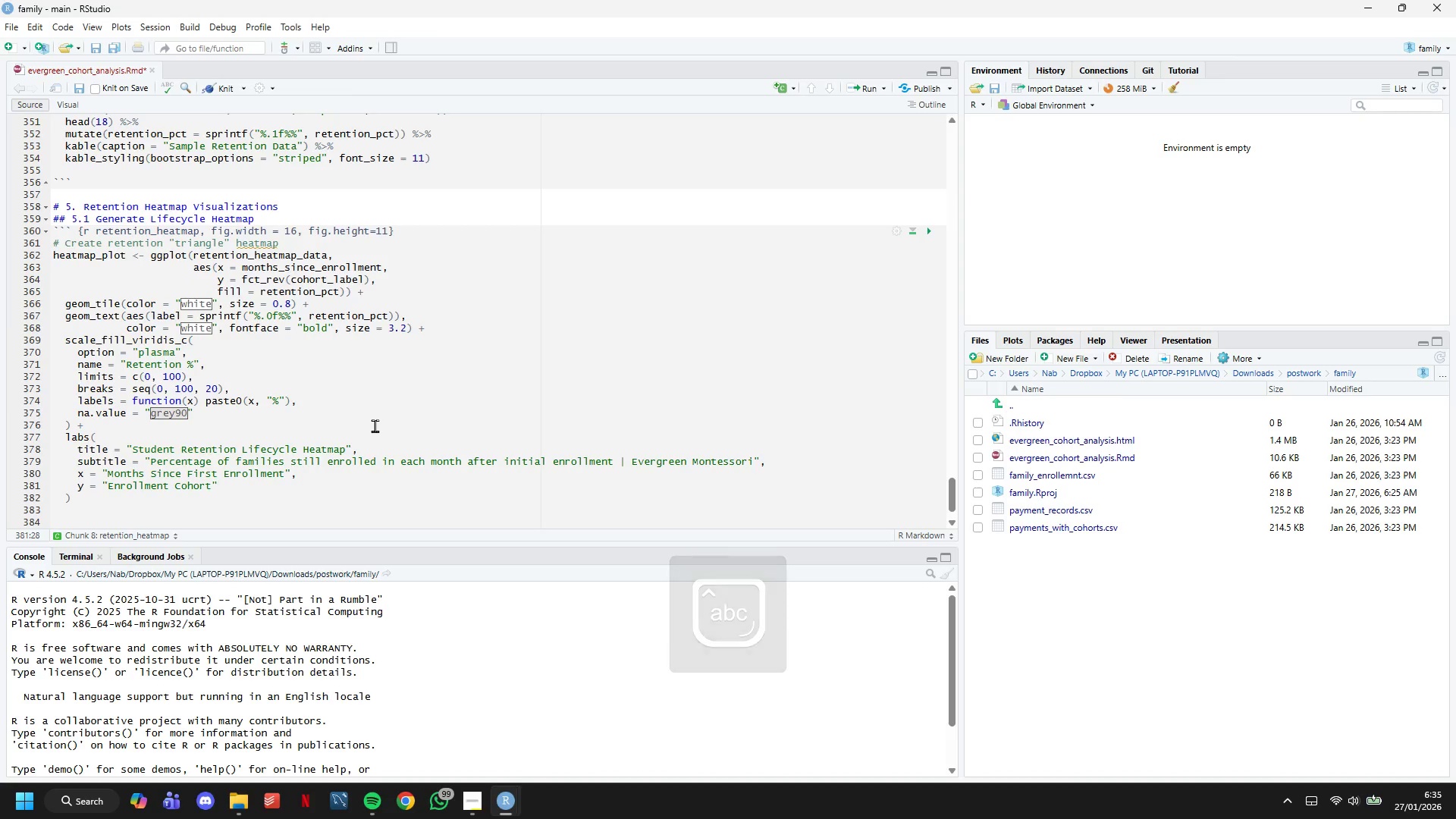 
key(Comma)
 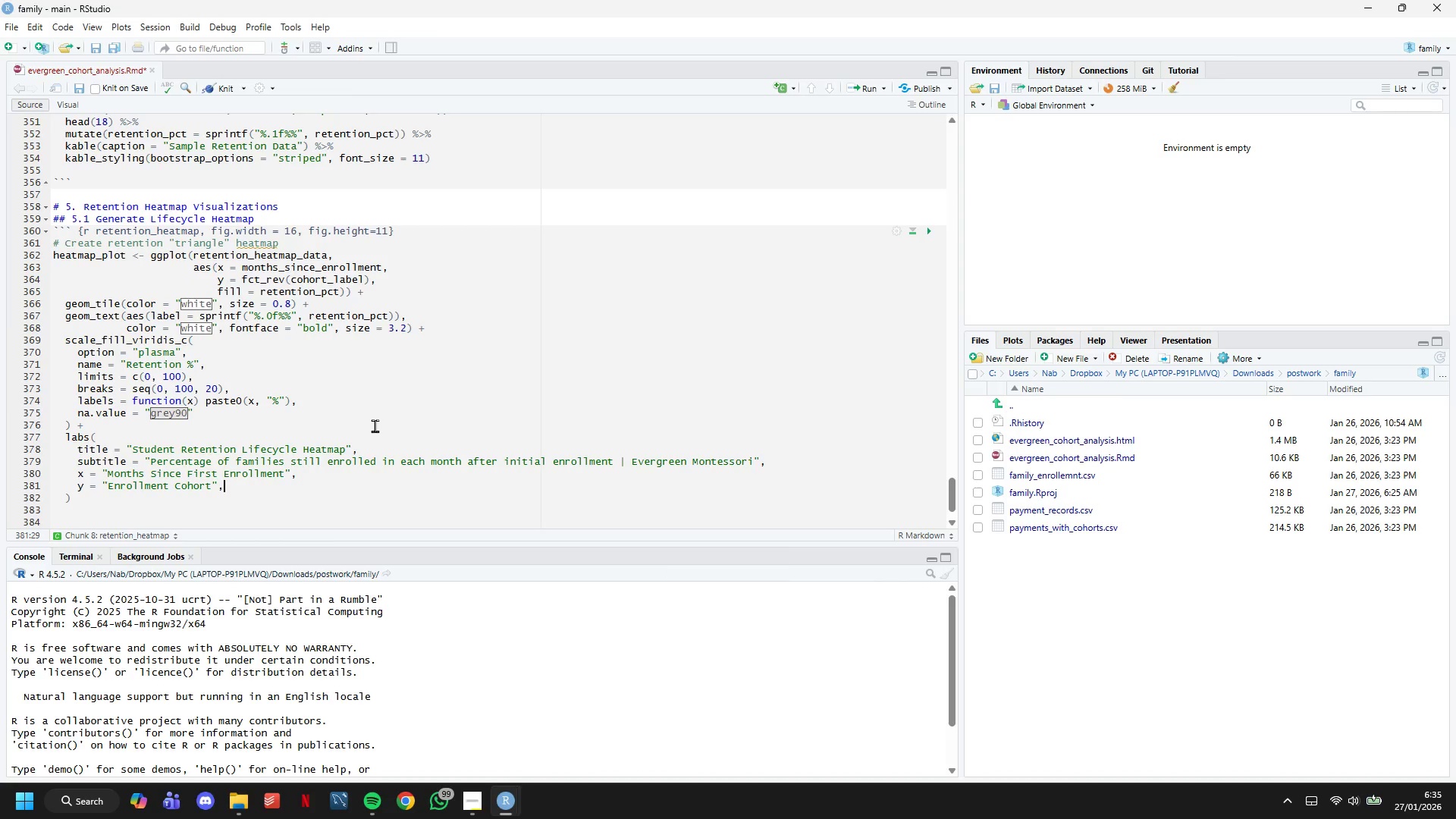 
key(Enter)
 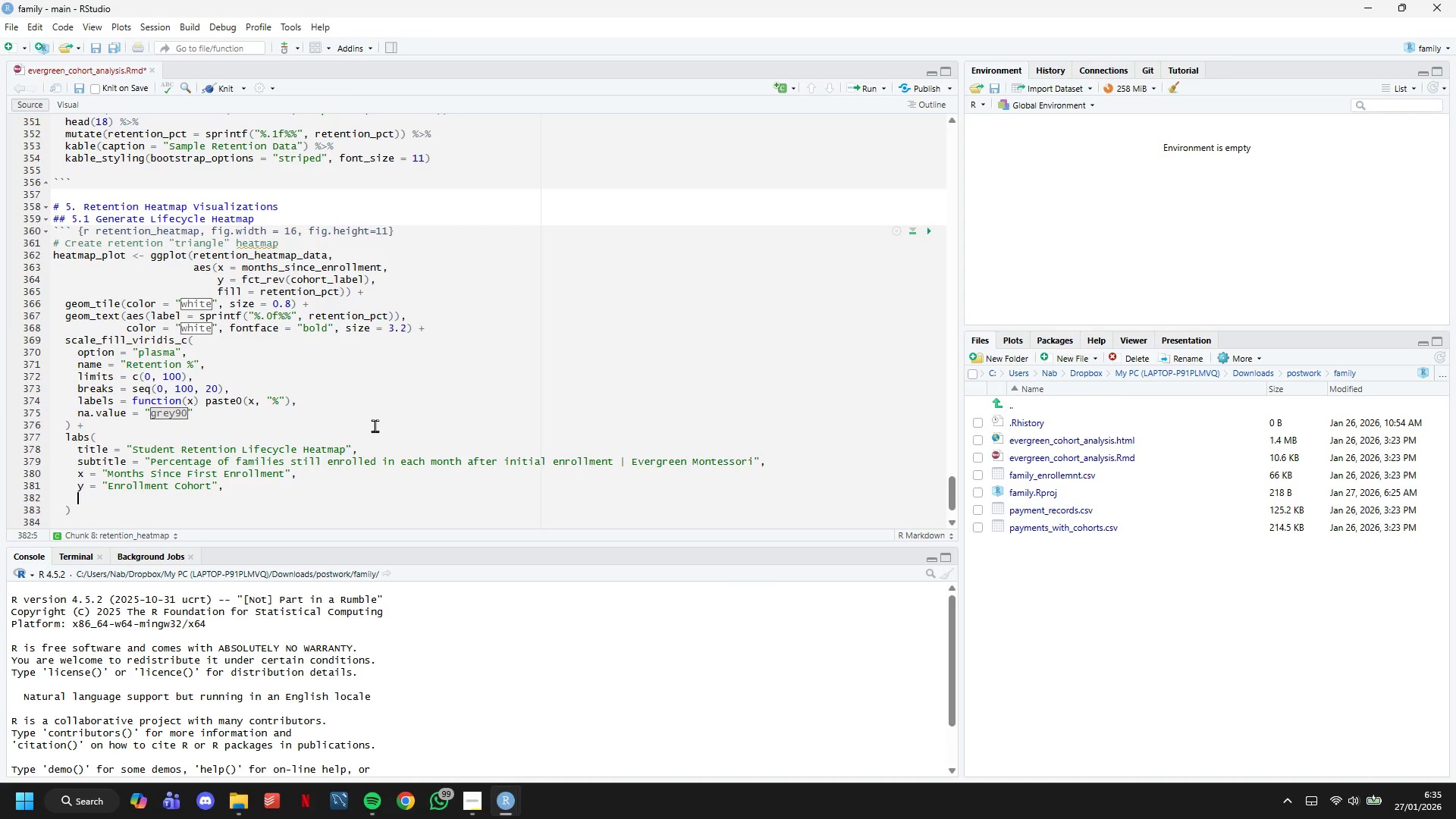 
type(caption = "Data: Synthetic dataset (n=1,000 families) | Tracking P)
key(Backspace)
type(period: Jan 2021 - Dex)
key(Backspace)
type(c 2023))
key(Backspace)
type( )
 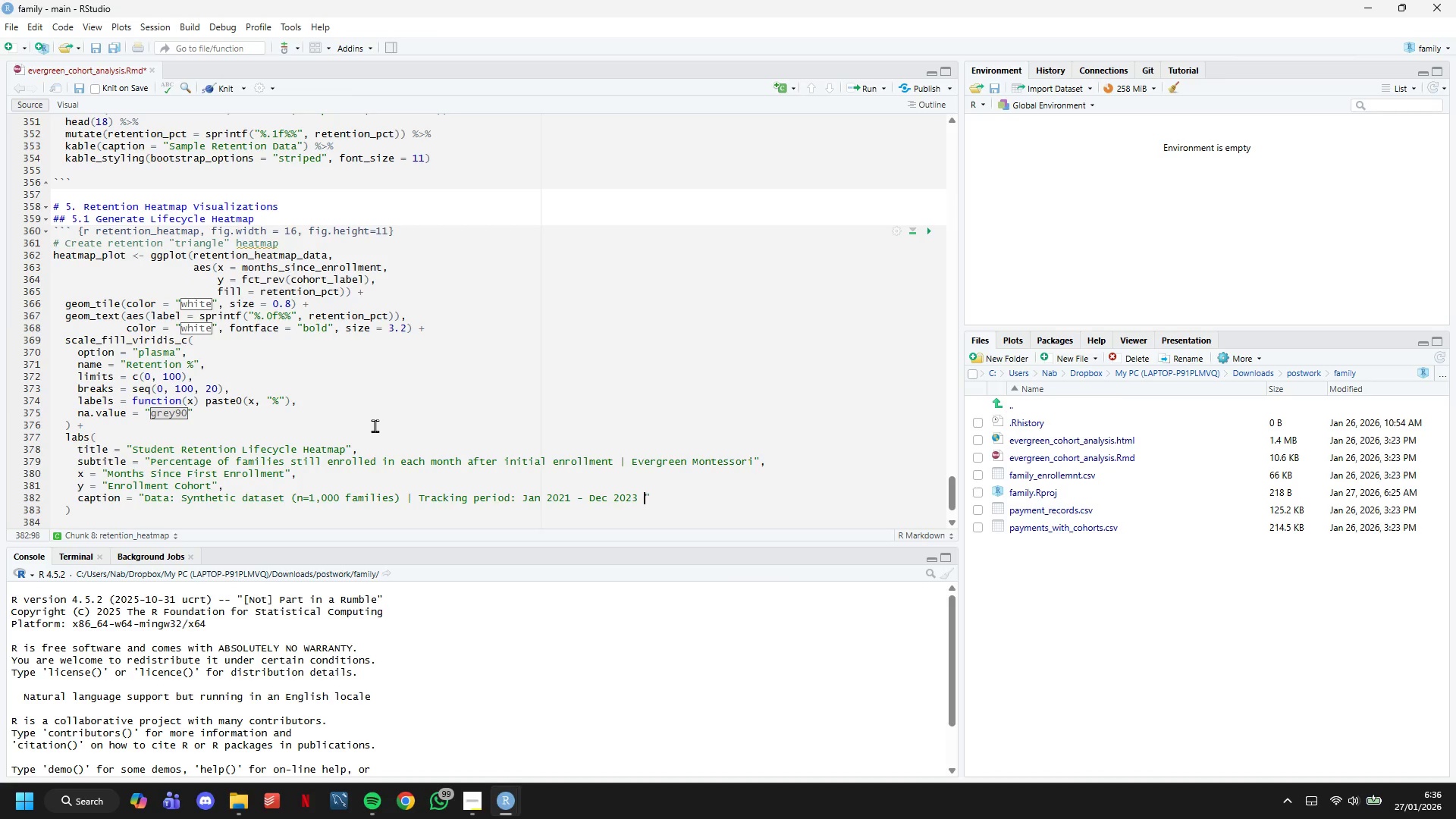 
key(Backspace)
 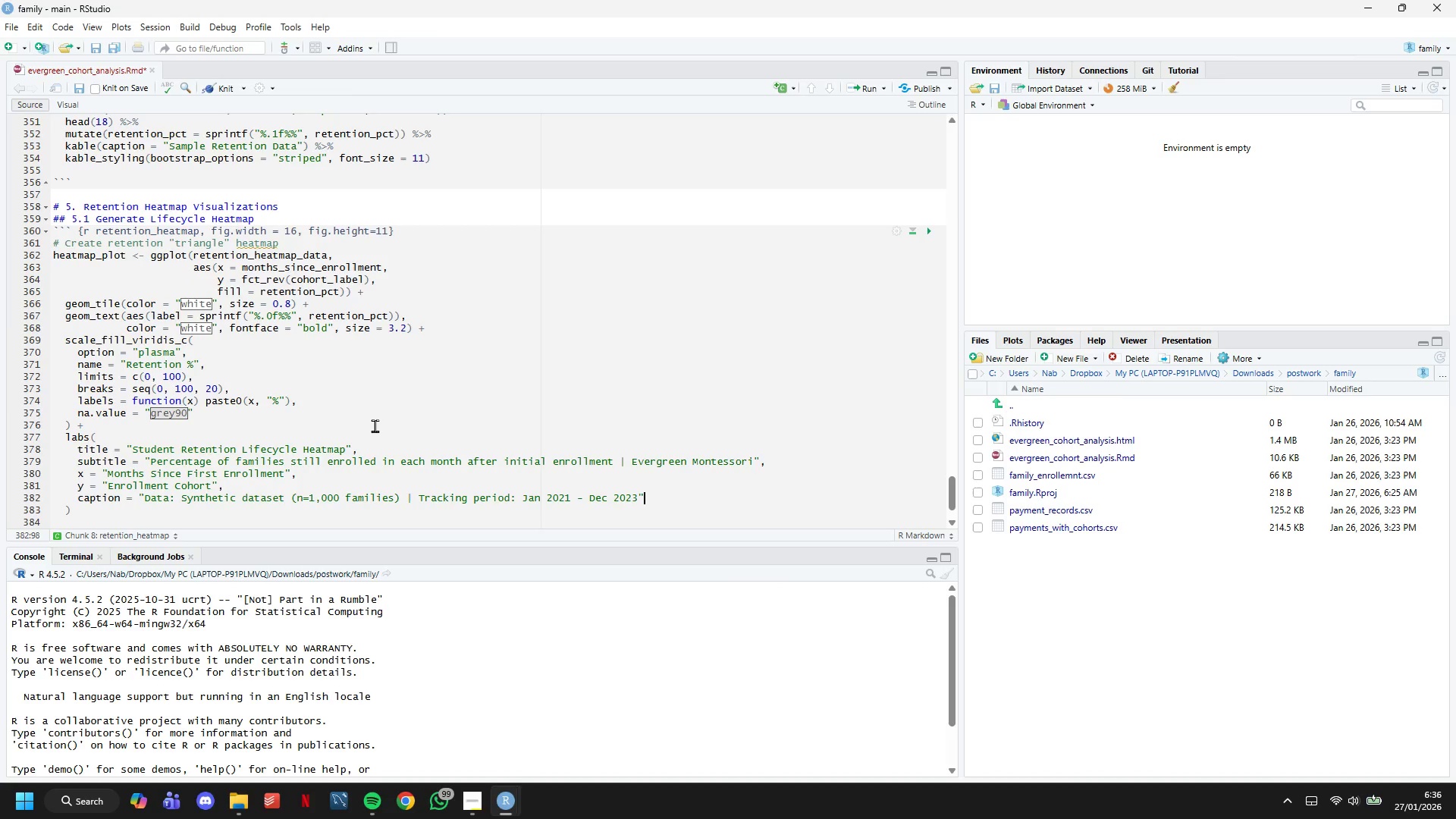 
key(ArrowRight)
 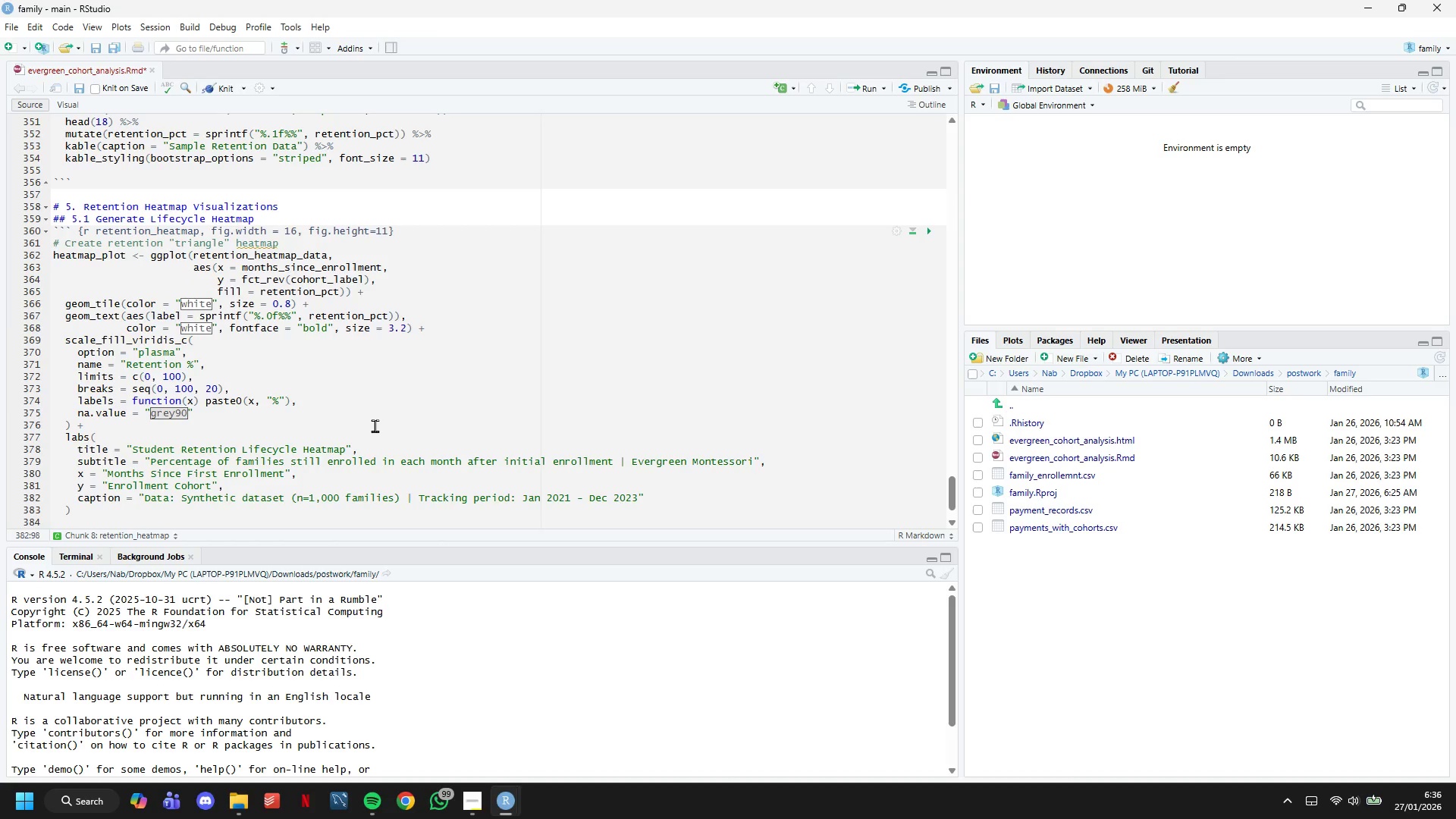 
key(ArrowRight)
 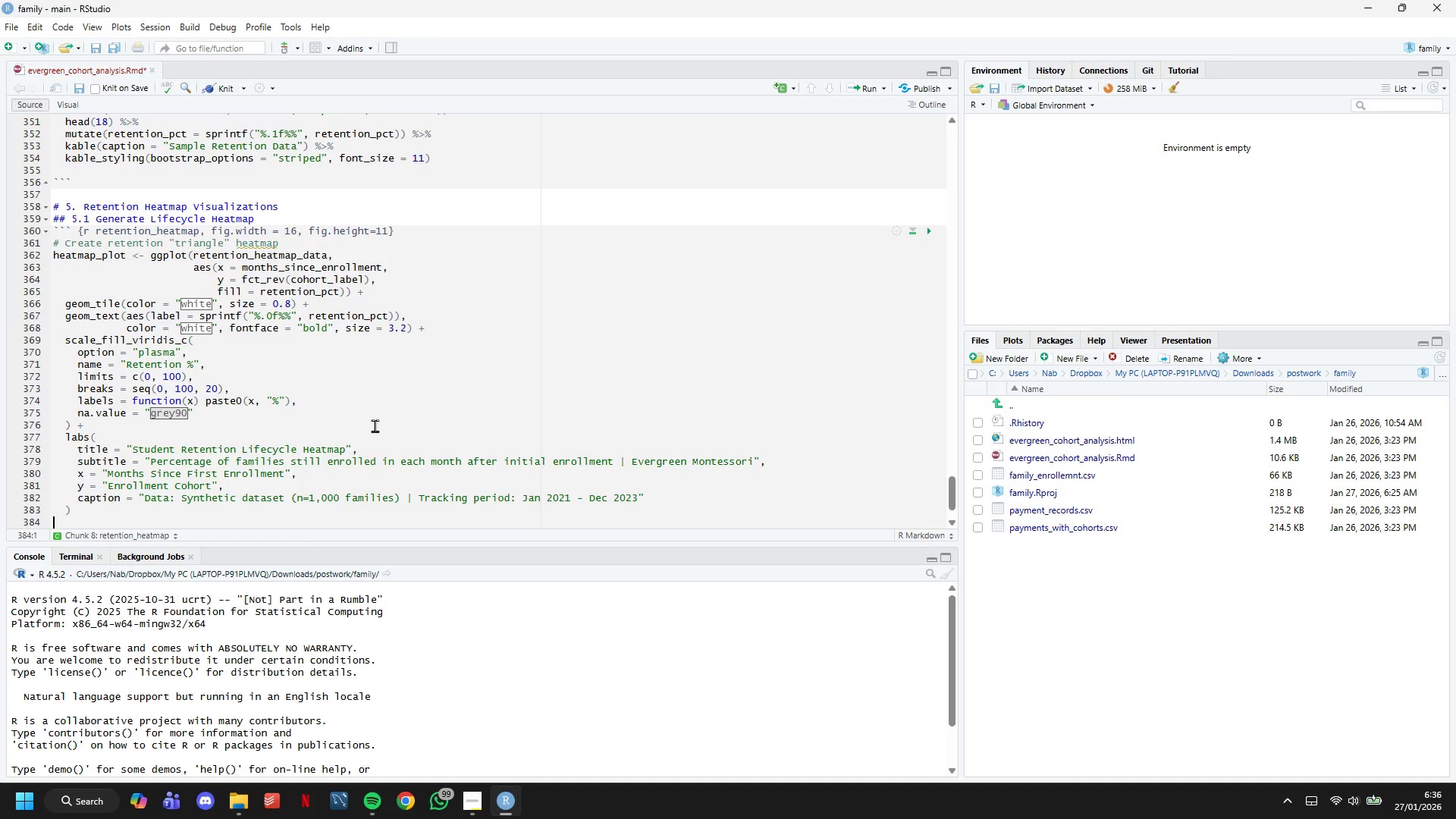 
key(ArrowDown)
 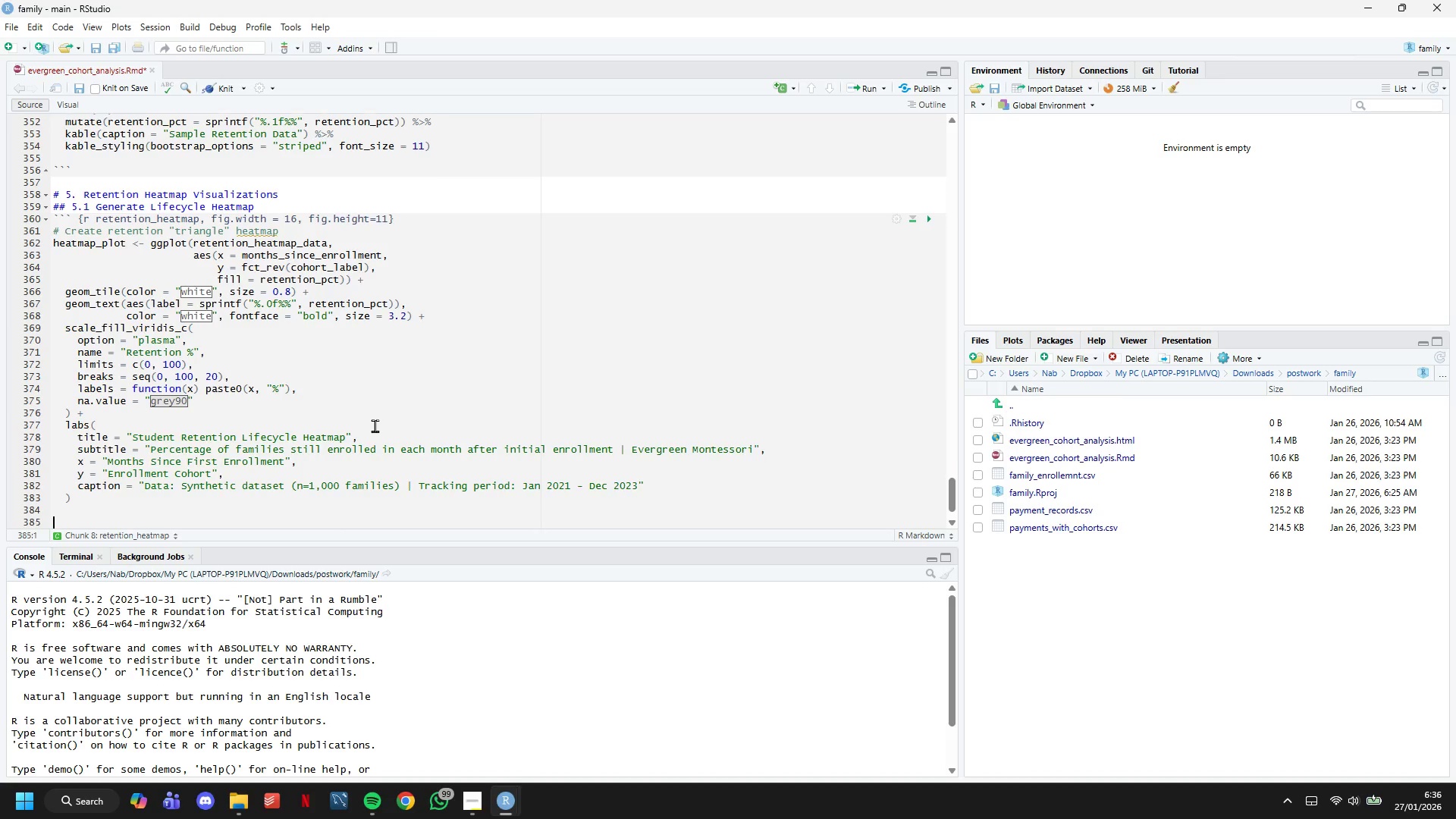 
key(ArrowRight)
 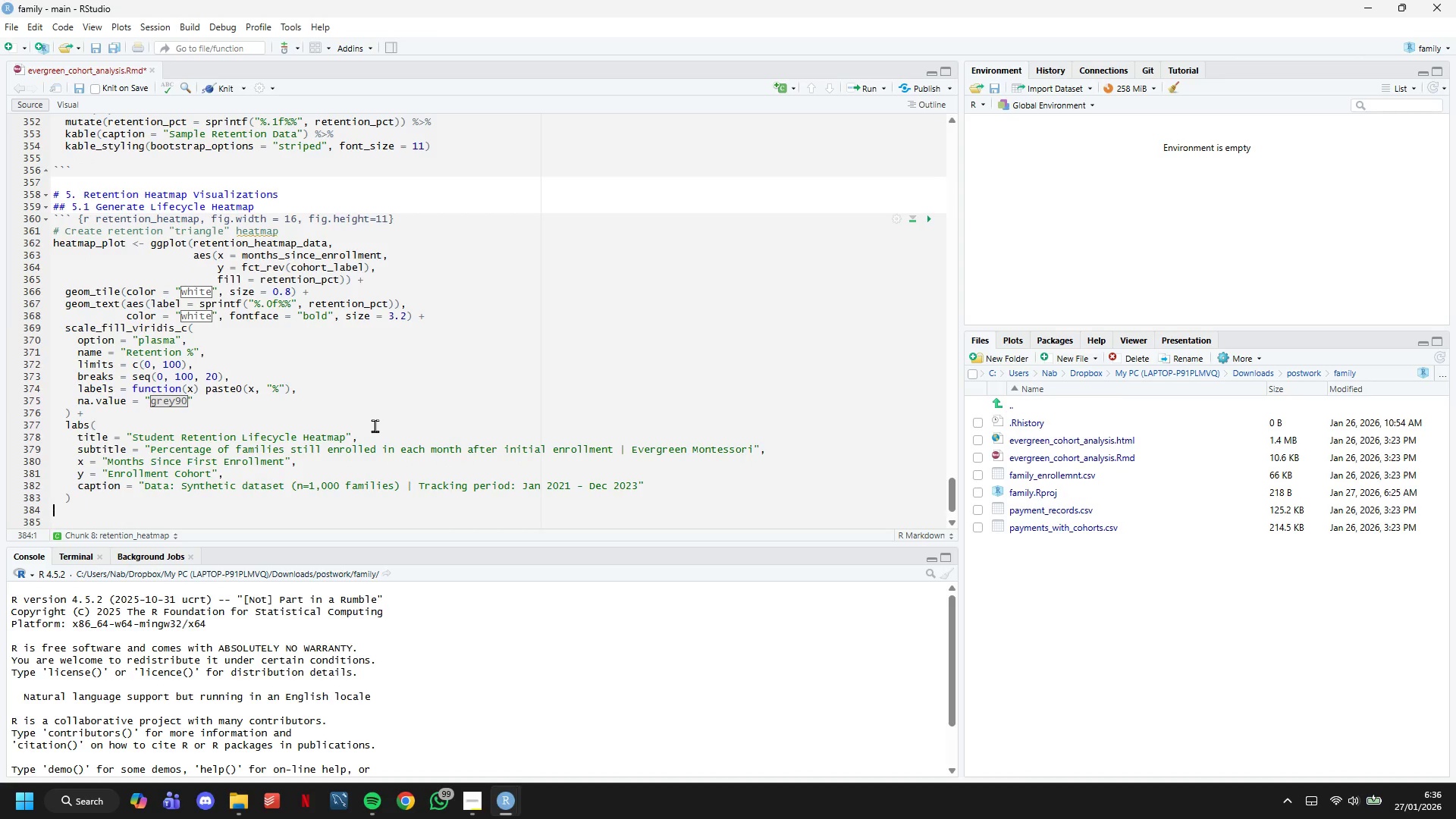 
key(ArrowLeft)
 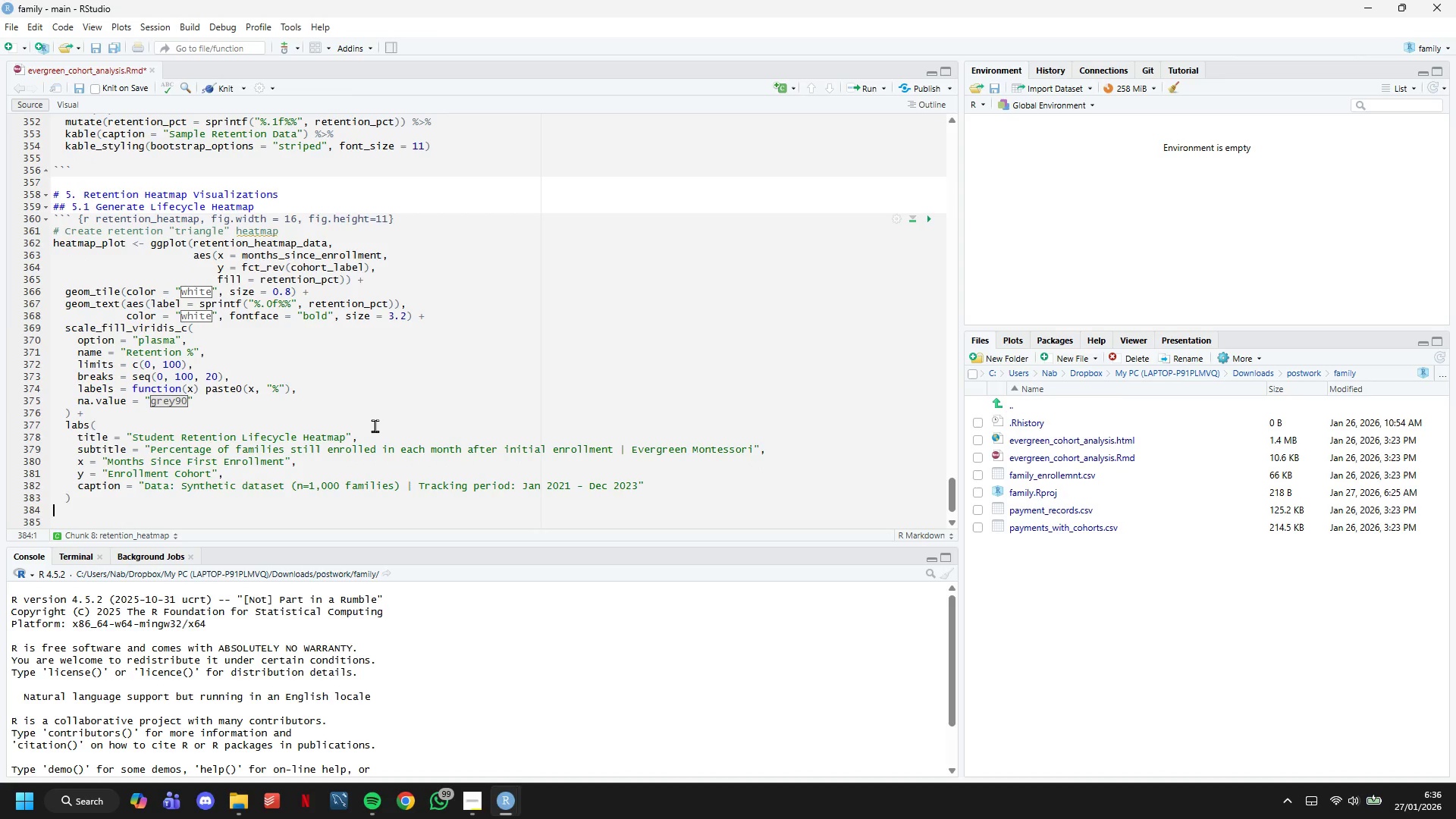 
key(ArrowLeft)
 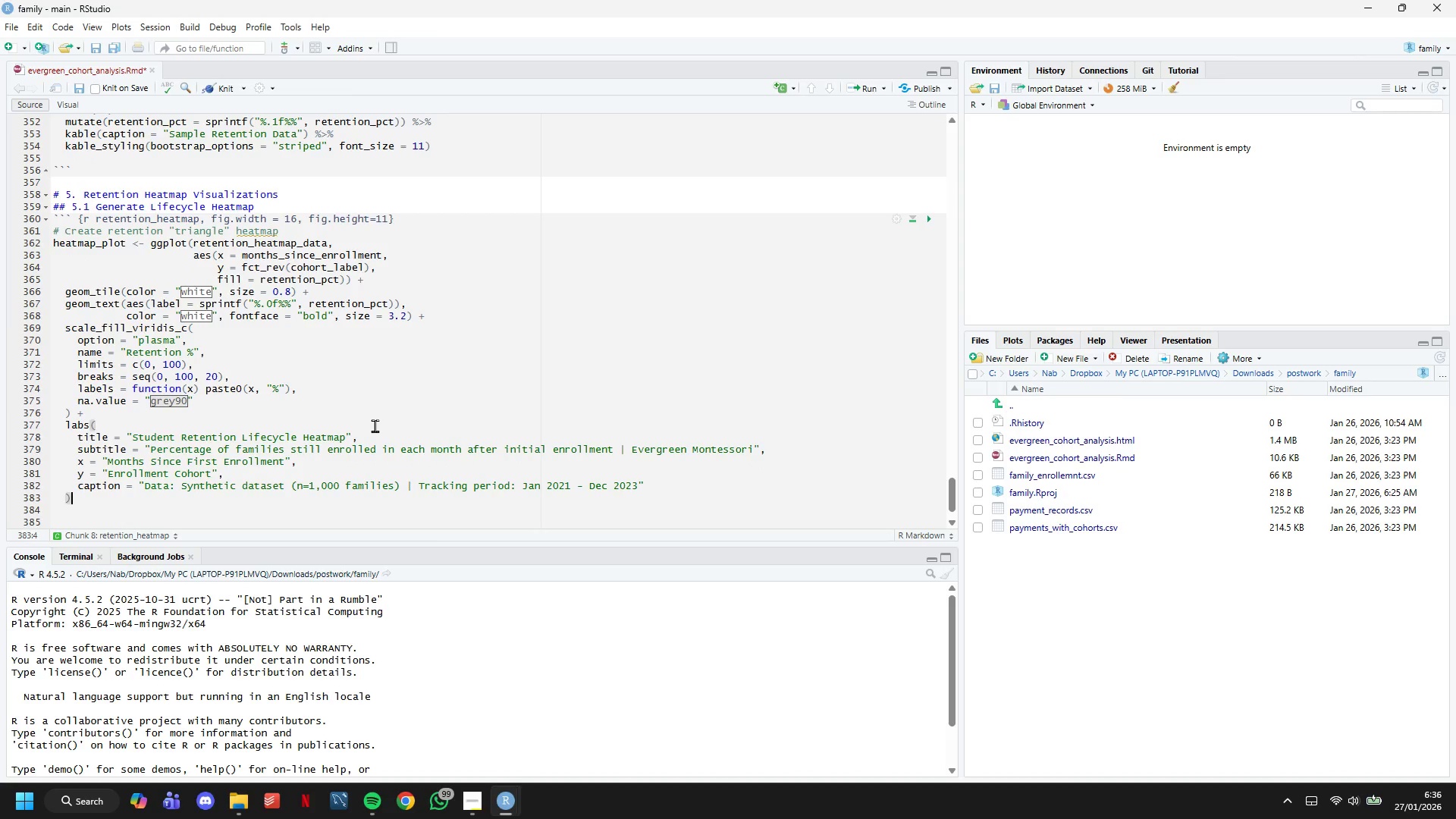 
key(Space)
 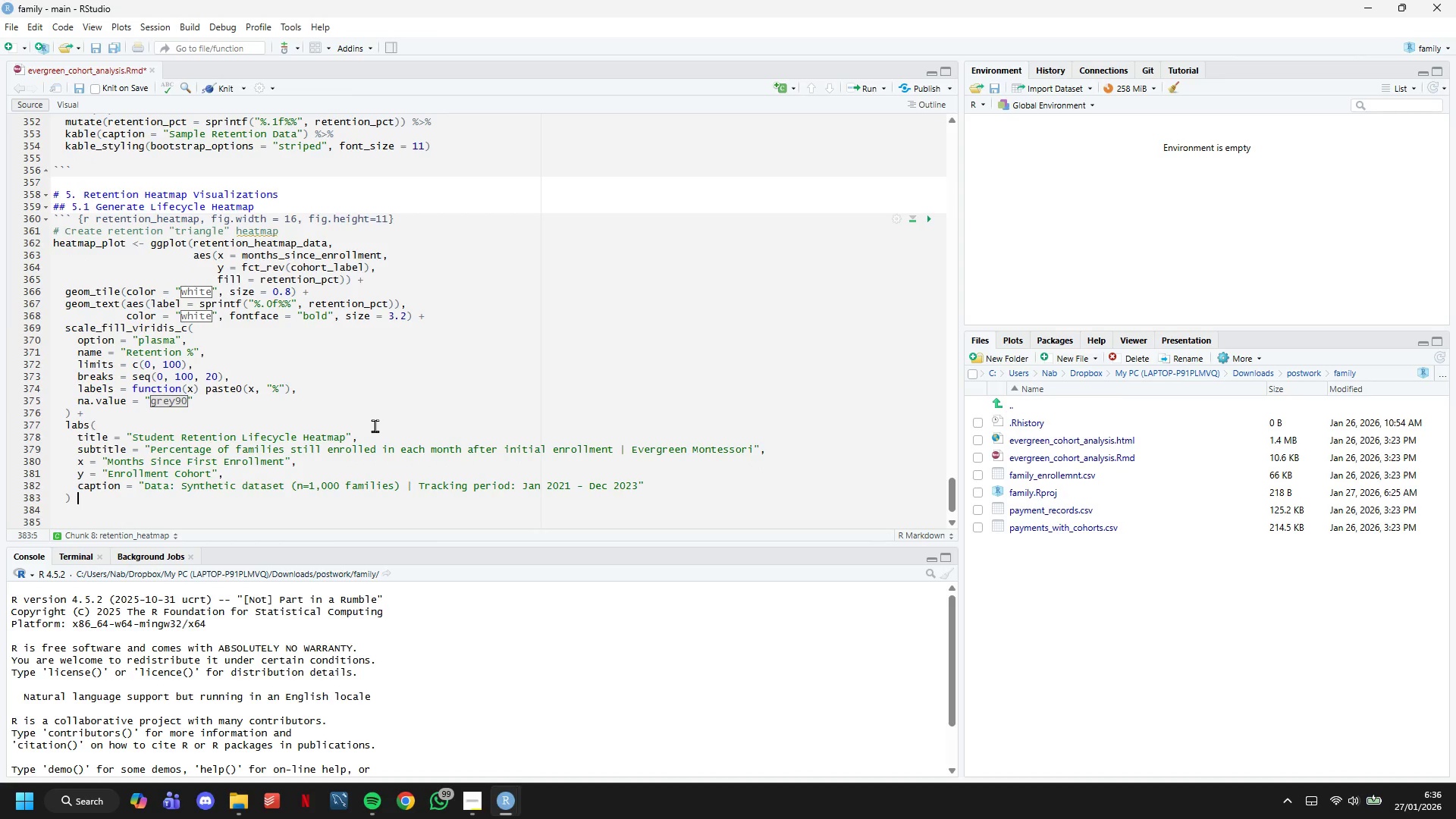 
key(Shift+Equal)
 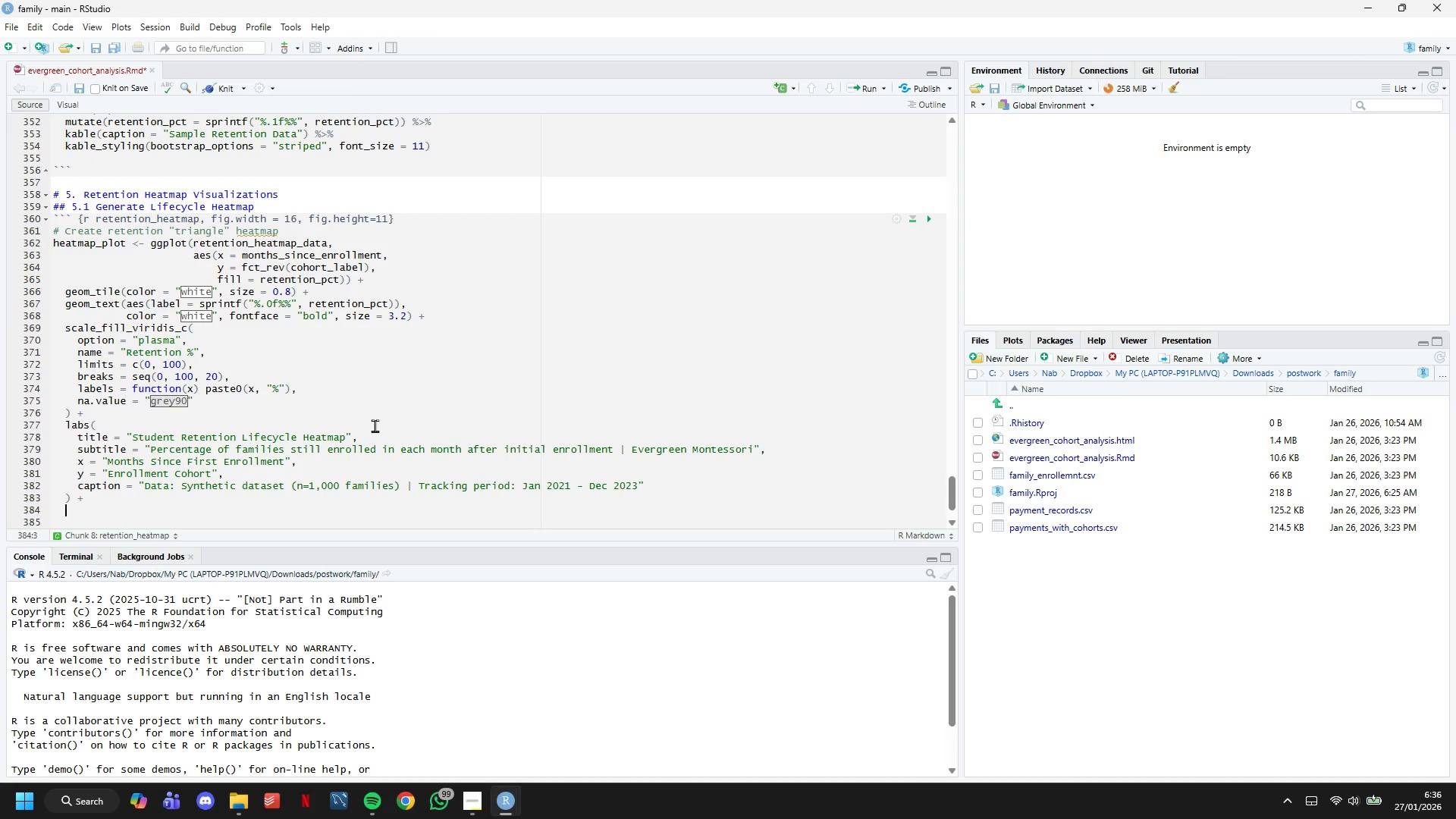 
key(Enter)
 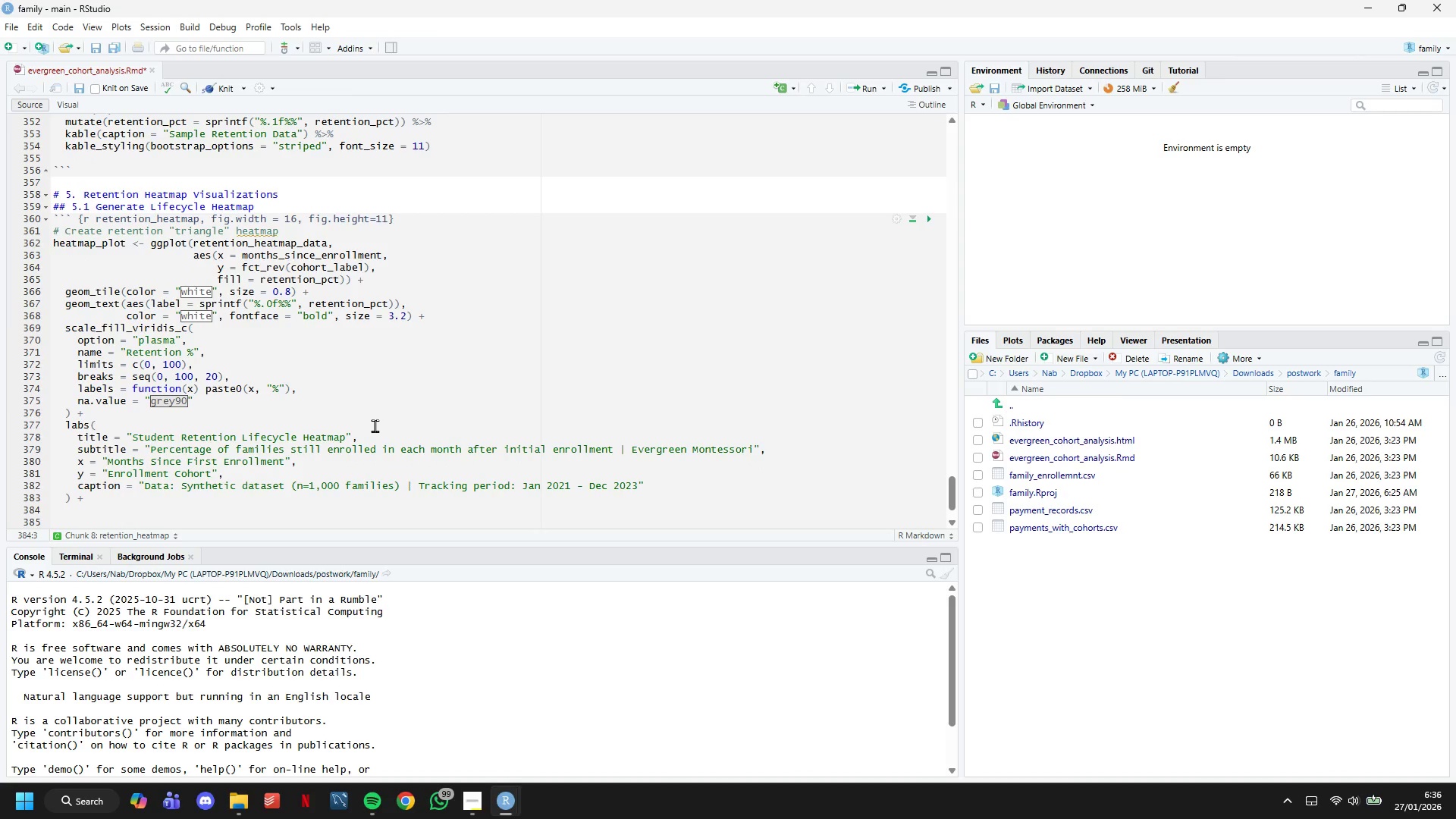 
type(theme_minimal )
key(Backspace)
type((base_size = 12)
 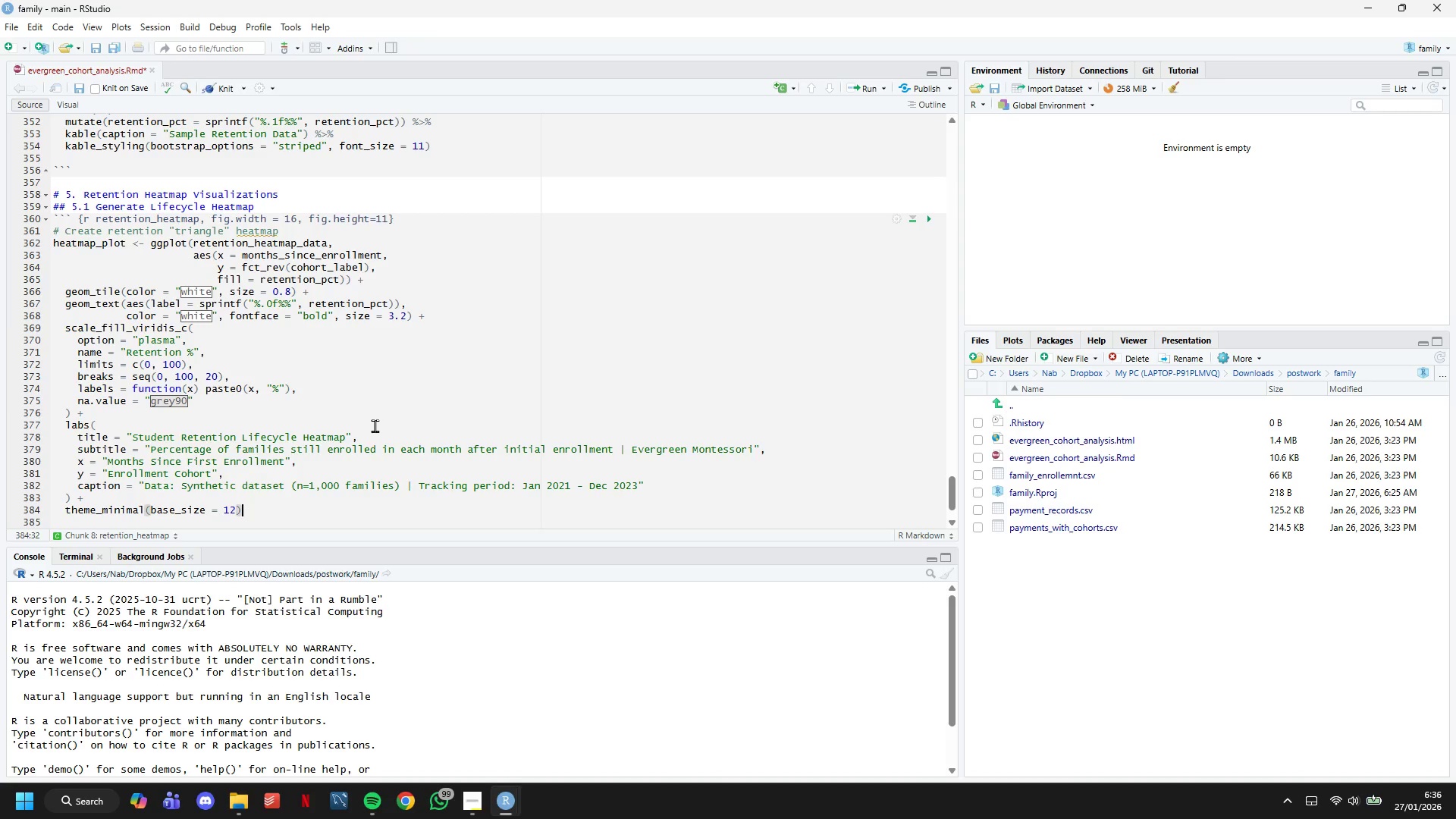 
 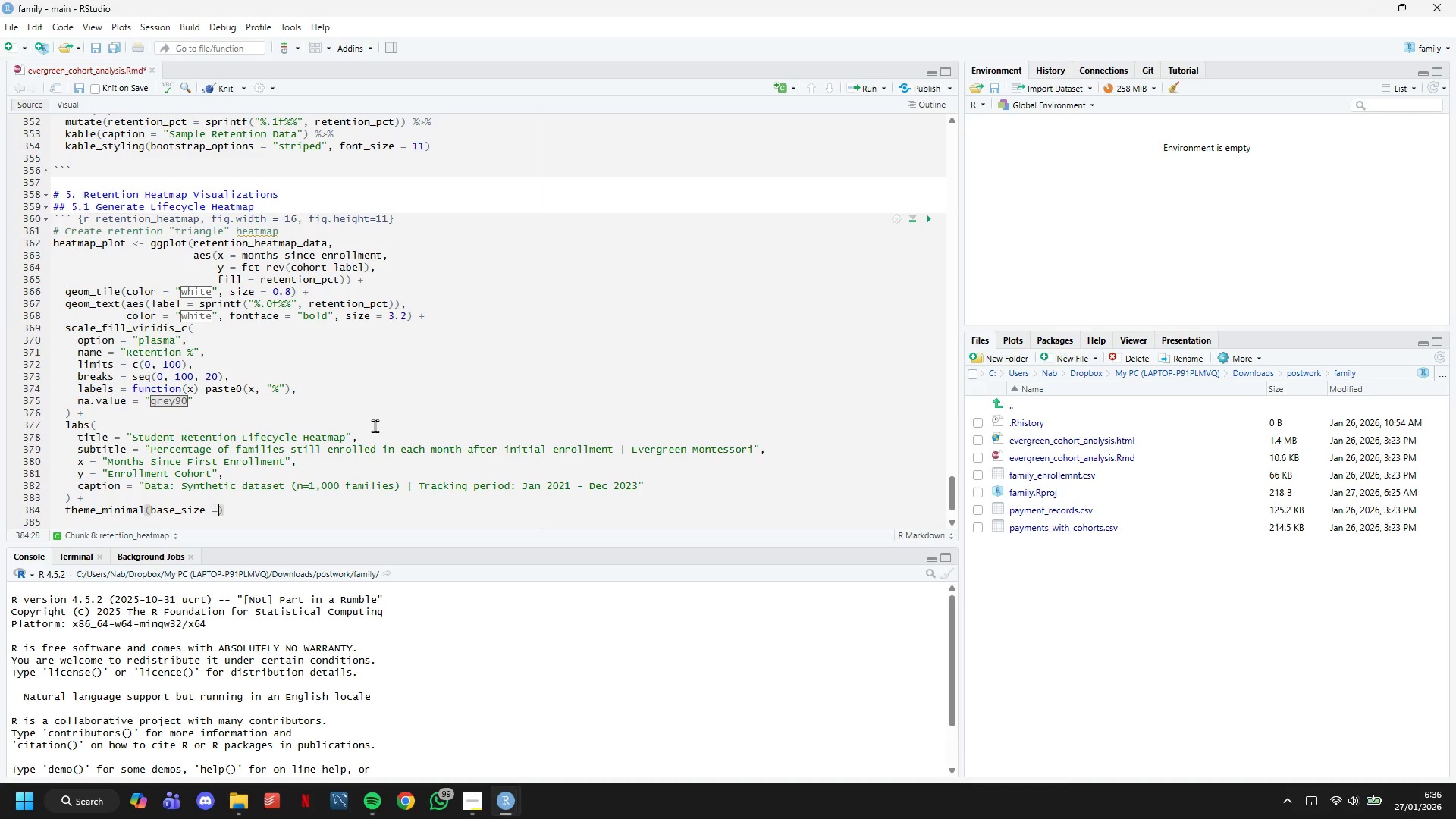 
key(ArrowRight)
 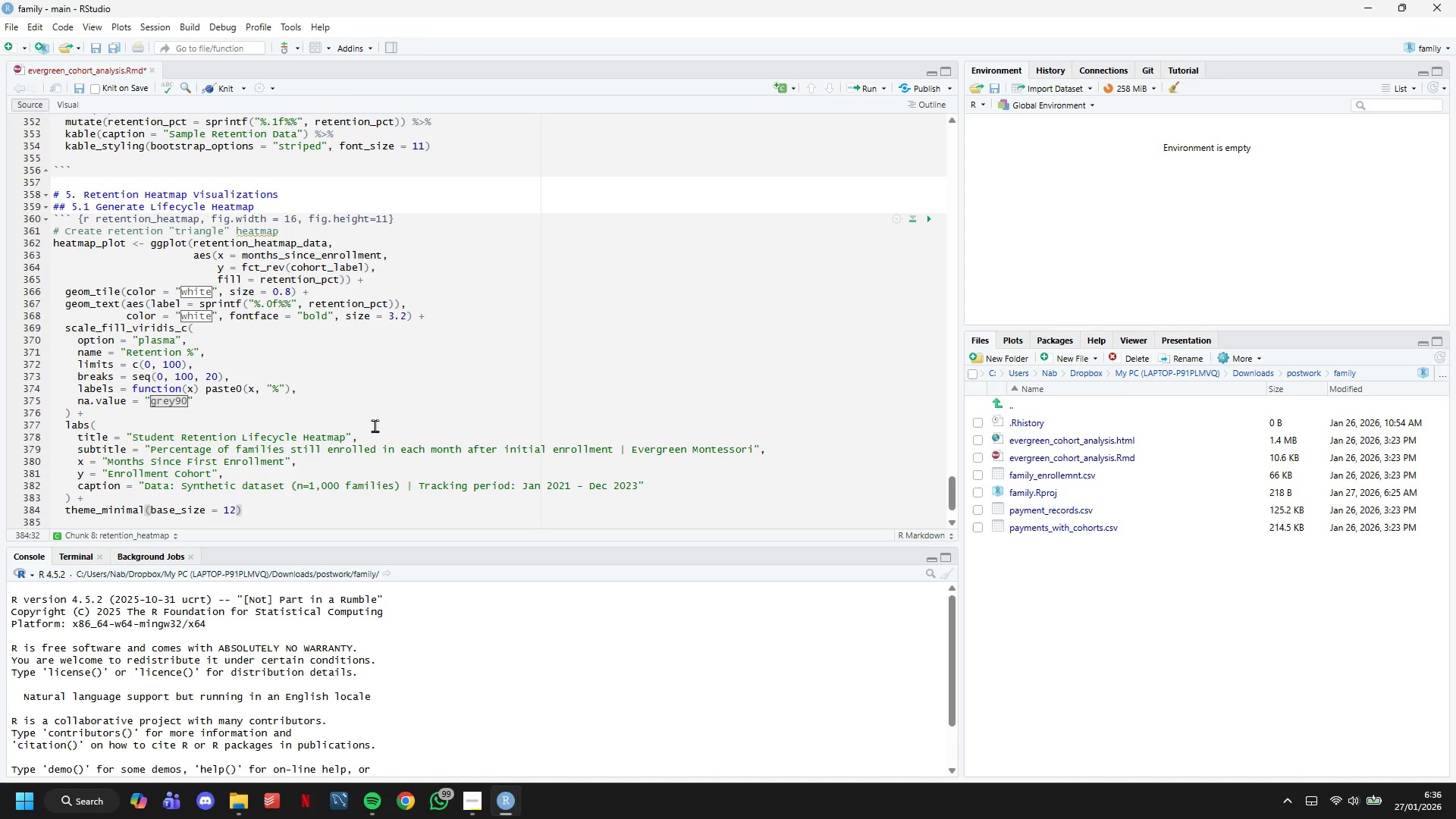 
key(Space)
 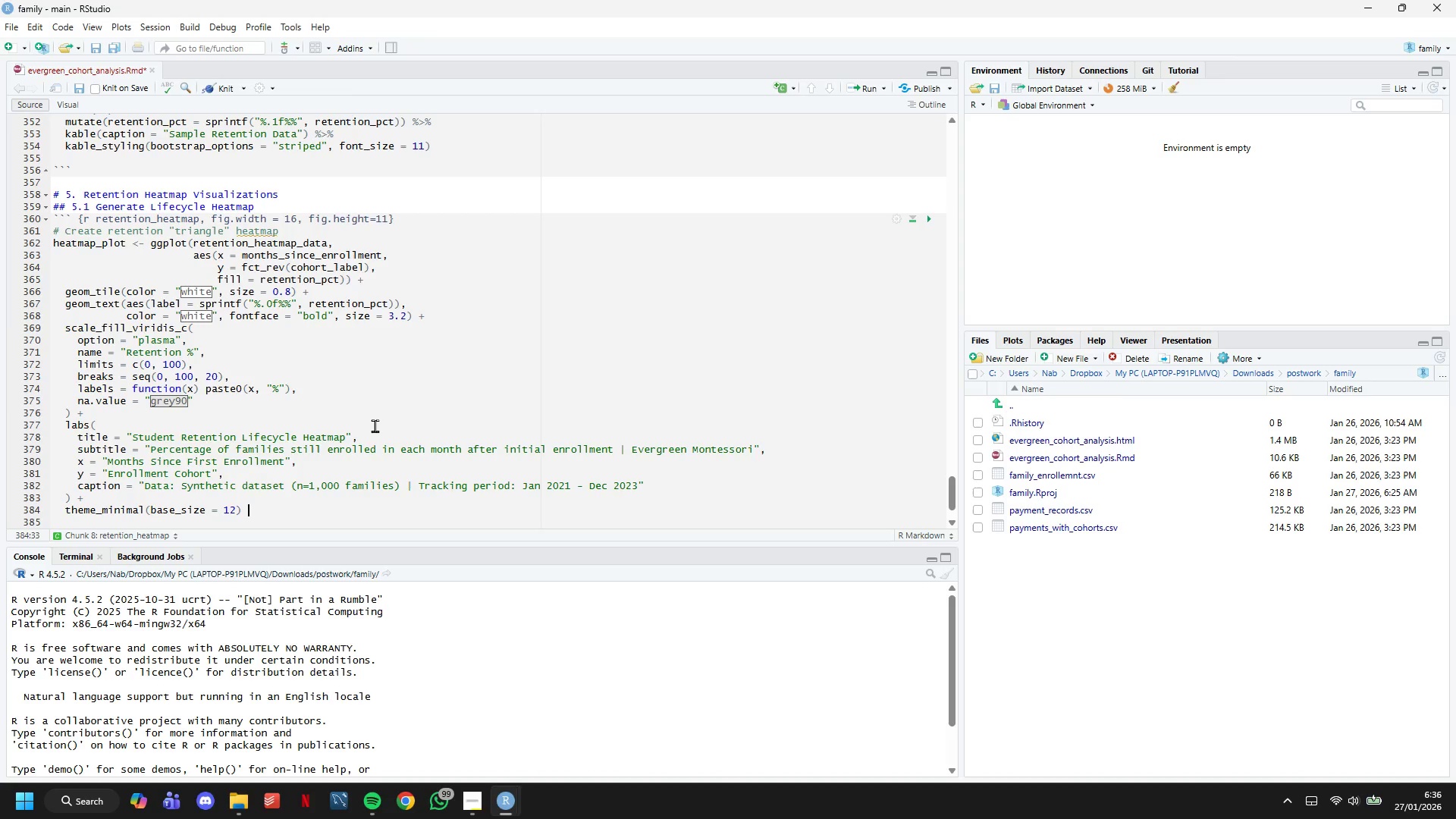 
key(Shift+Equal)
 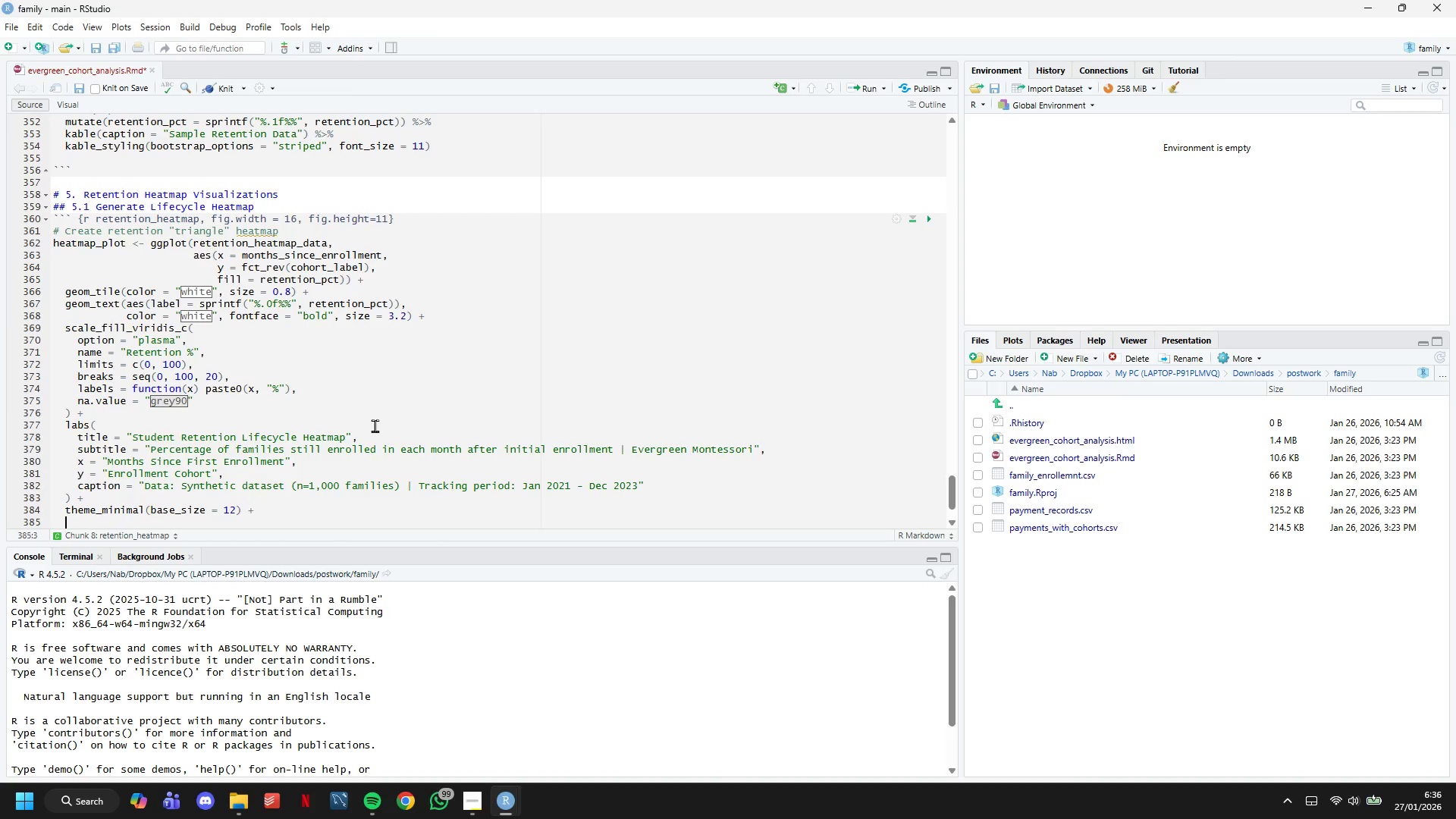 
key(Enter)
 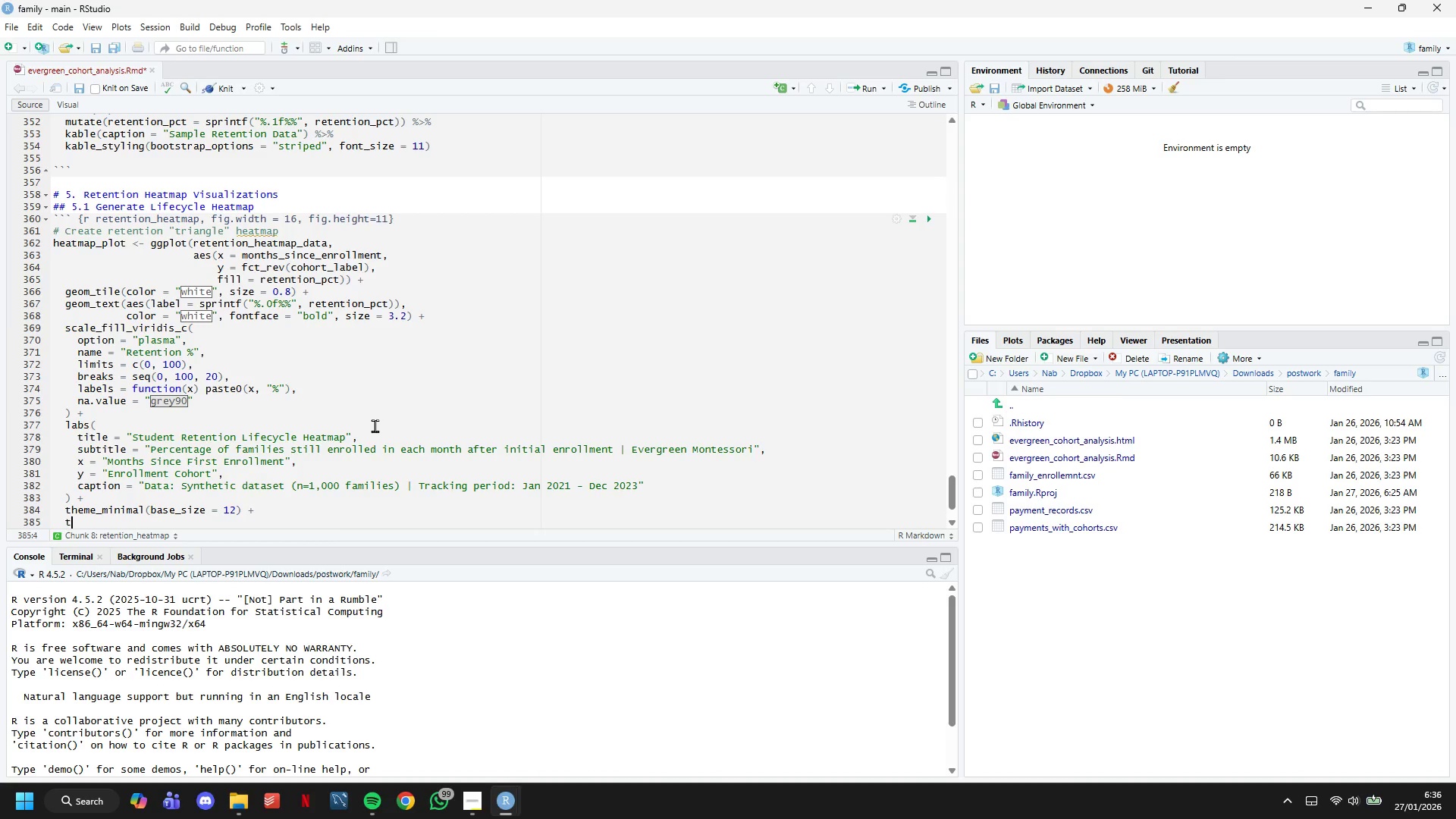 
type(theme()
 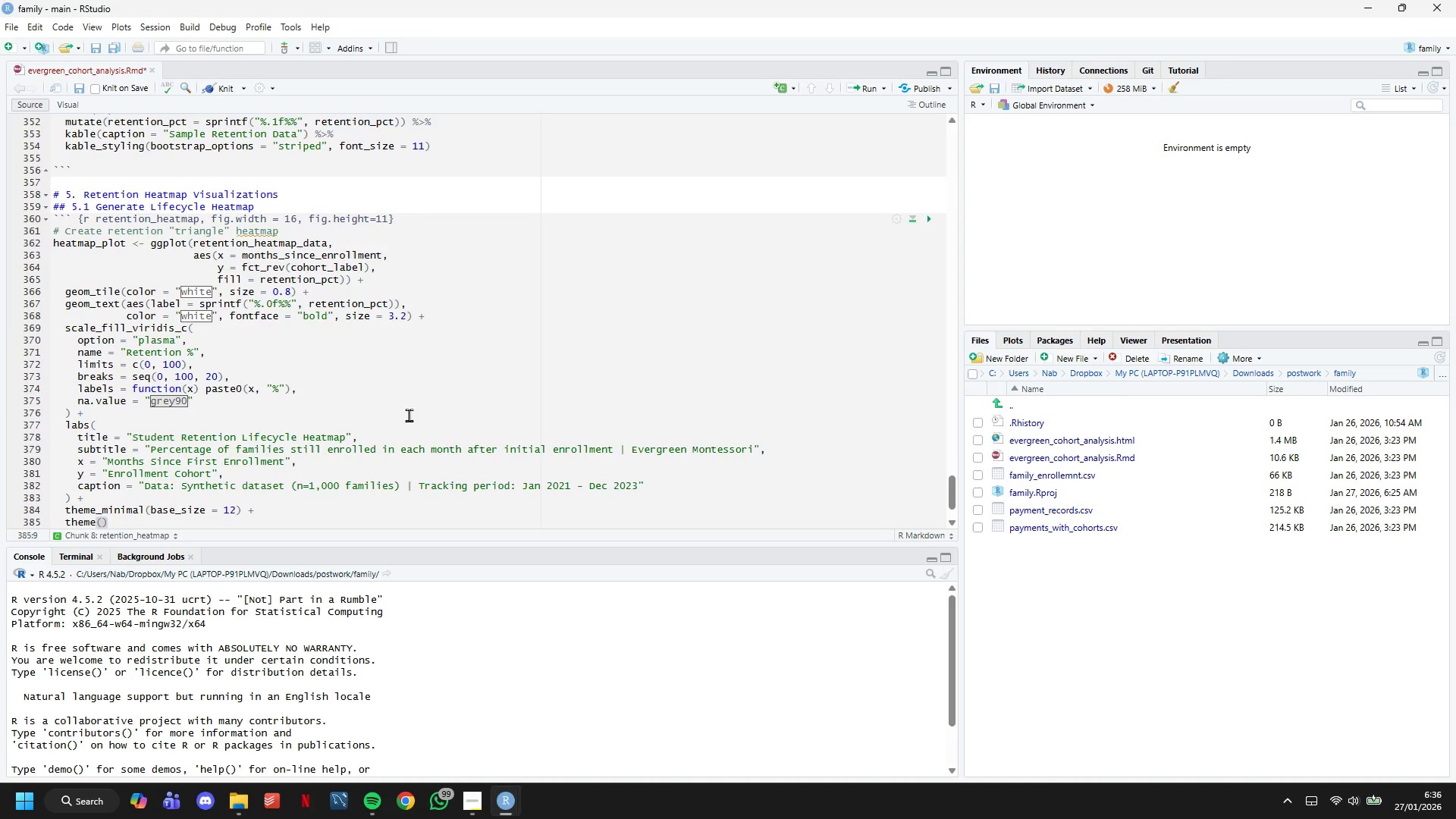 
scroll: coordinate [409, 415], scroll_direction: down, amount: 4.0
 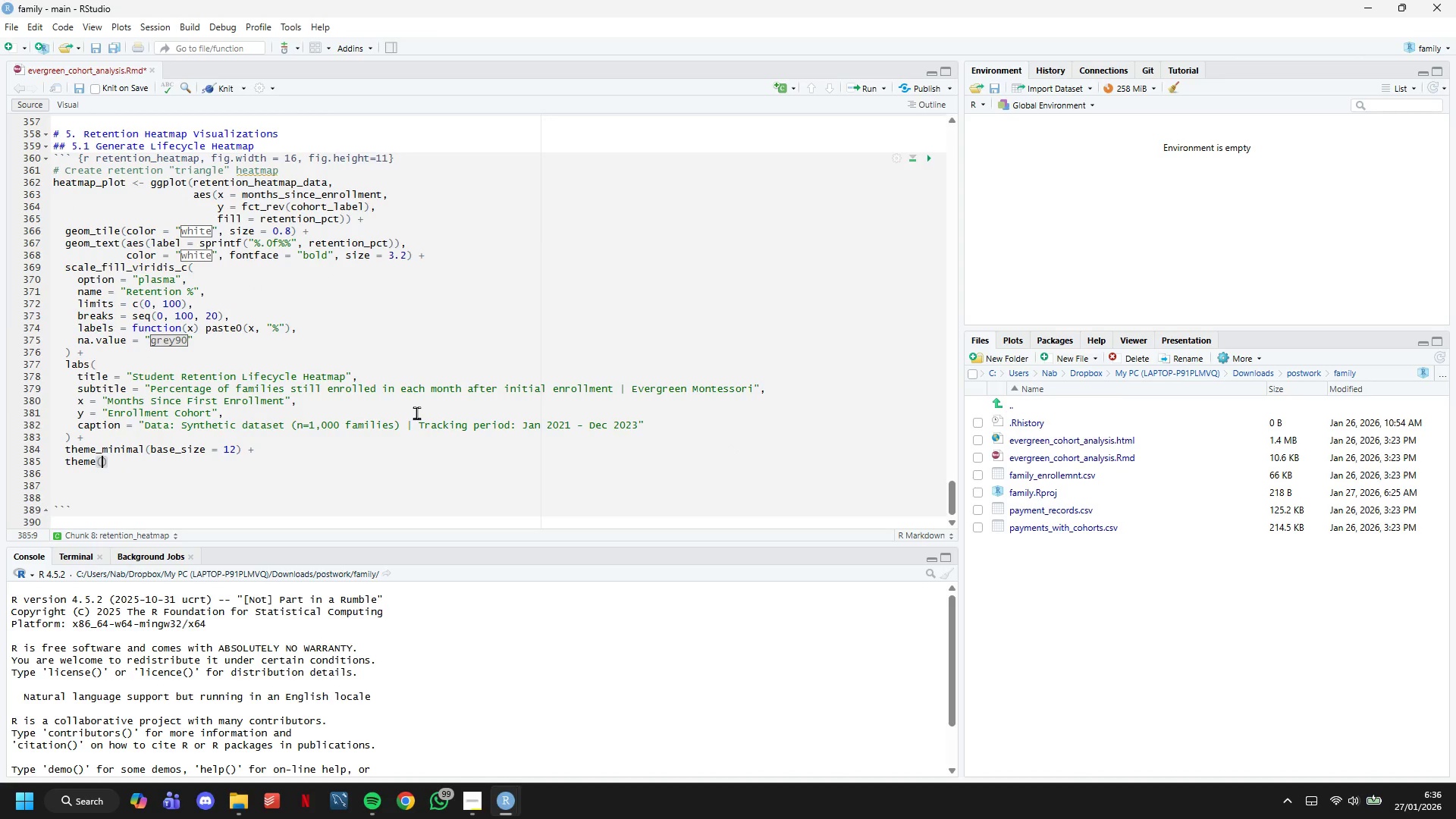 
key(Enter)
 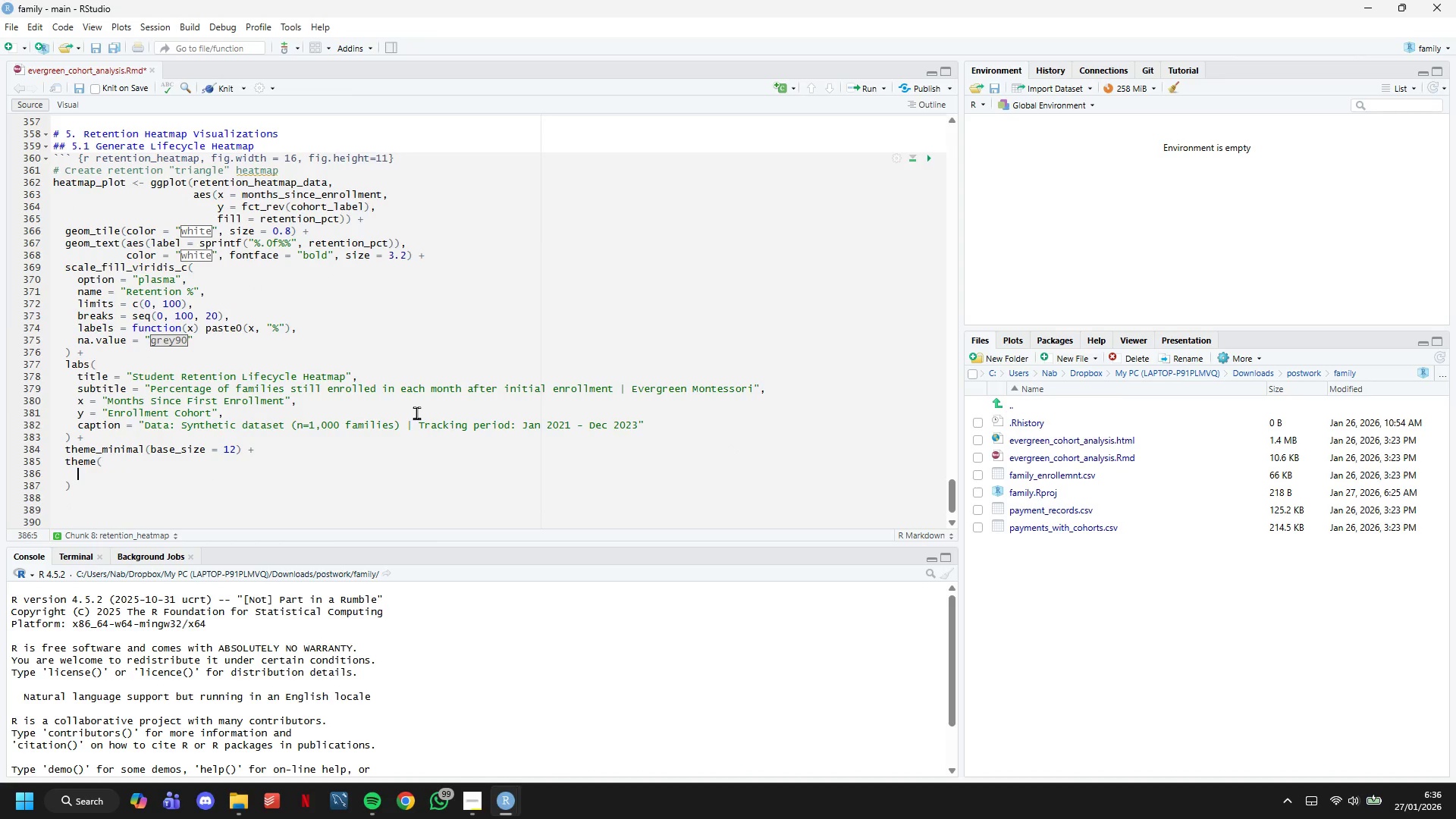 
type(plot.tile)
key(Backspace)
key(Backspace)
type(tle = element)
 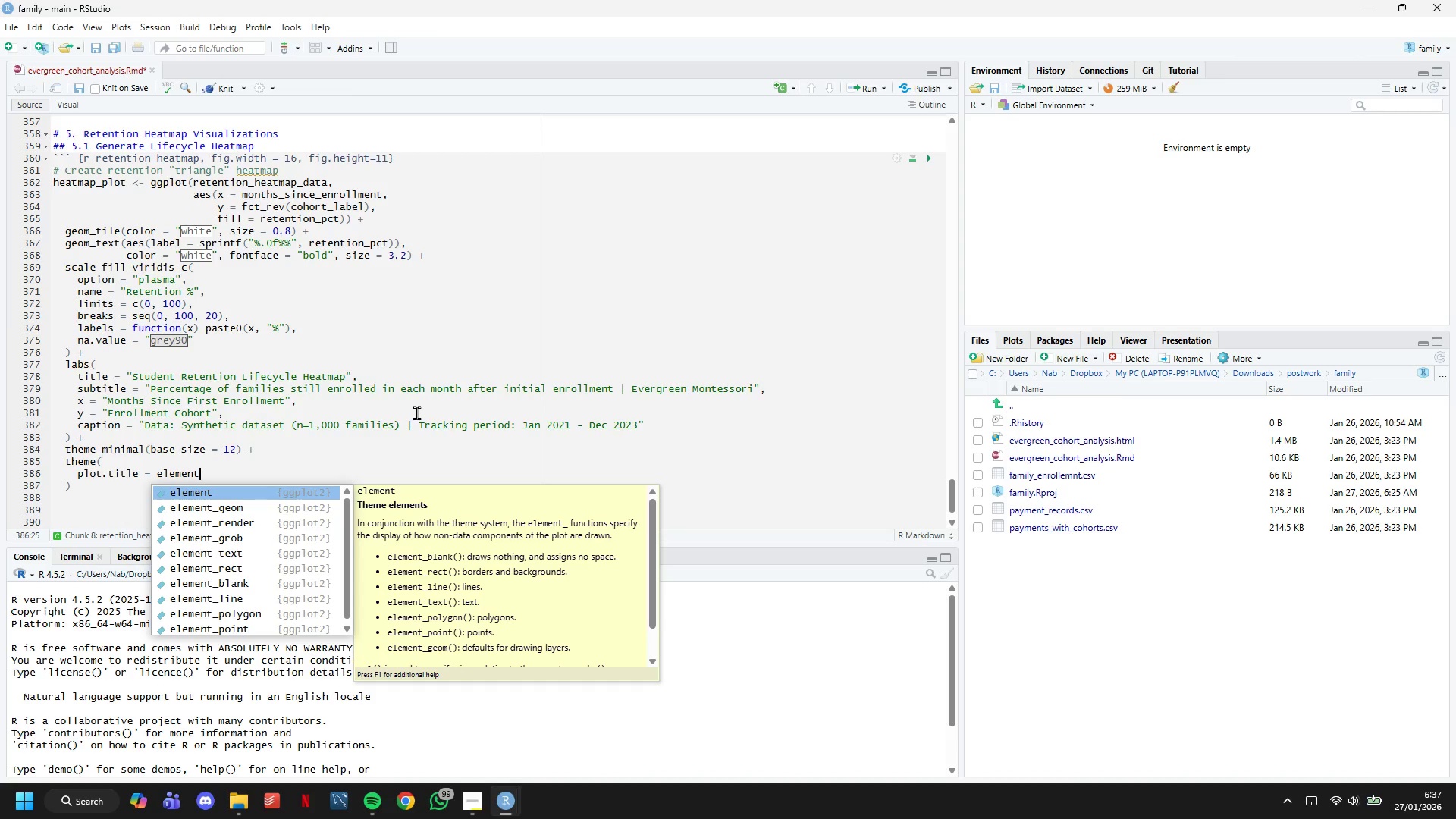 
key(ArrowDown)
 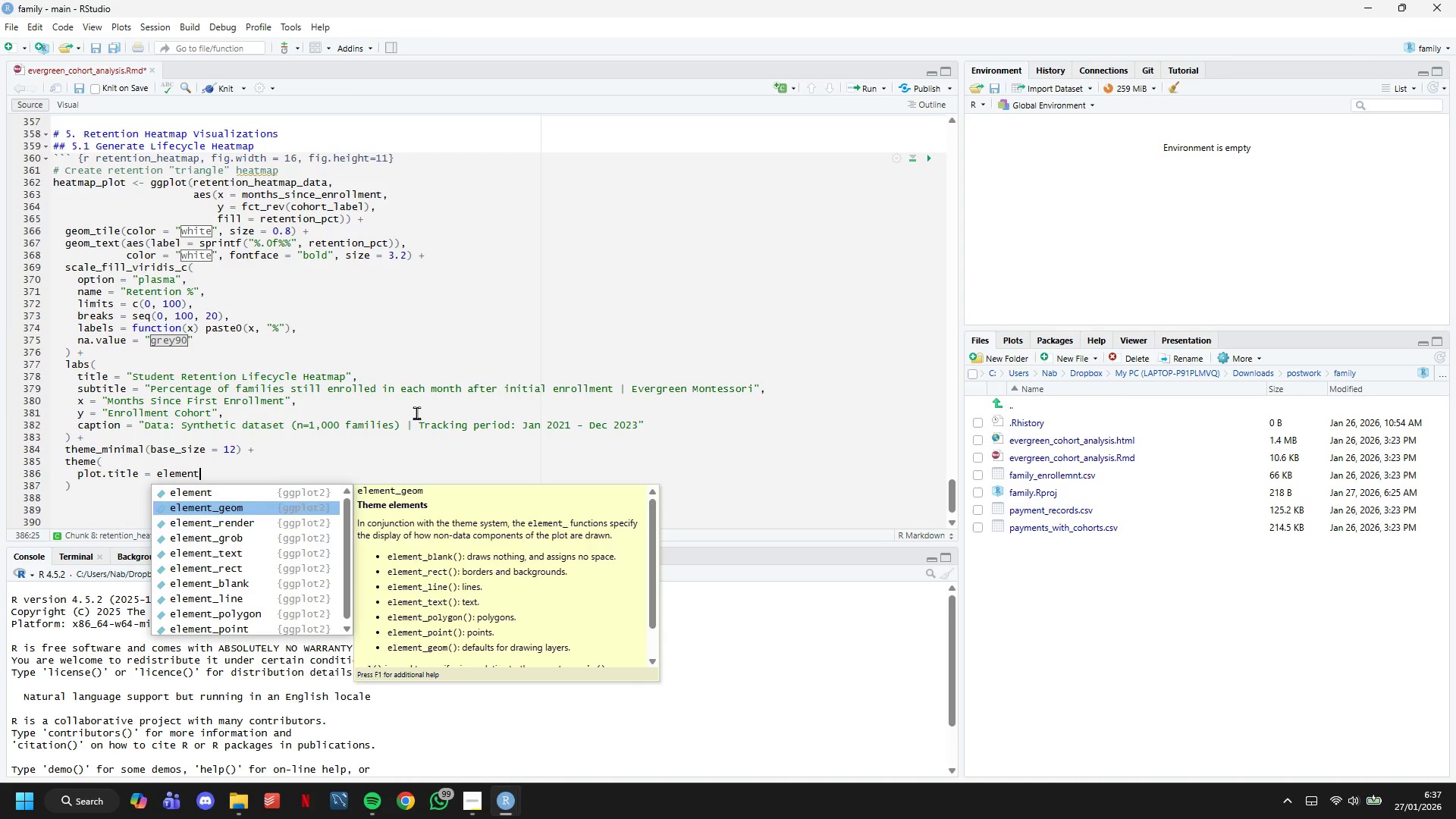 
key(ArrowDown)
 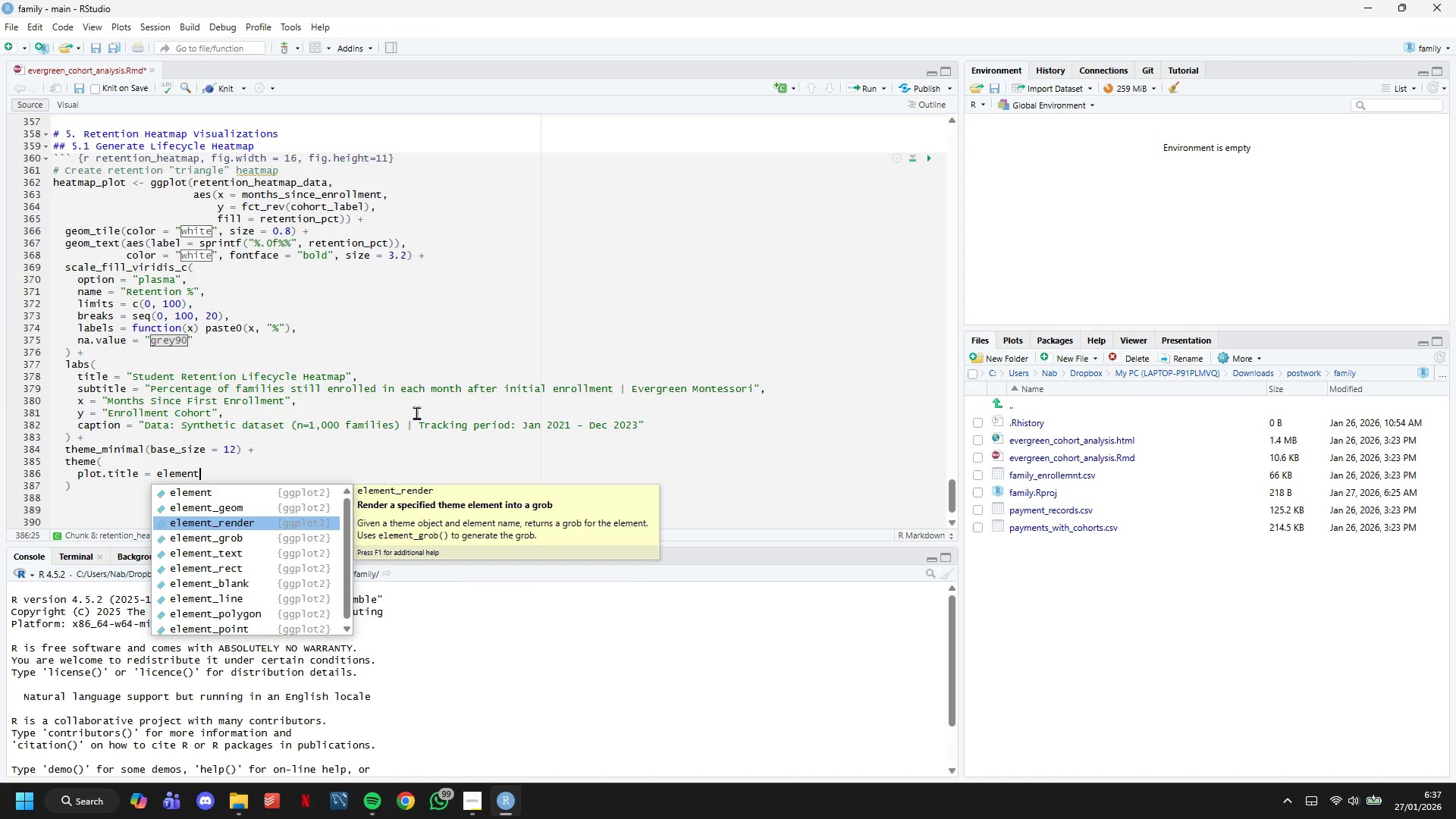 
key(ArrowDown)
 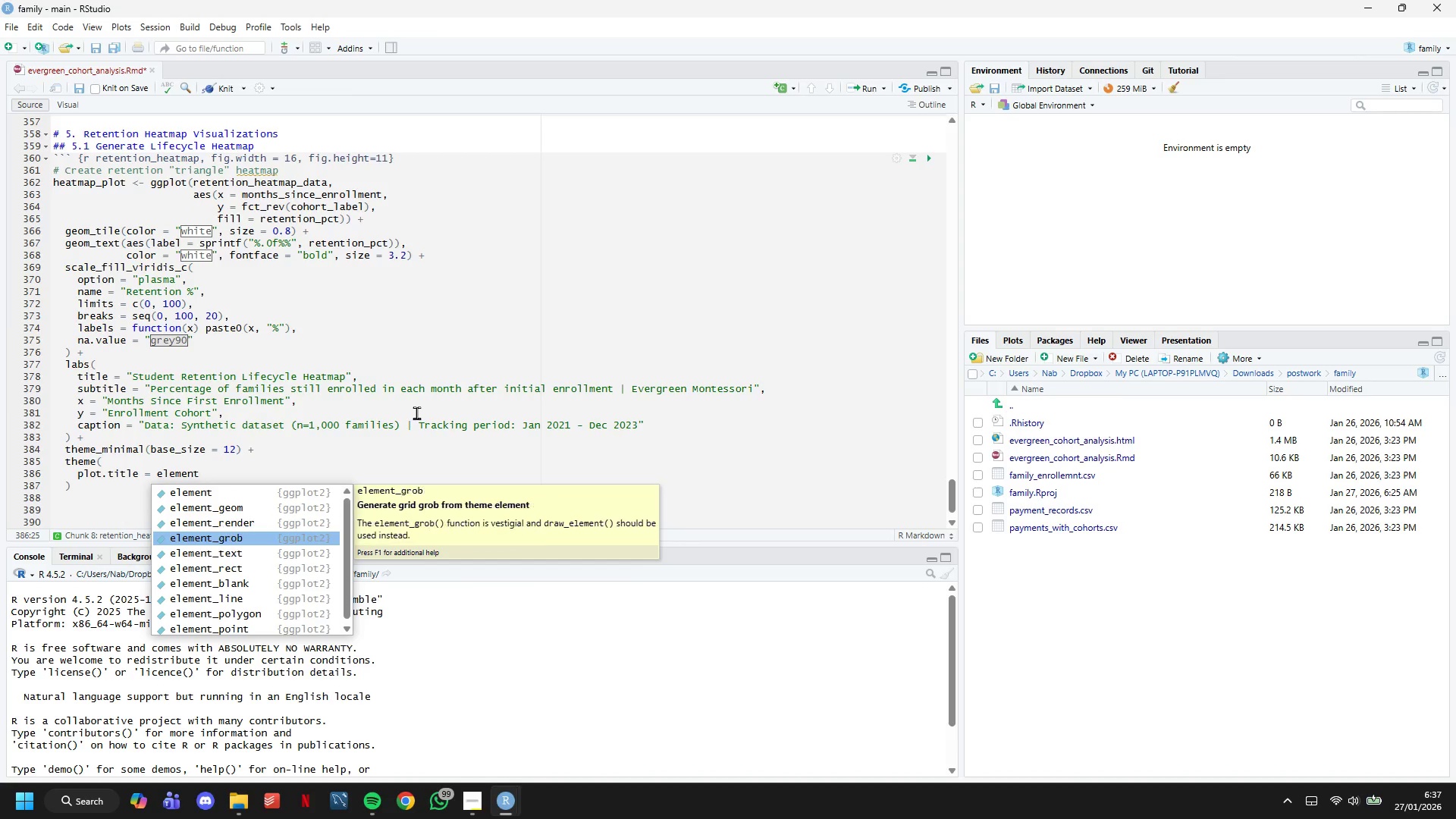 
key(ArrowDown)
 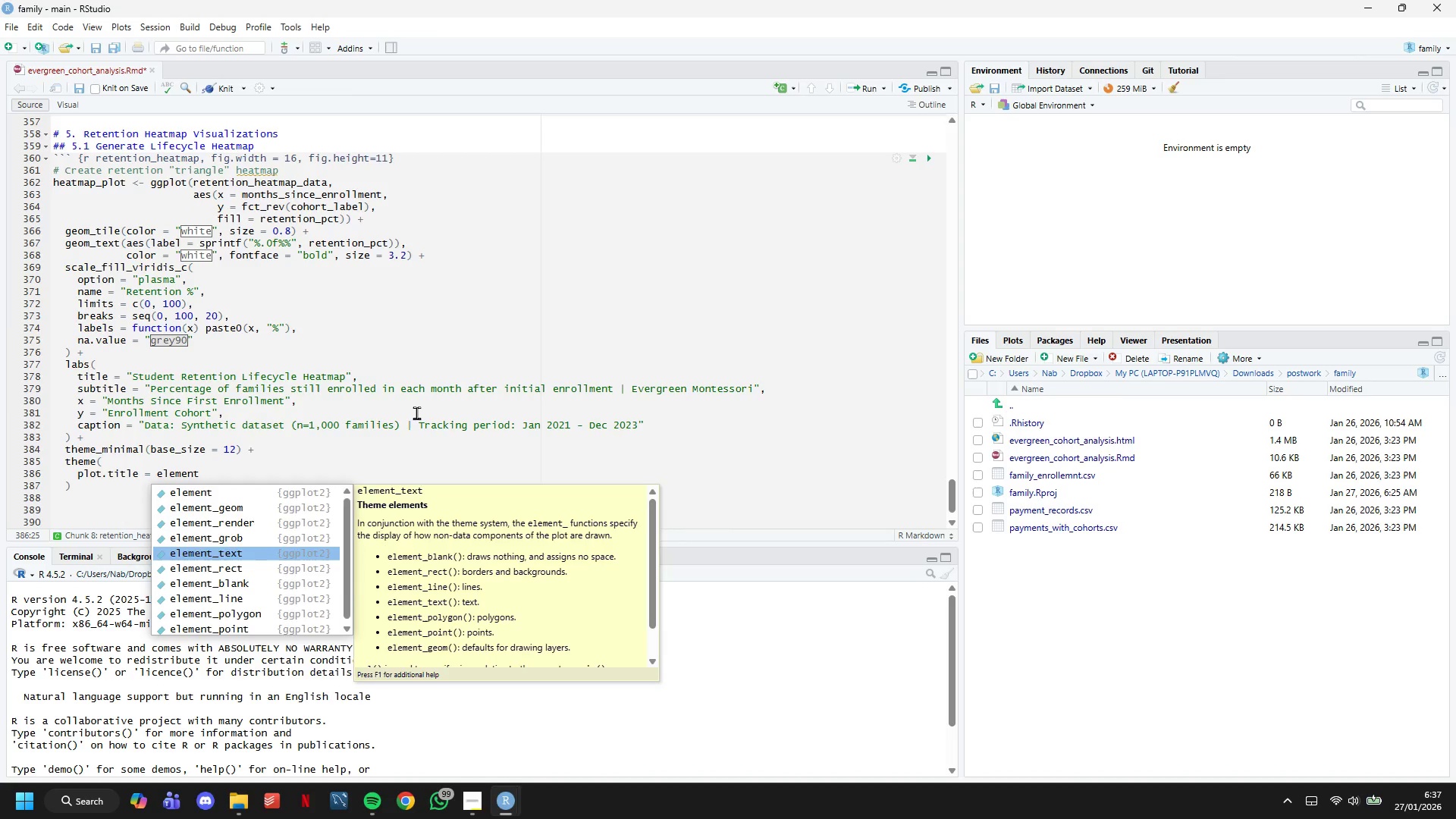 
key(Enter)
 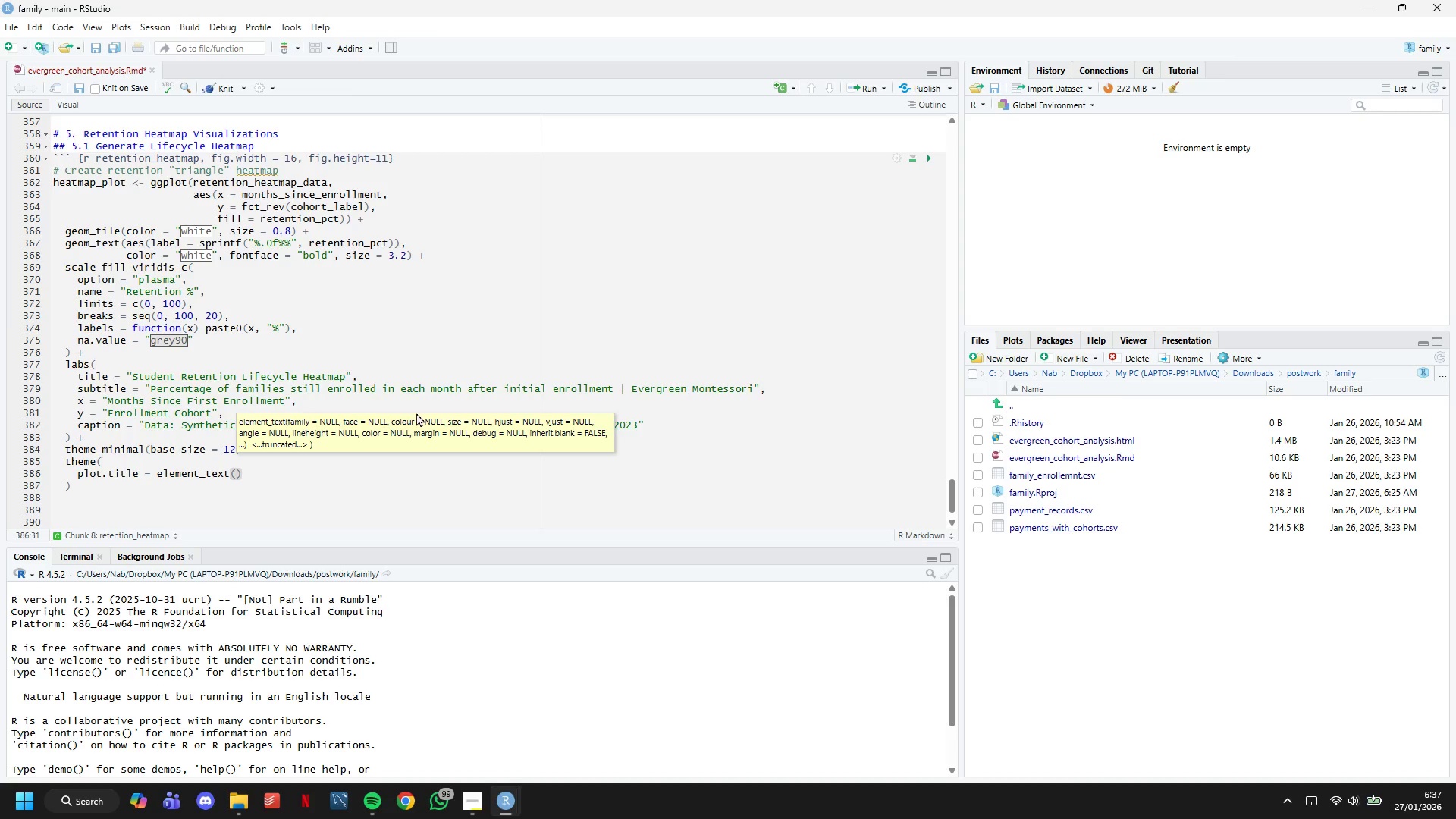 
type(face = "bold)
 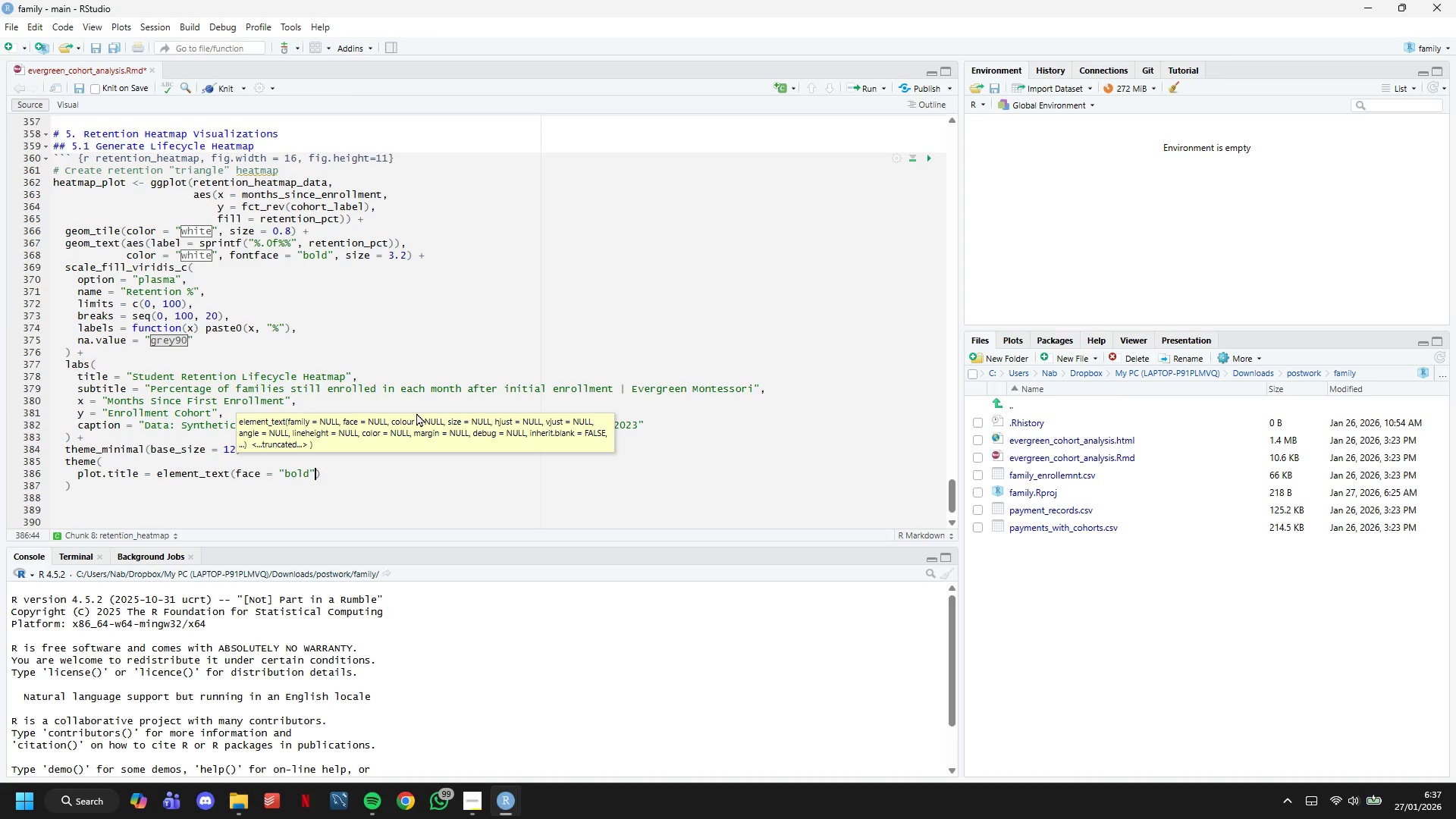 
key(ArrowRight)
 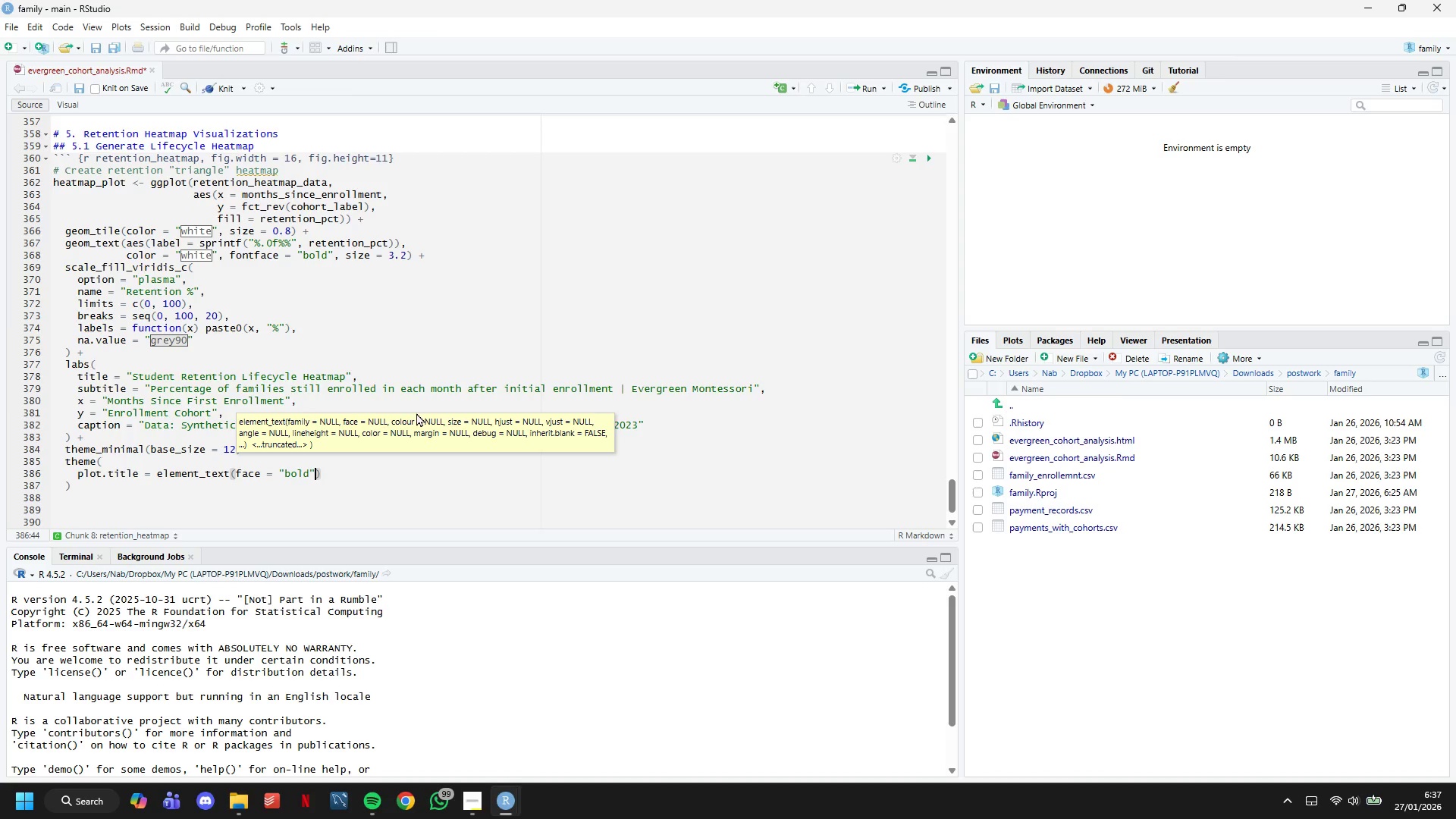 
type(, size = 18, hjust = 0, color = #)
 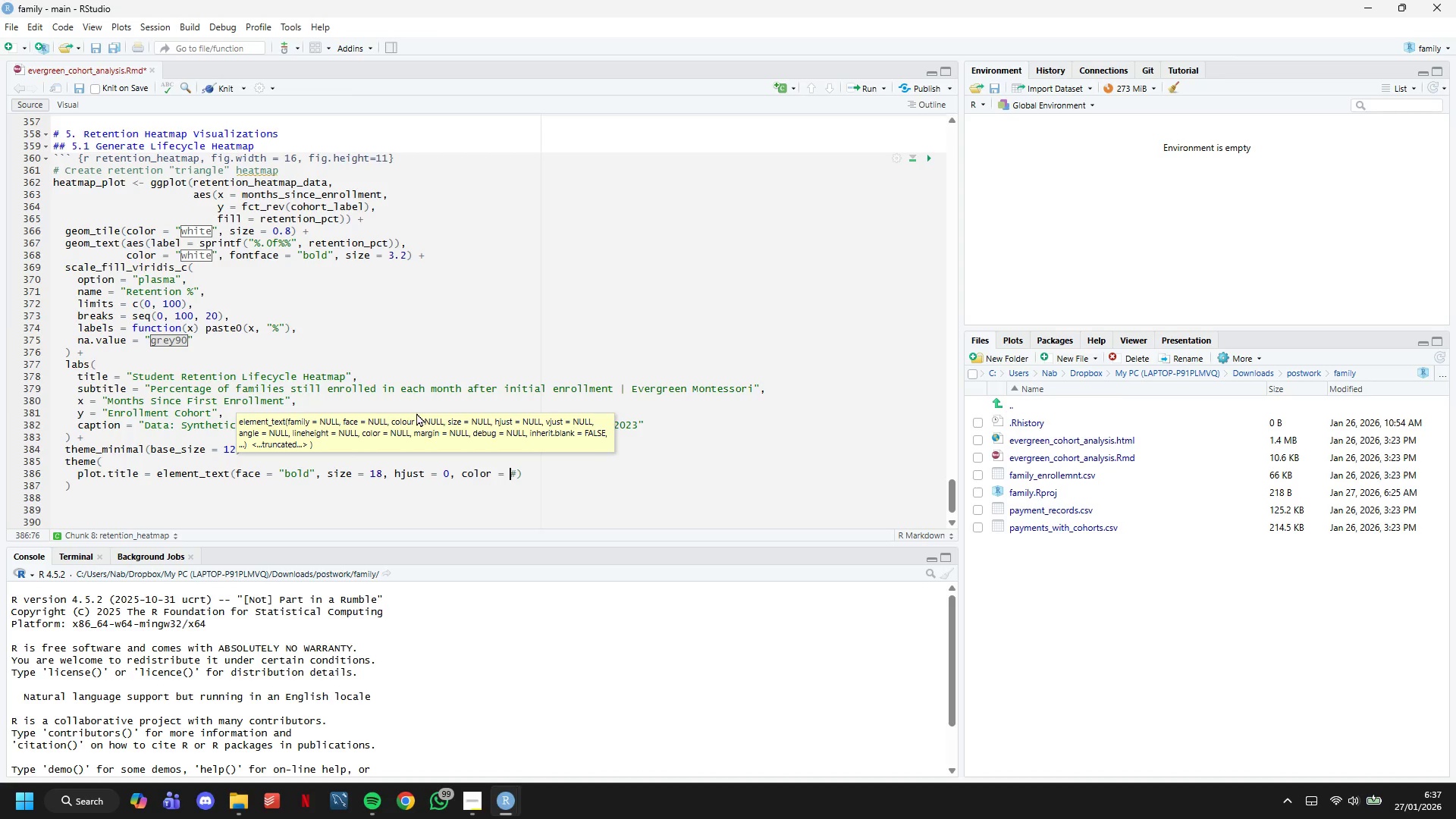 
 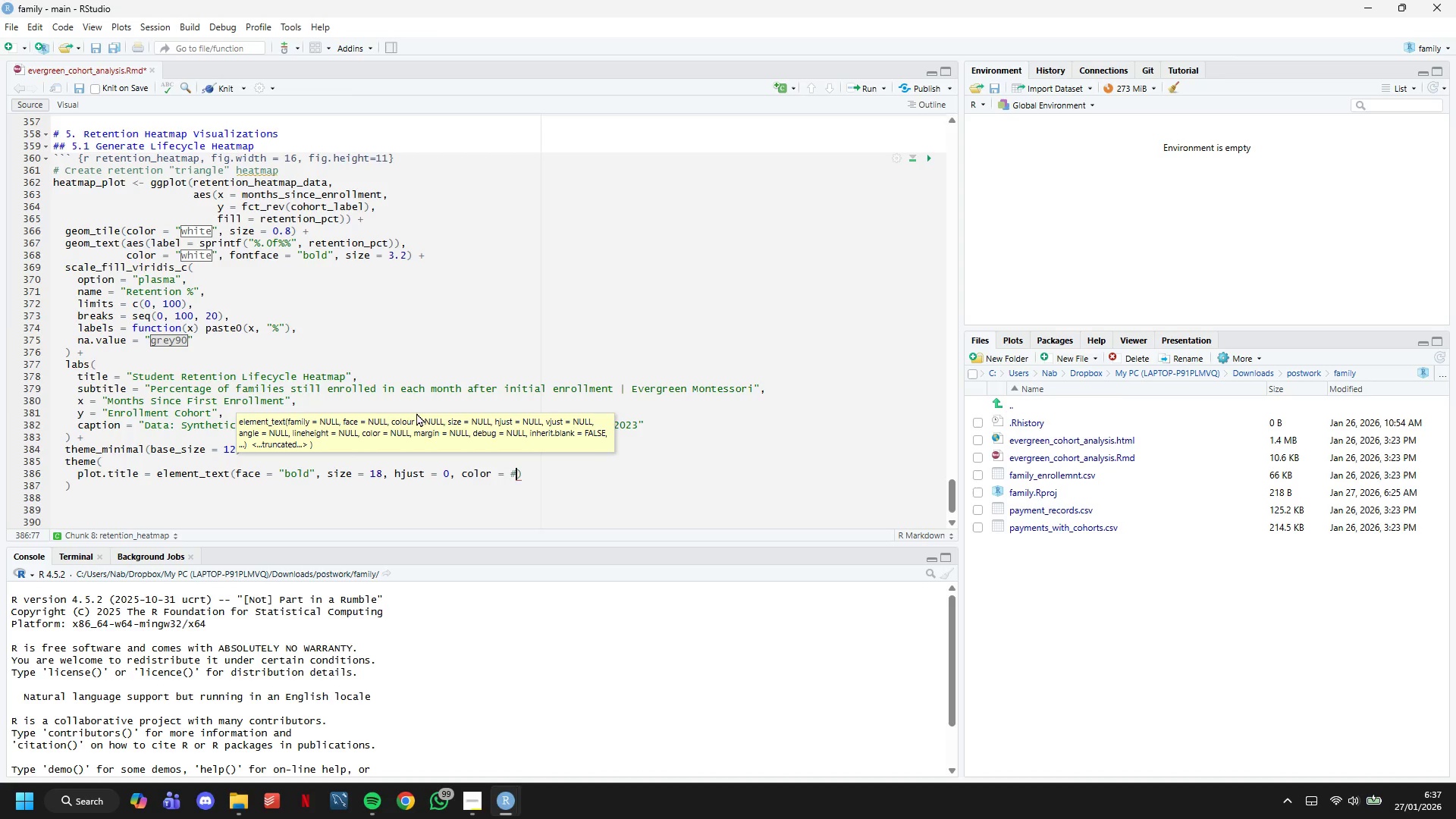 
key(ArrowLeft)
 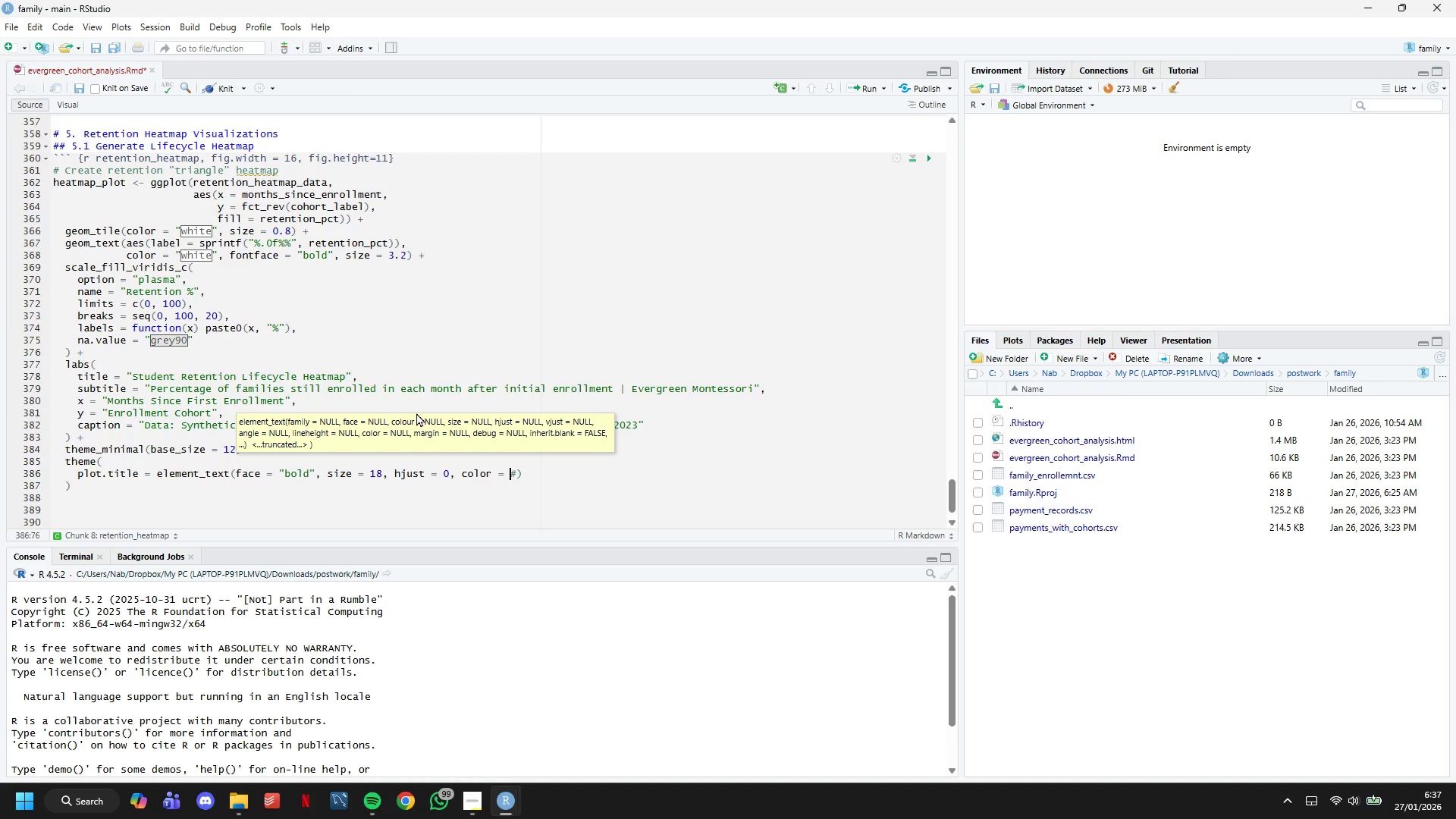 
key(Backspace)
 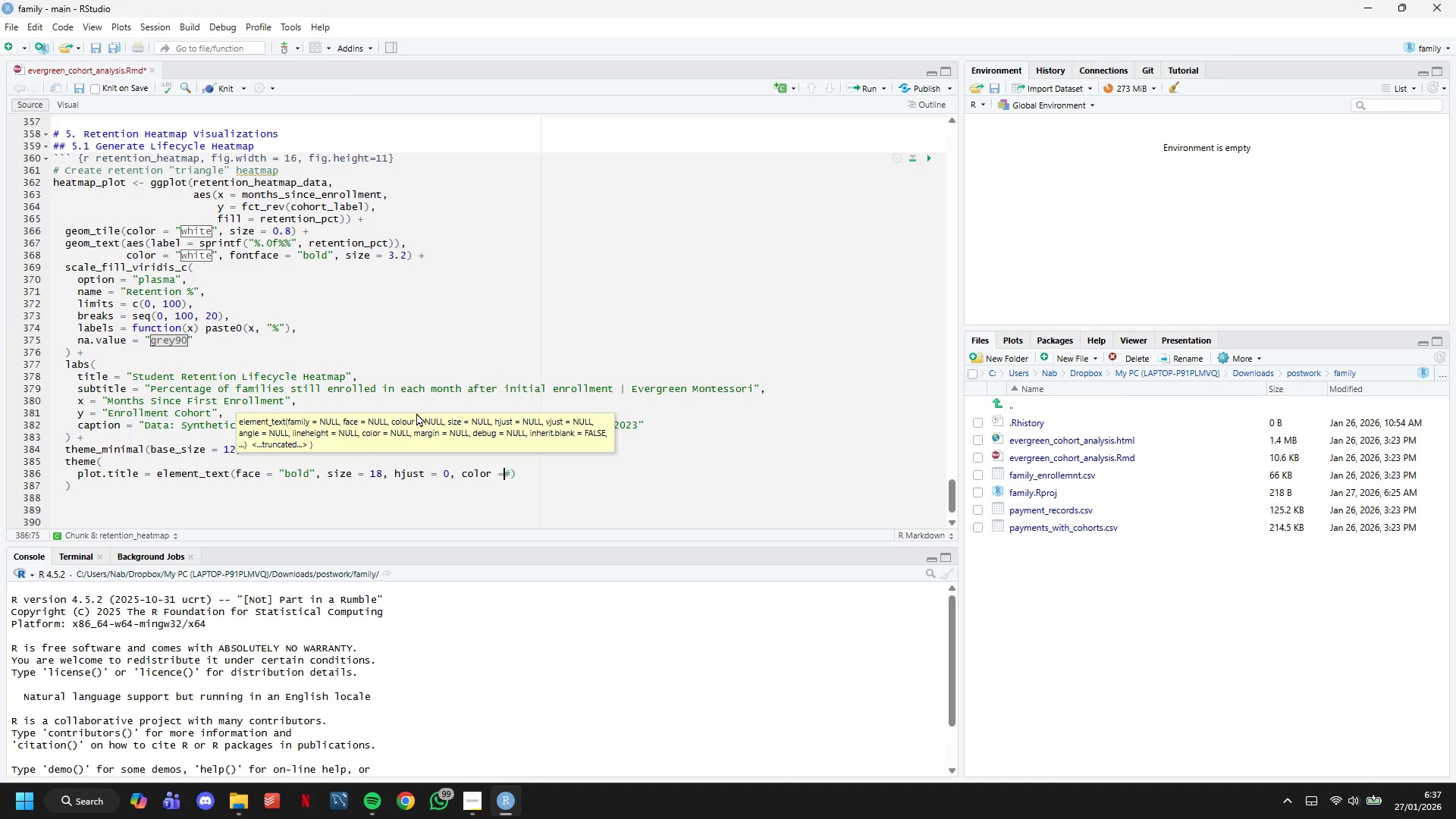 
key(ArrowRight)
 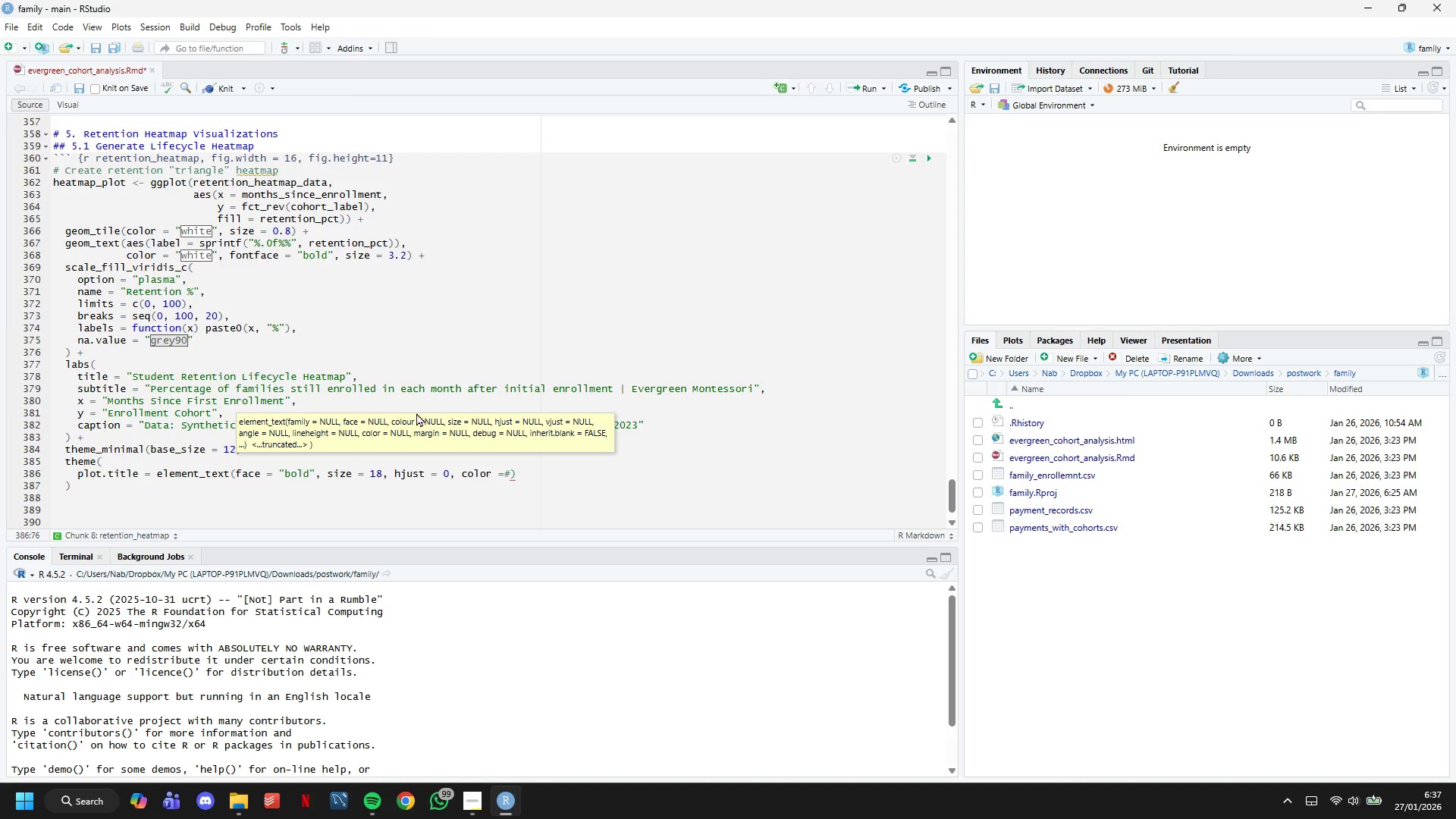 
key(ArrowLeft)
 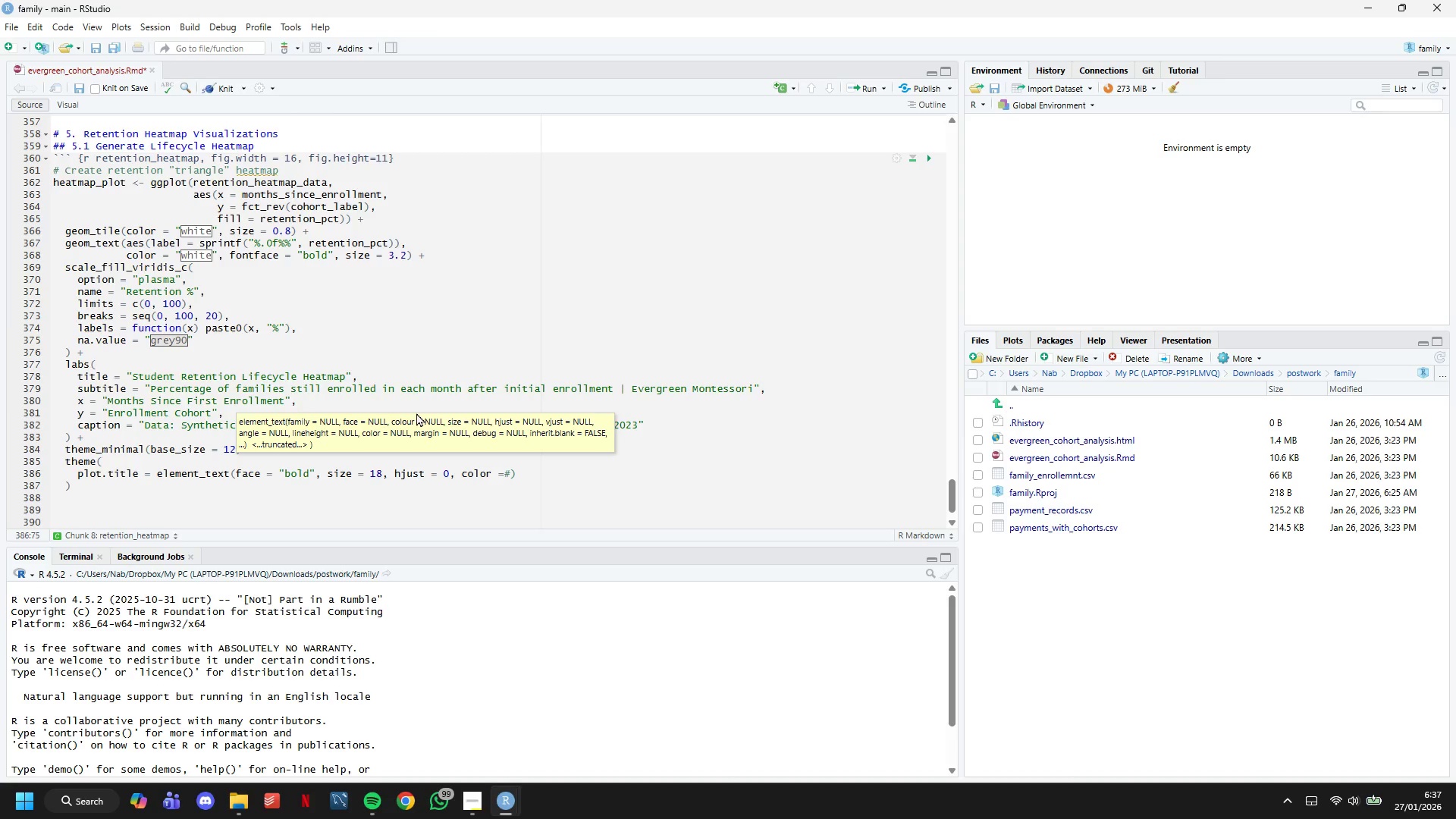 
key(Space)
 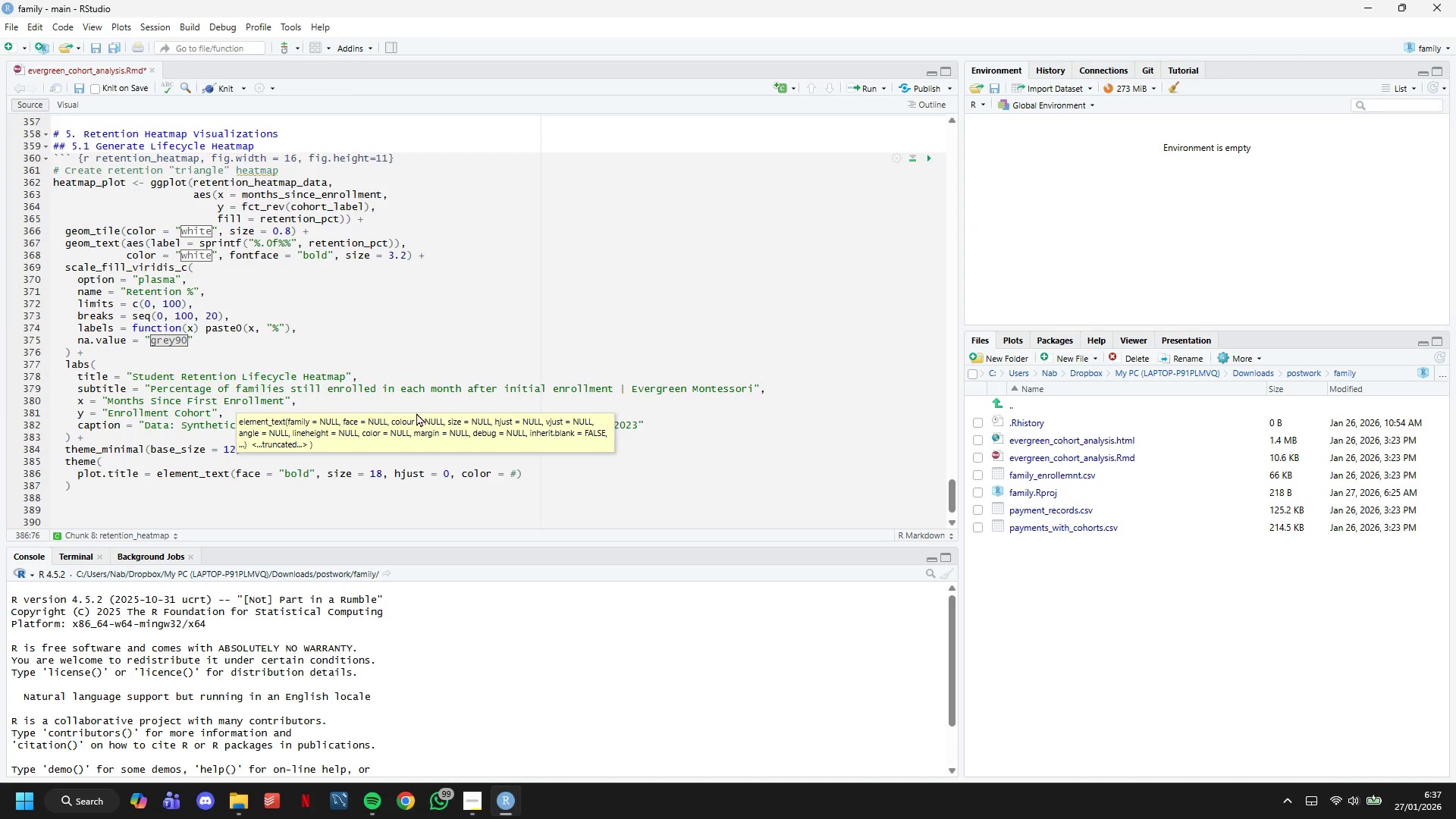 
key(ArrowLeft)
 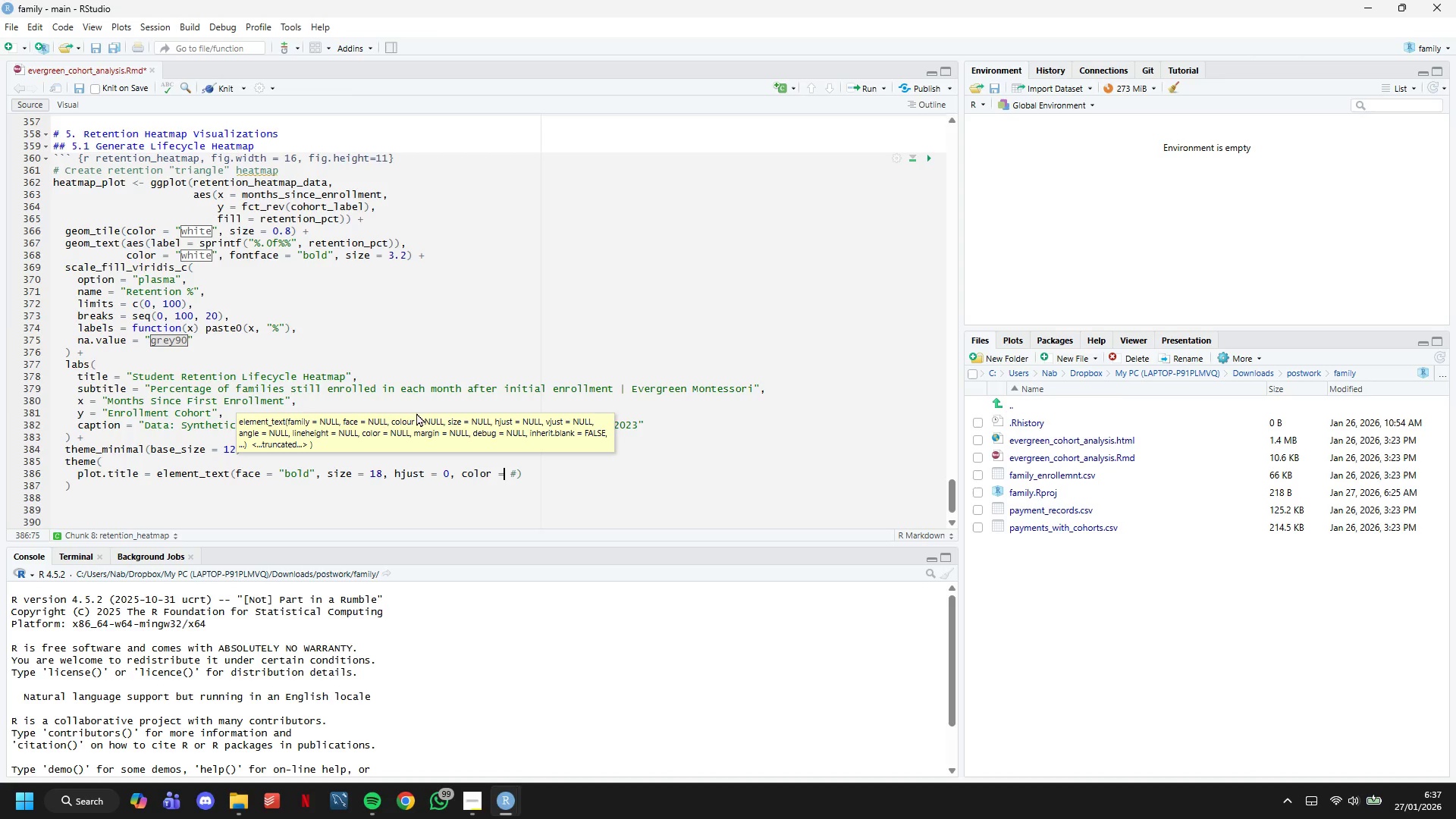 
key(ArrowRight)
 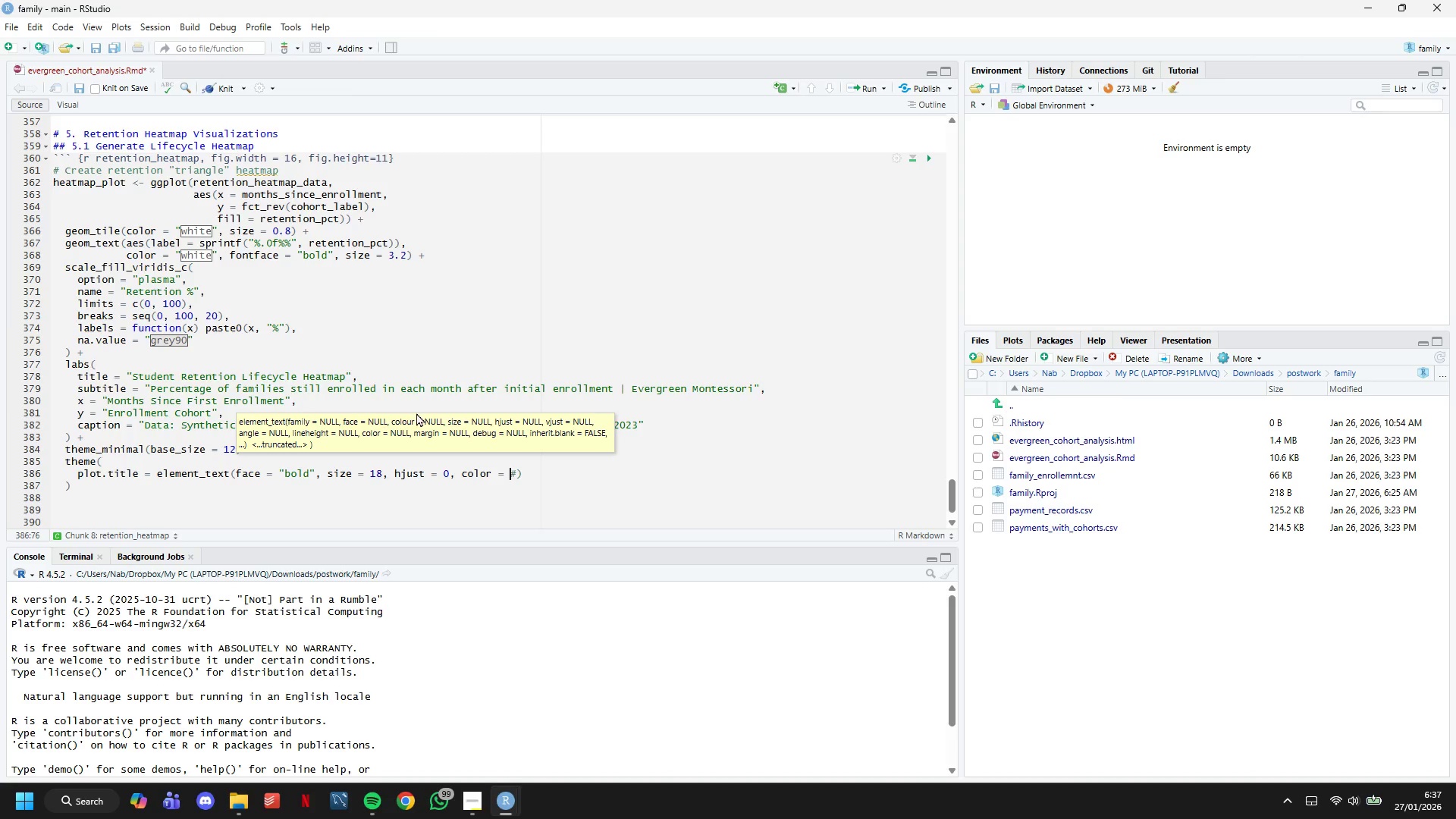 
key(Quote)
 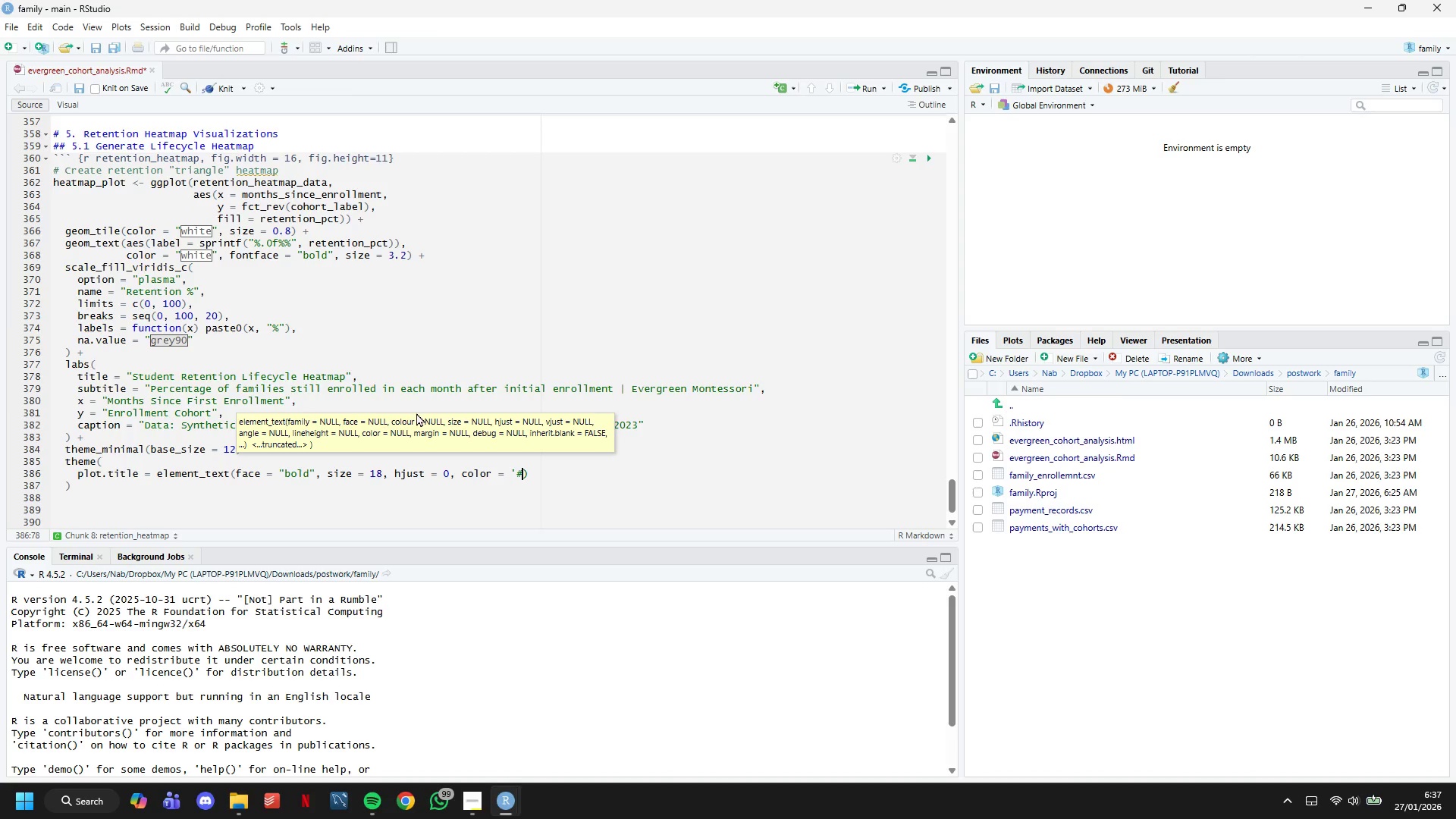 
key(ArrowRight)
 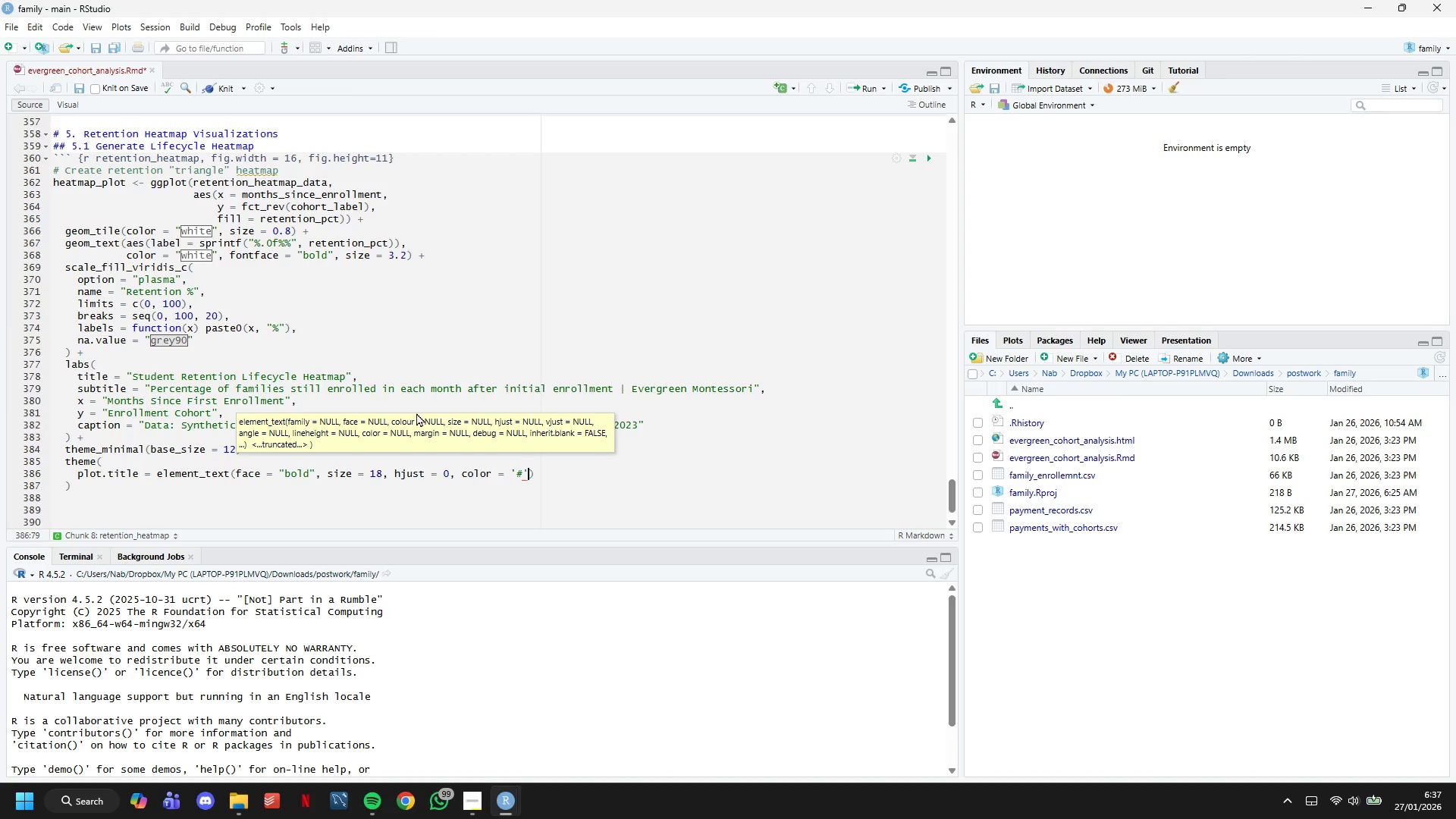 
key(Quote)
 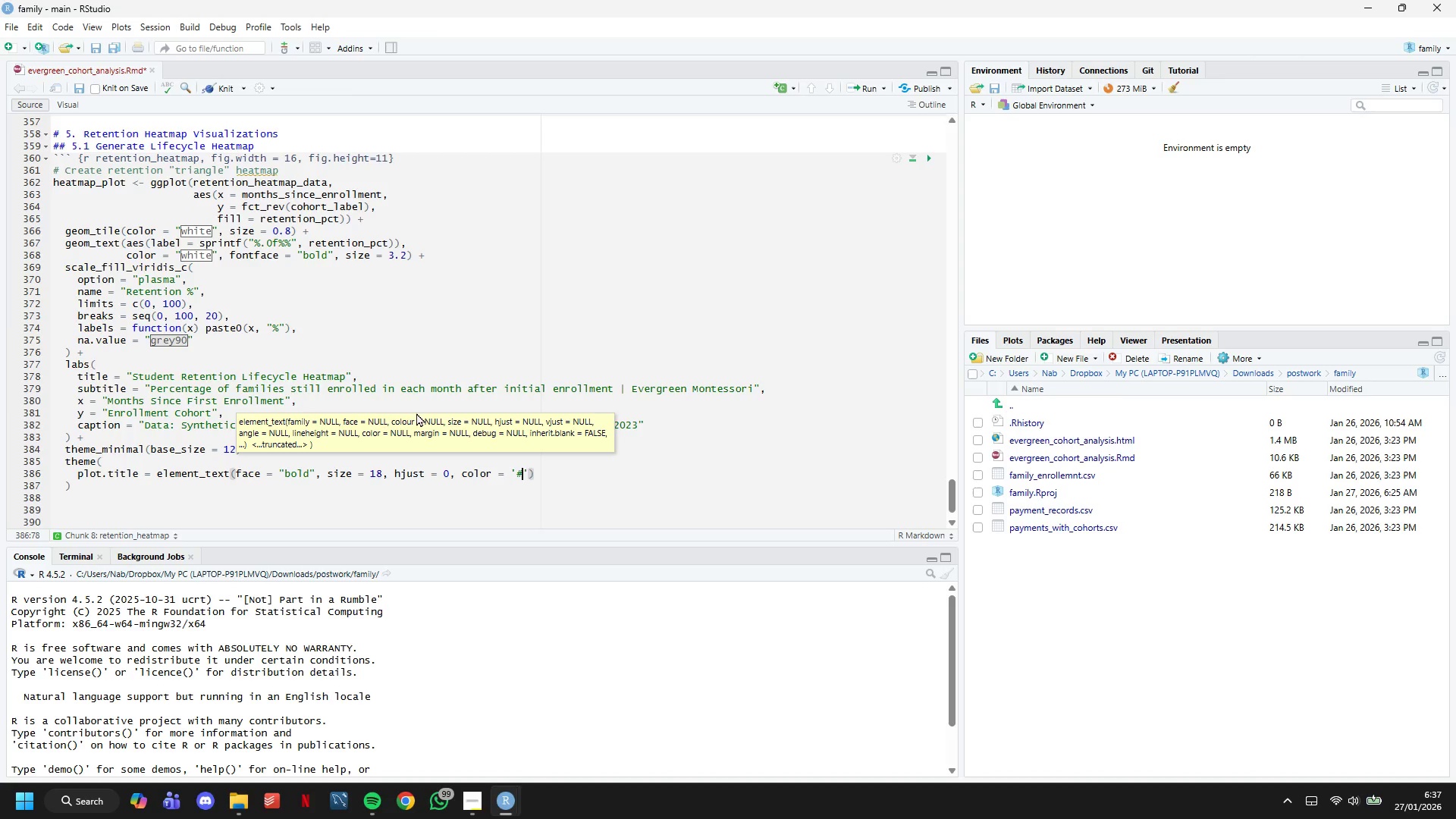 
key(ArrowLeft)
 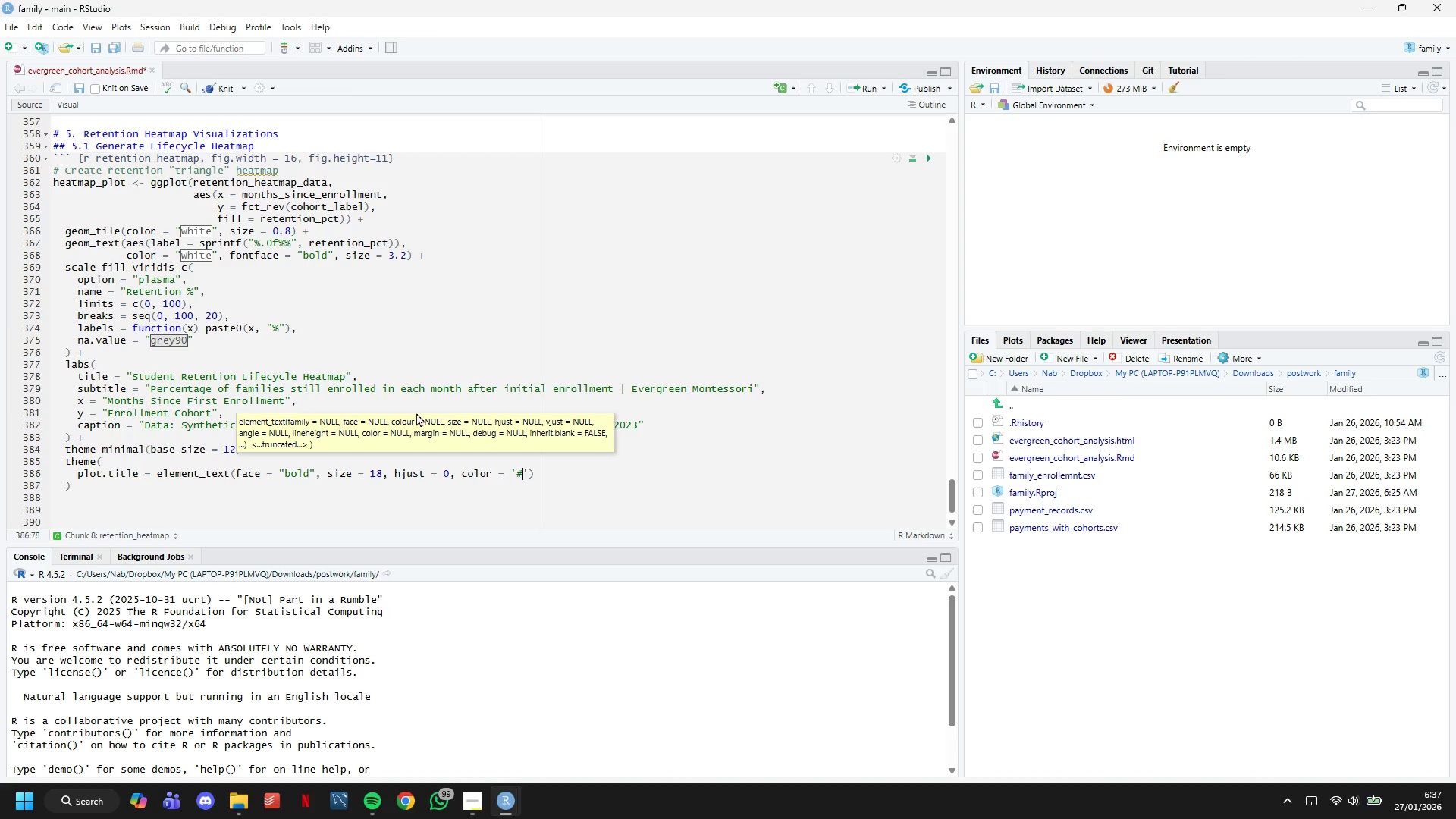 
type(16a)
 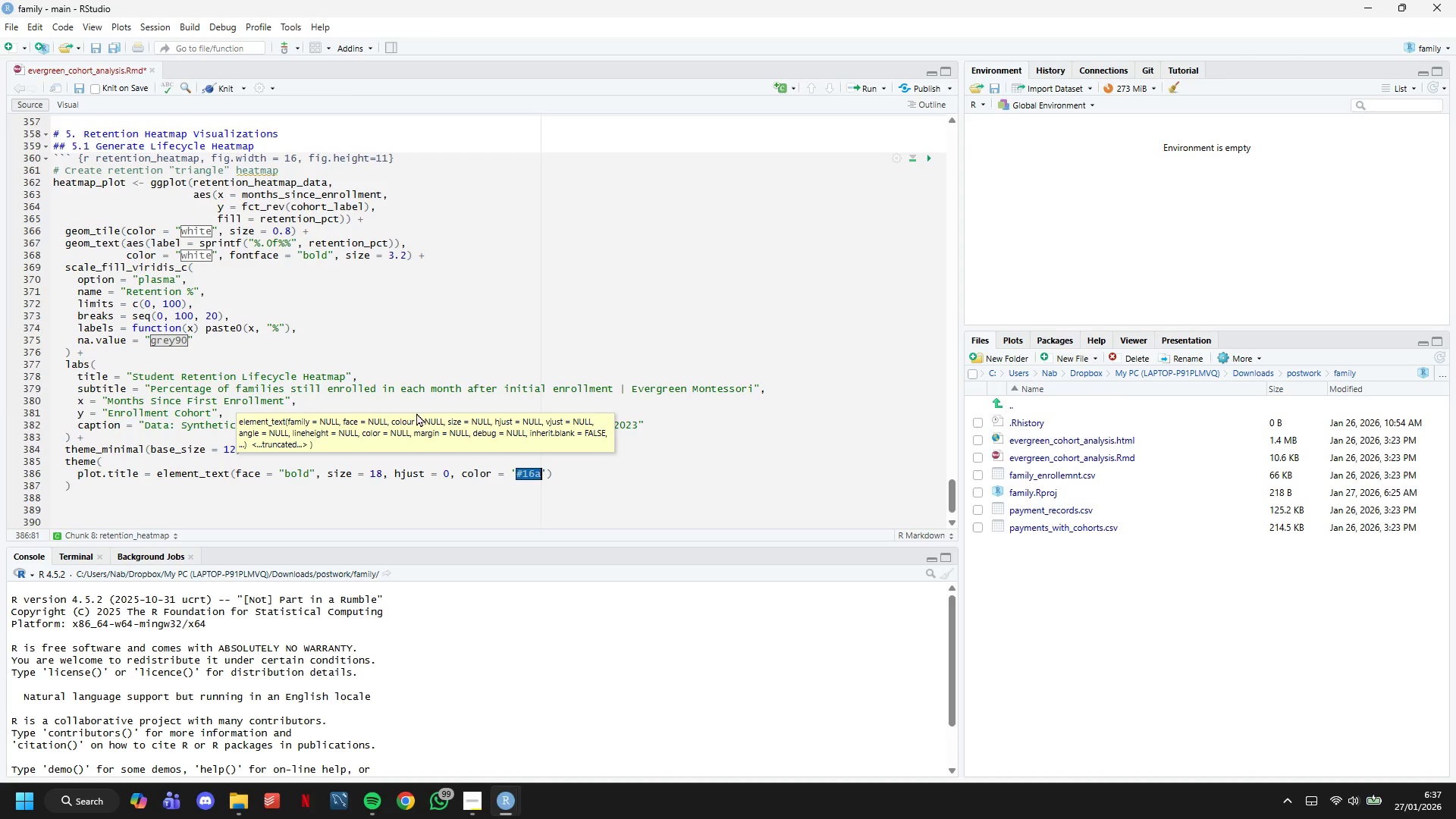 
type(085)
 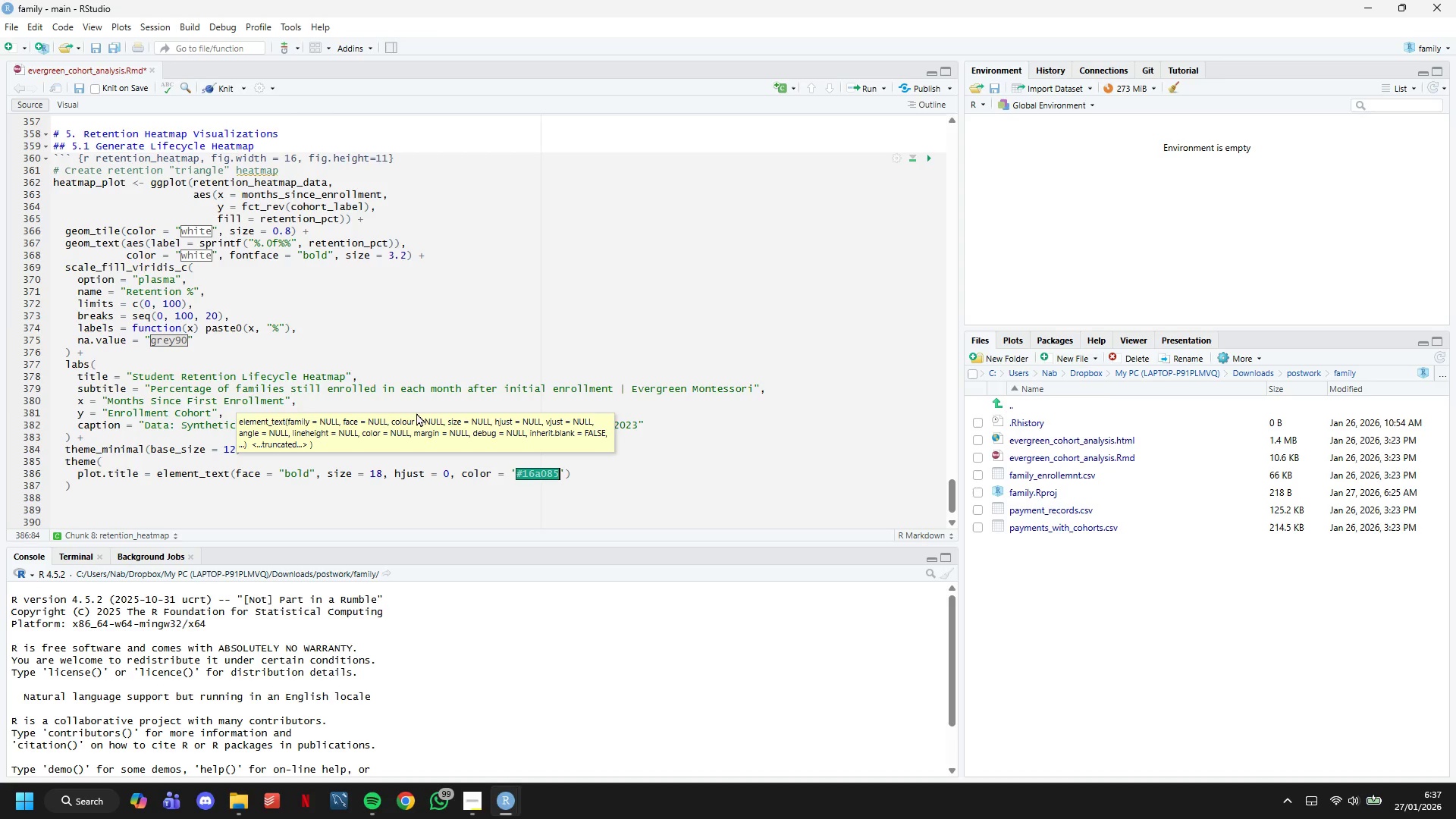 
key(ArrowRight)
 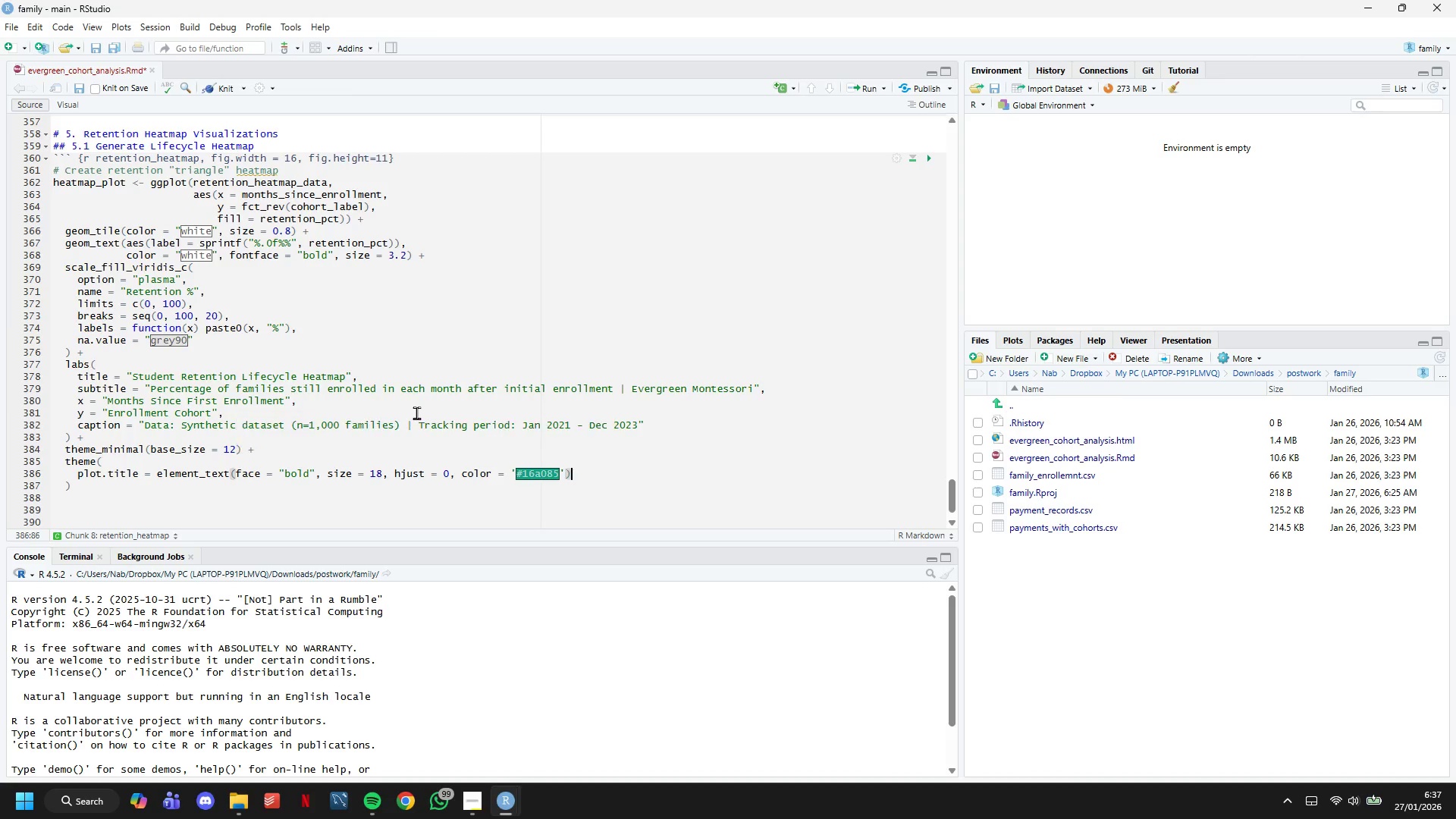 
key(ArrowRight)
 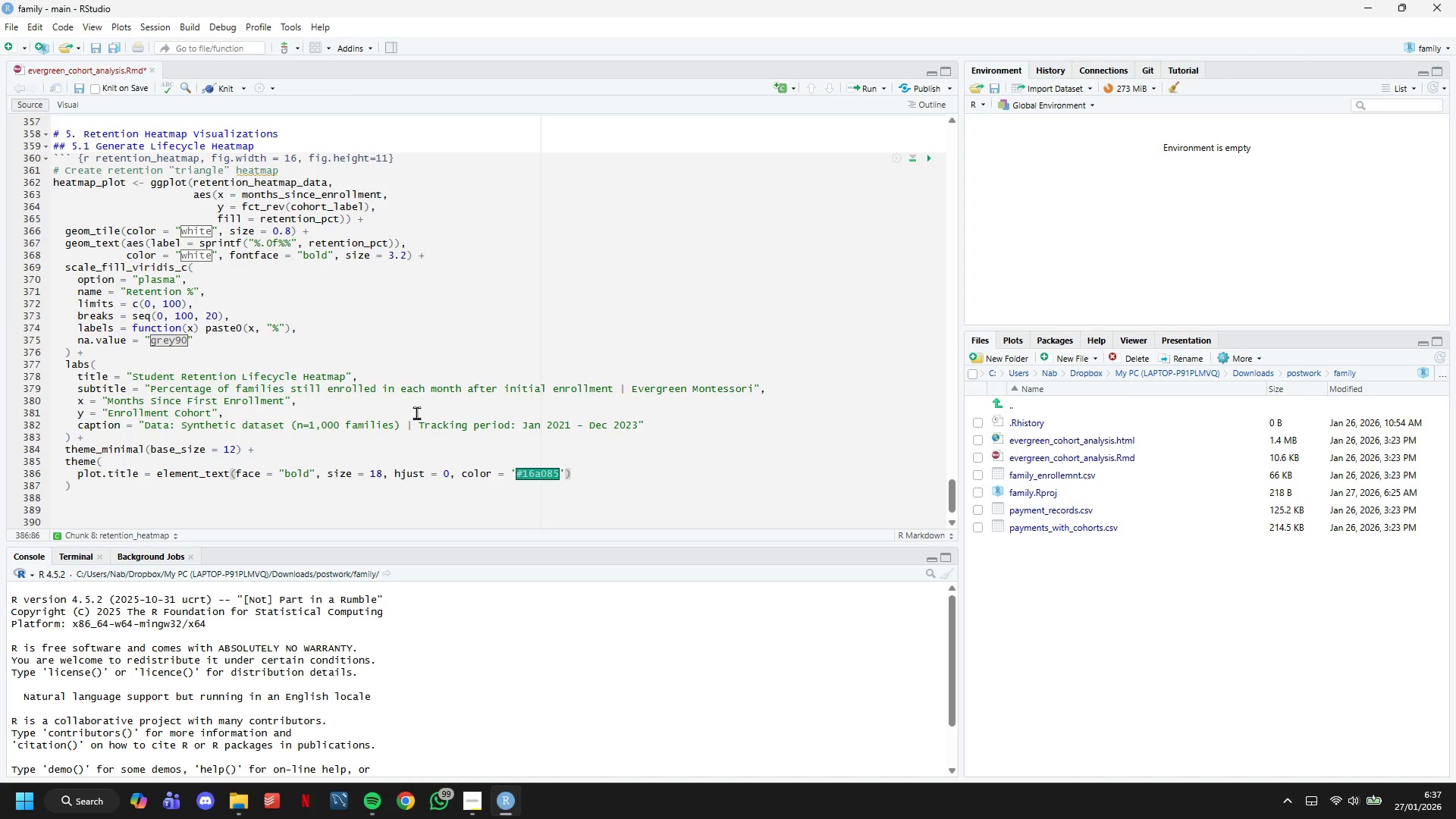 
key(Comma)
 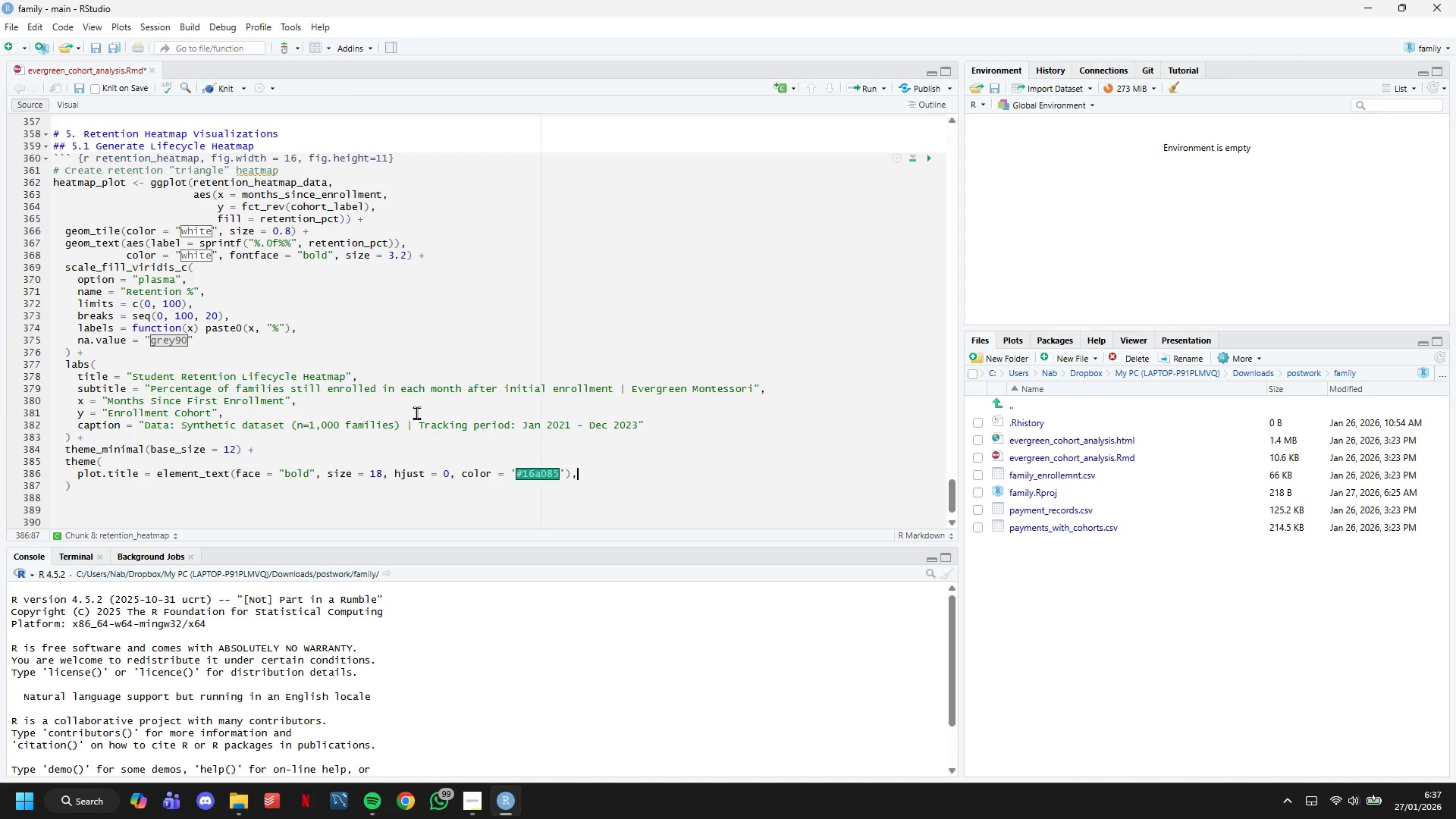 
key(Enter)
 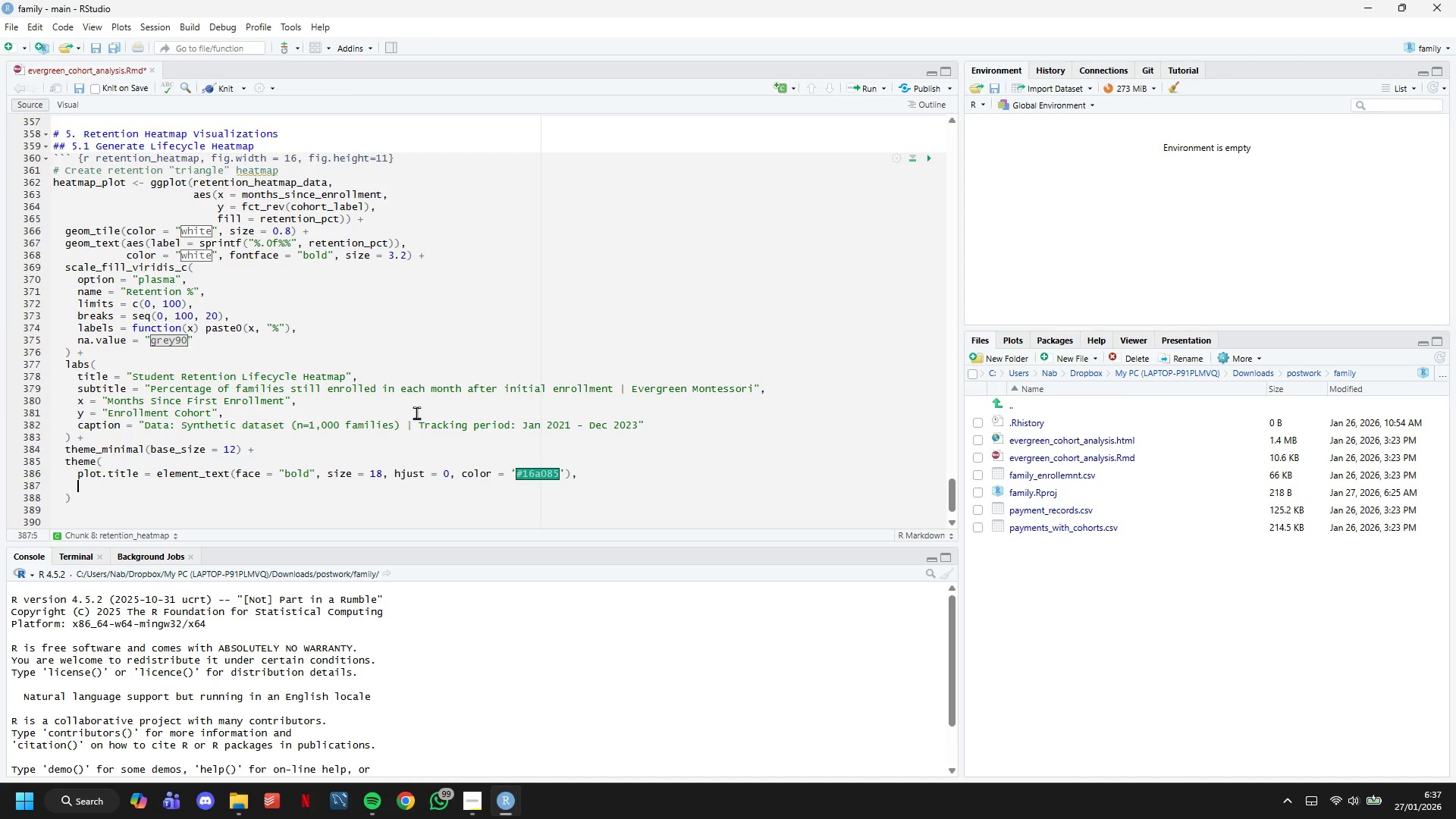 
type(plot.subtitle = element_text(size = 12, hjust = 0, color = "gray30)
 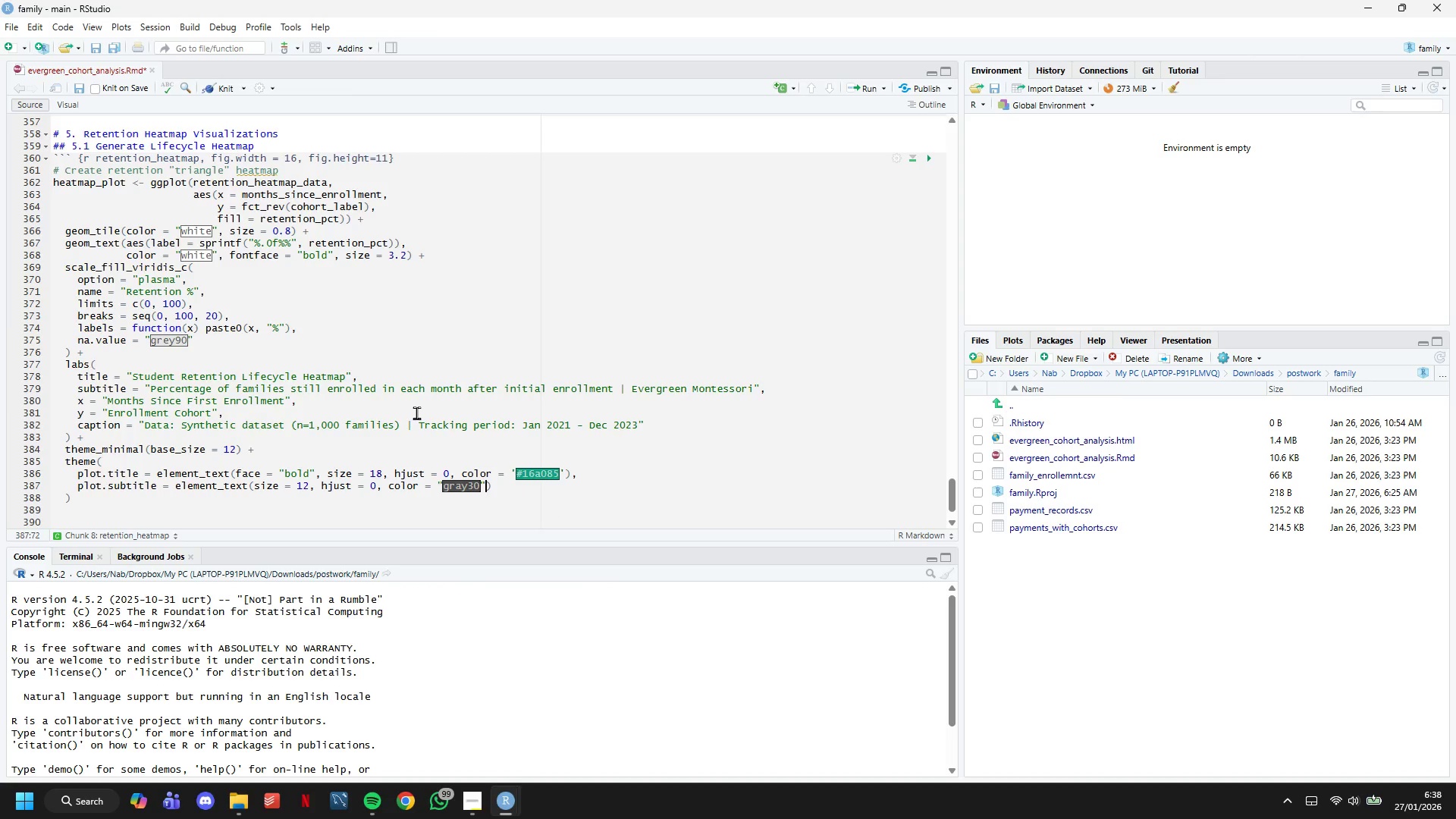 
 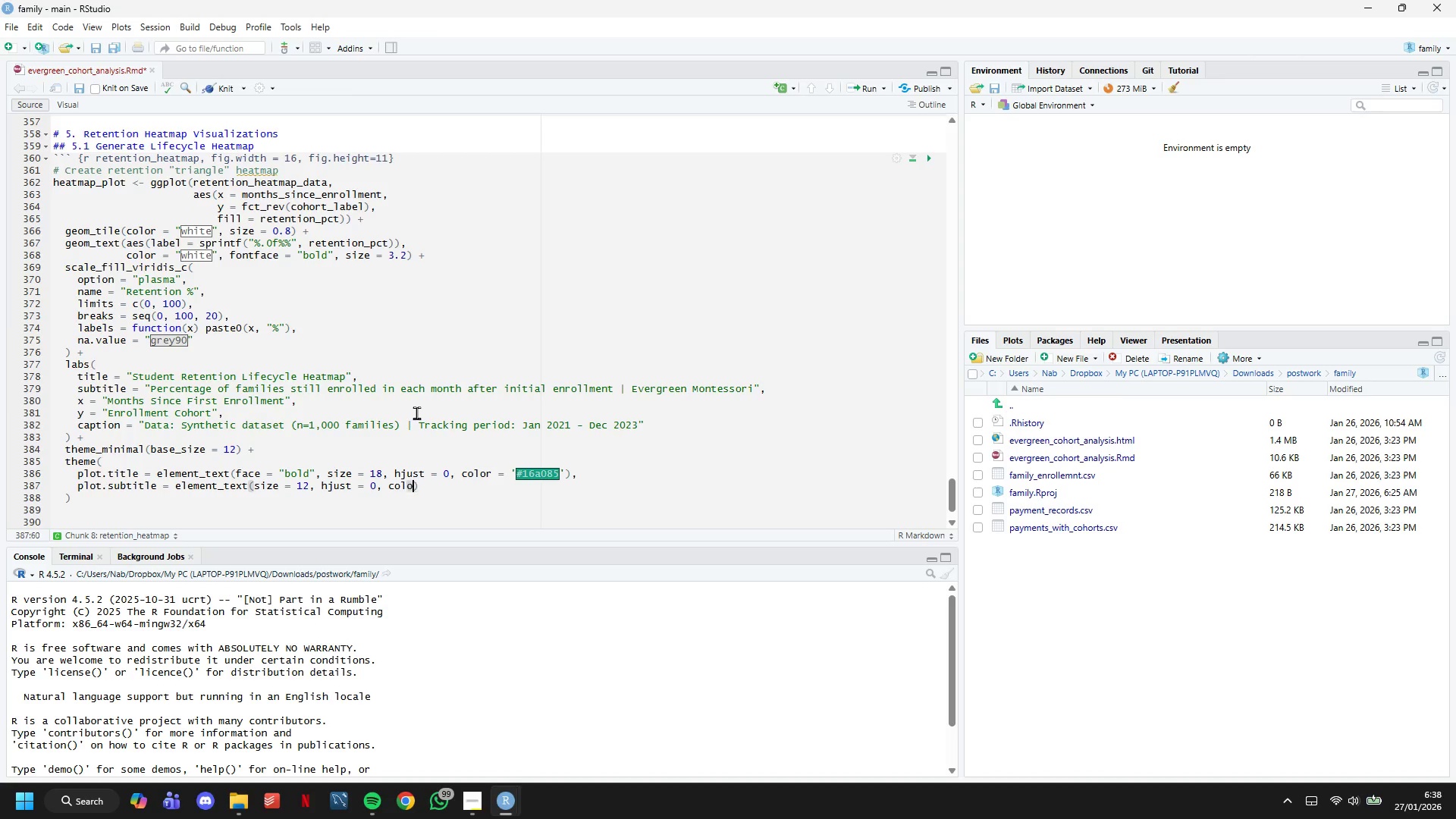 
key(ArrowRight)
 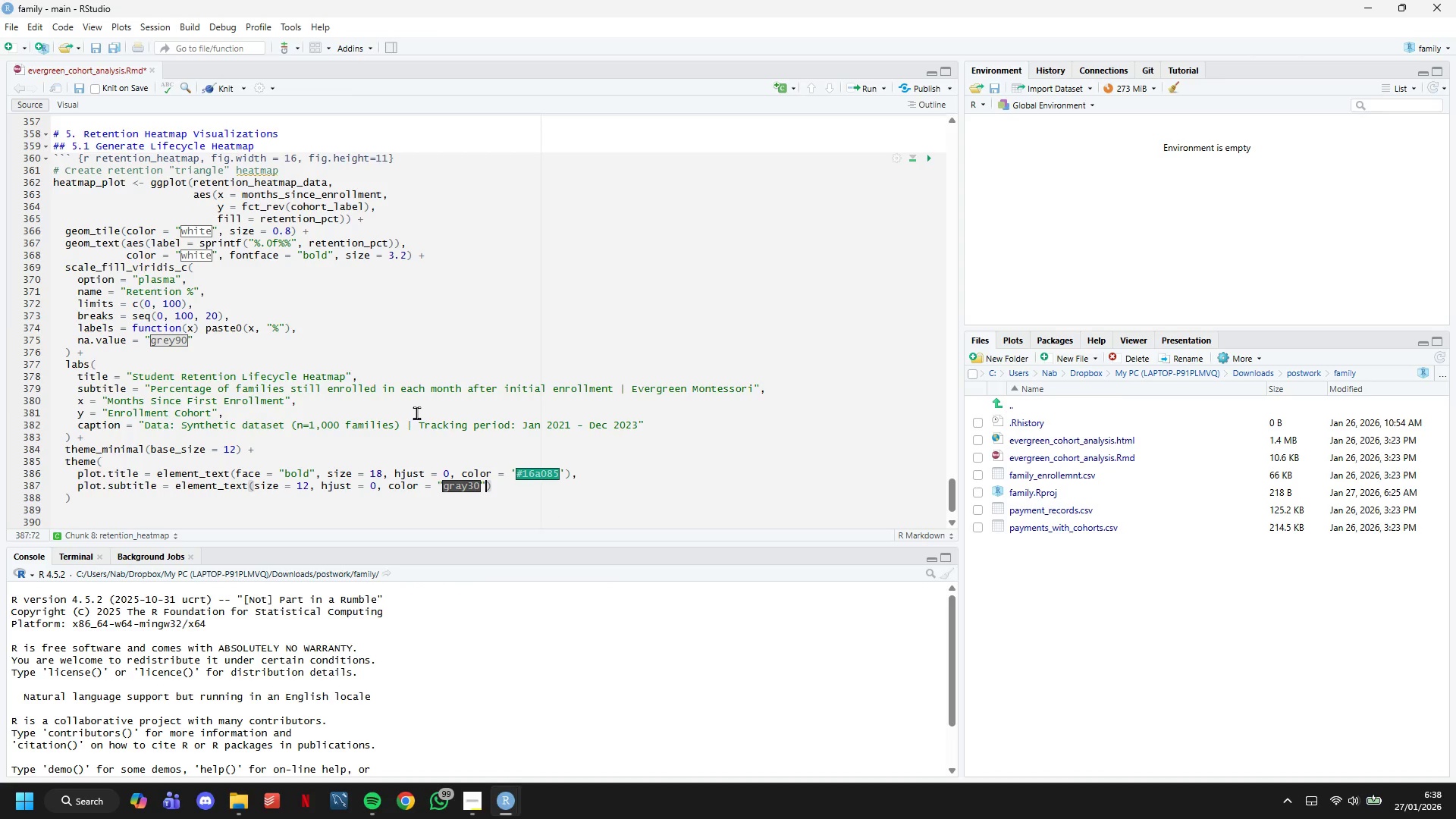 
type(, margin = margin(b = 15)
 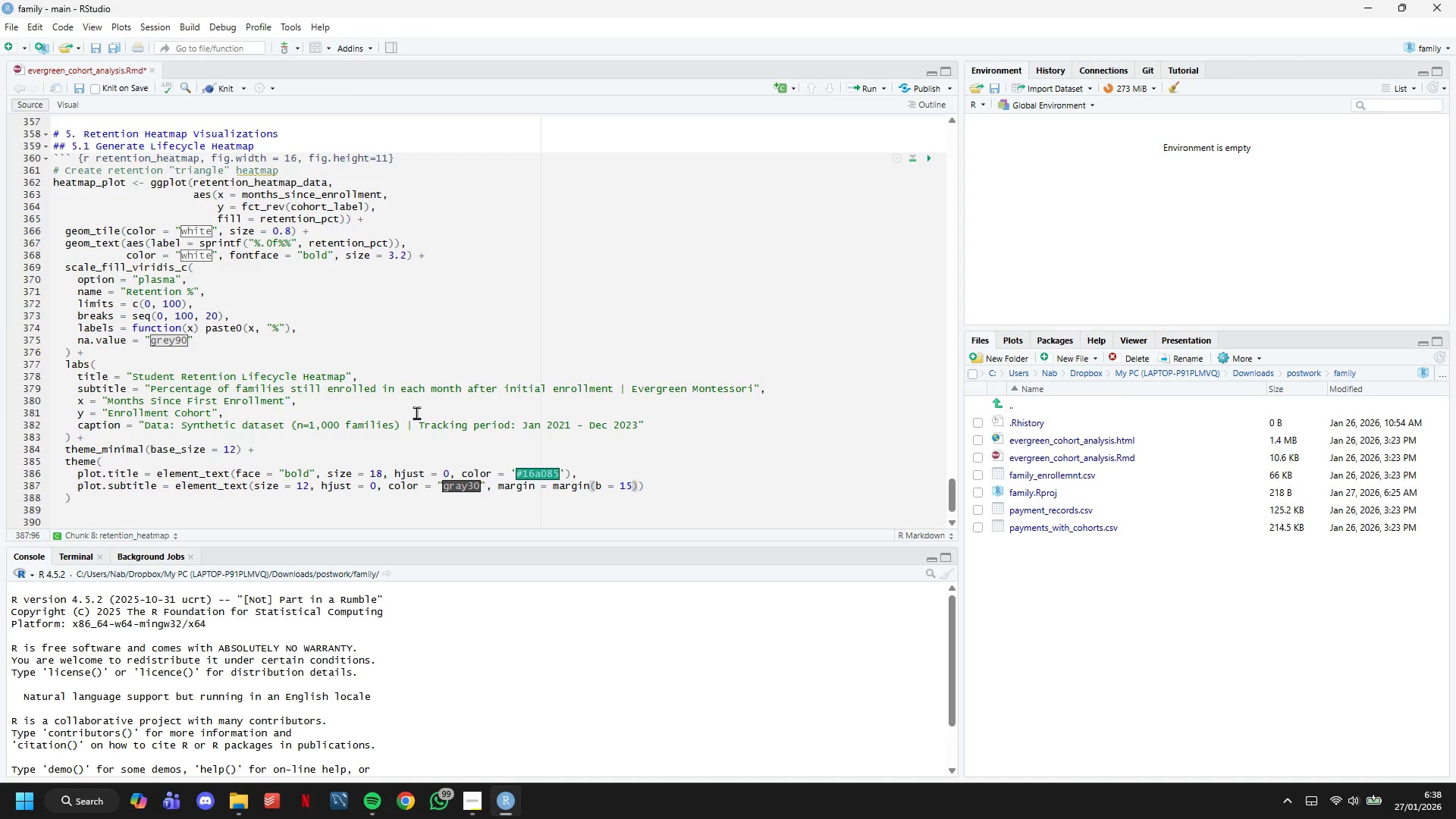 
key(ArrowLeft)
 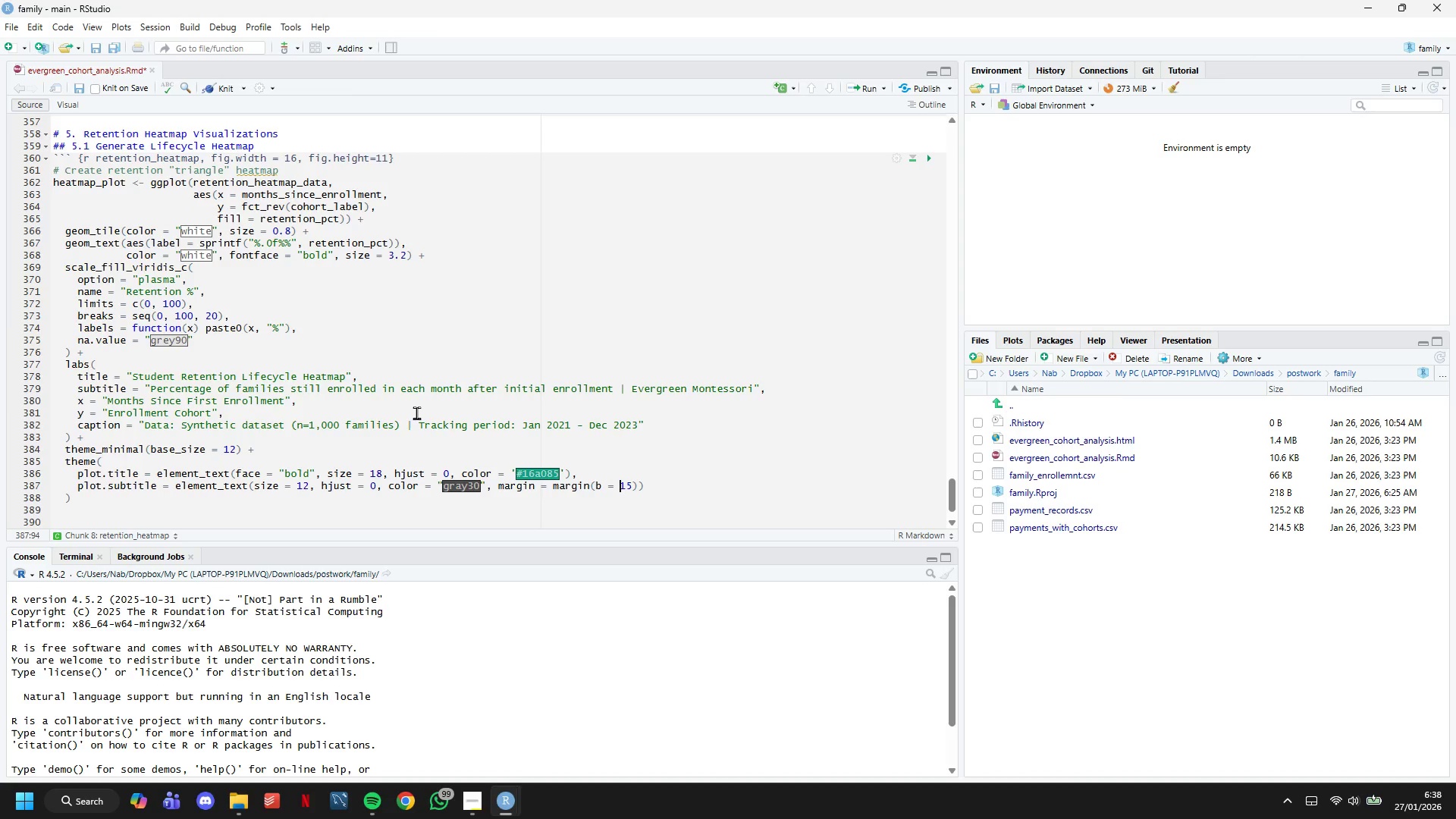 
key(ArrowLeft)
 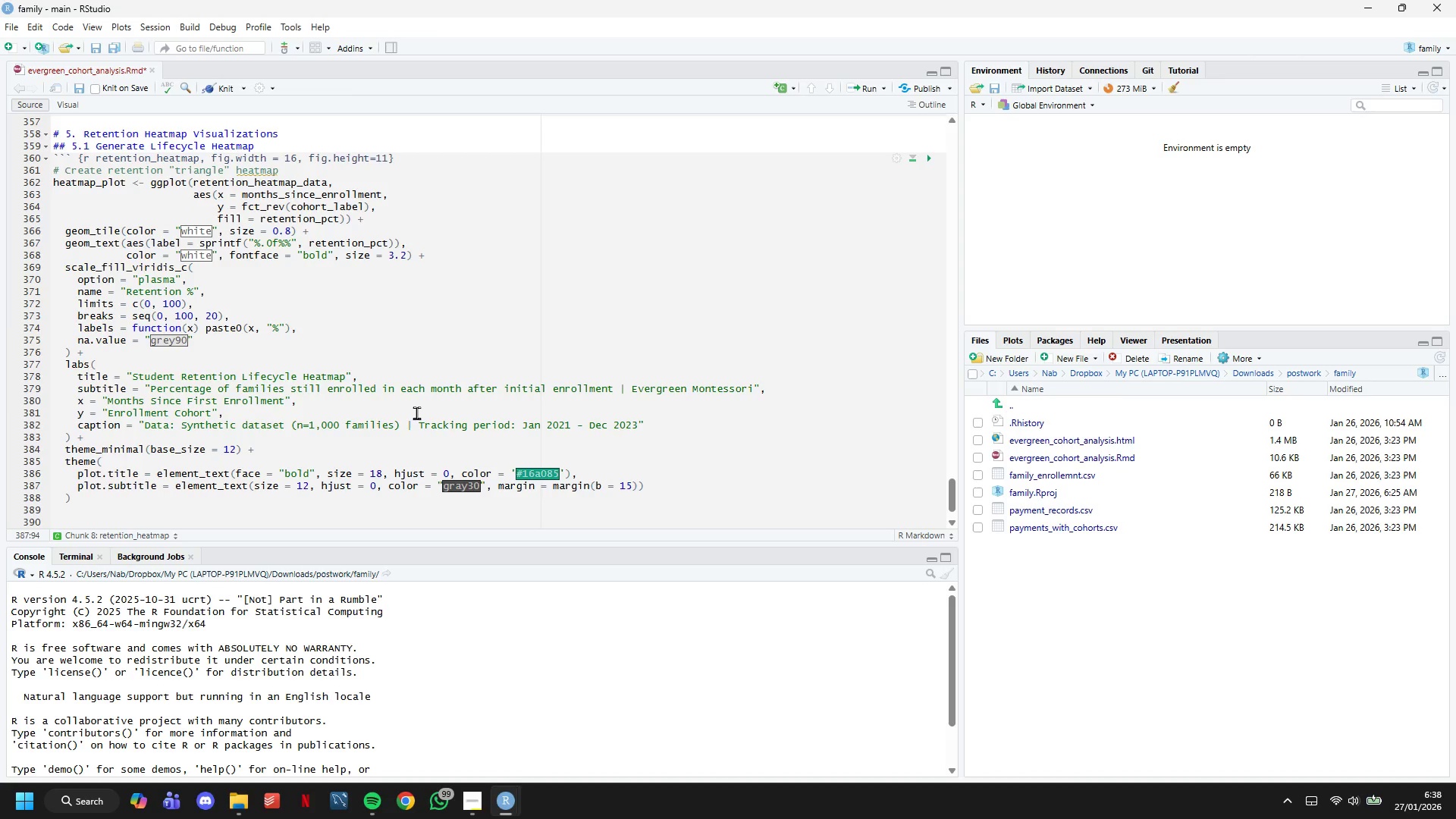 
key(ArrowRight)
 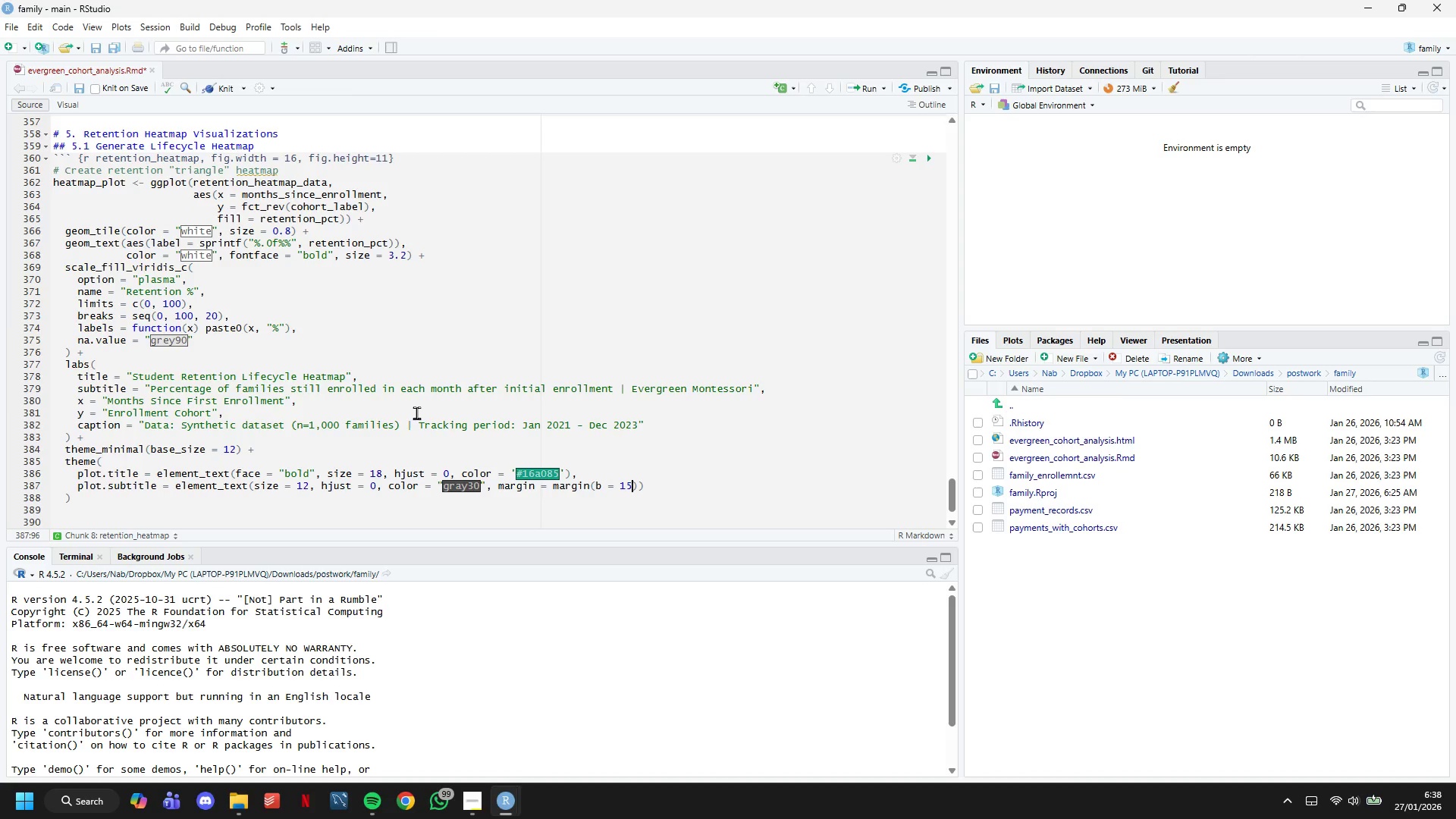 
key(ArrowRight)
 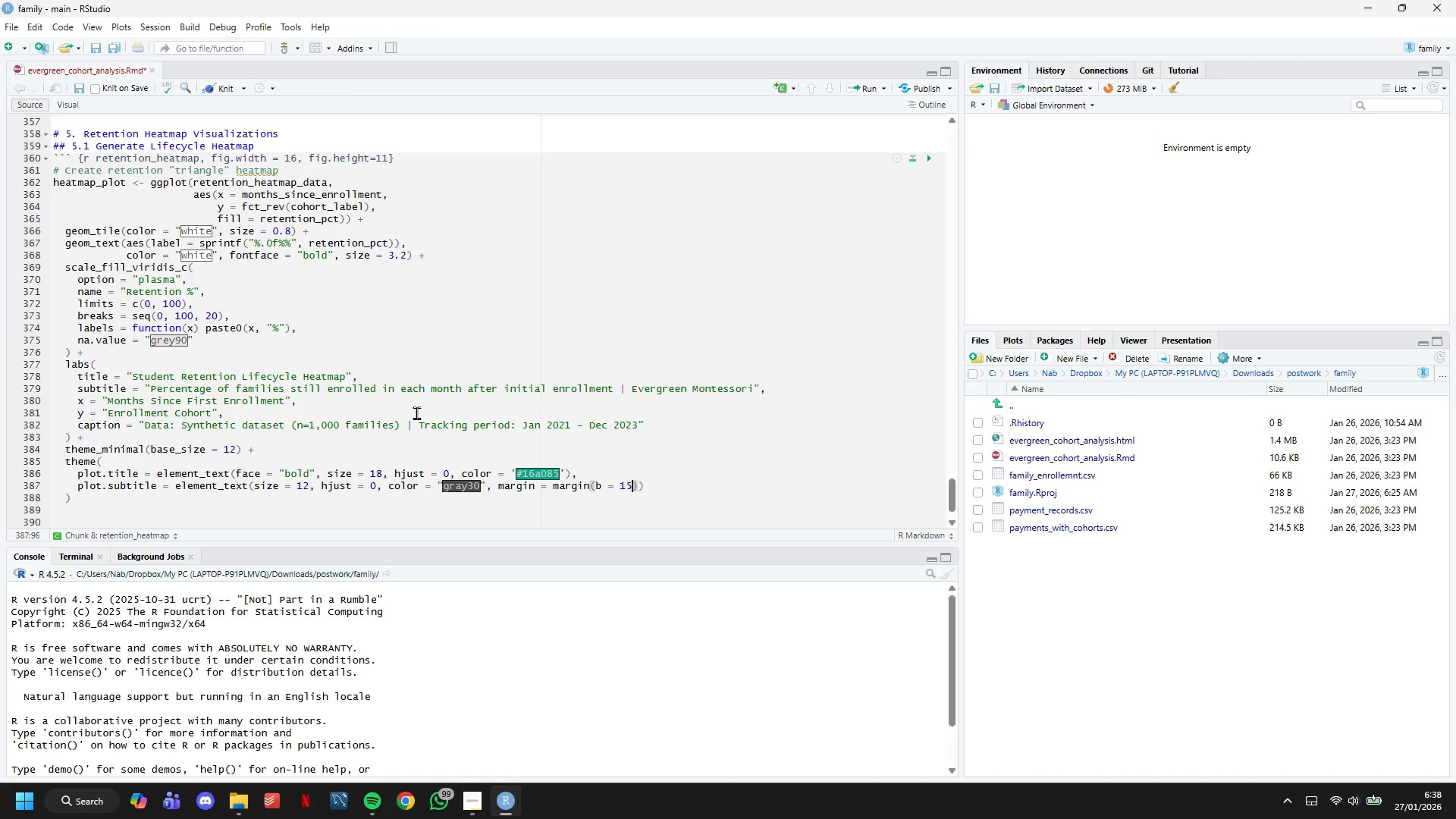 
key(ArrowRight)
 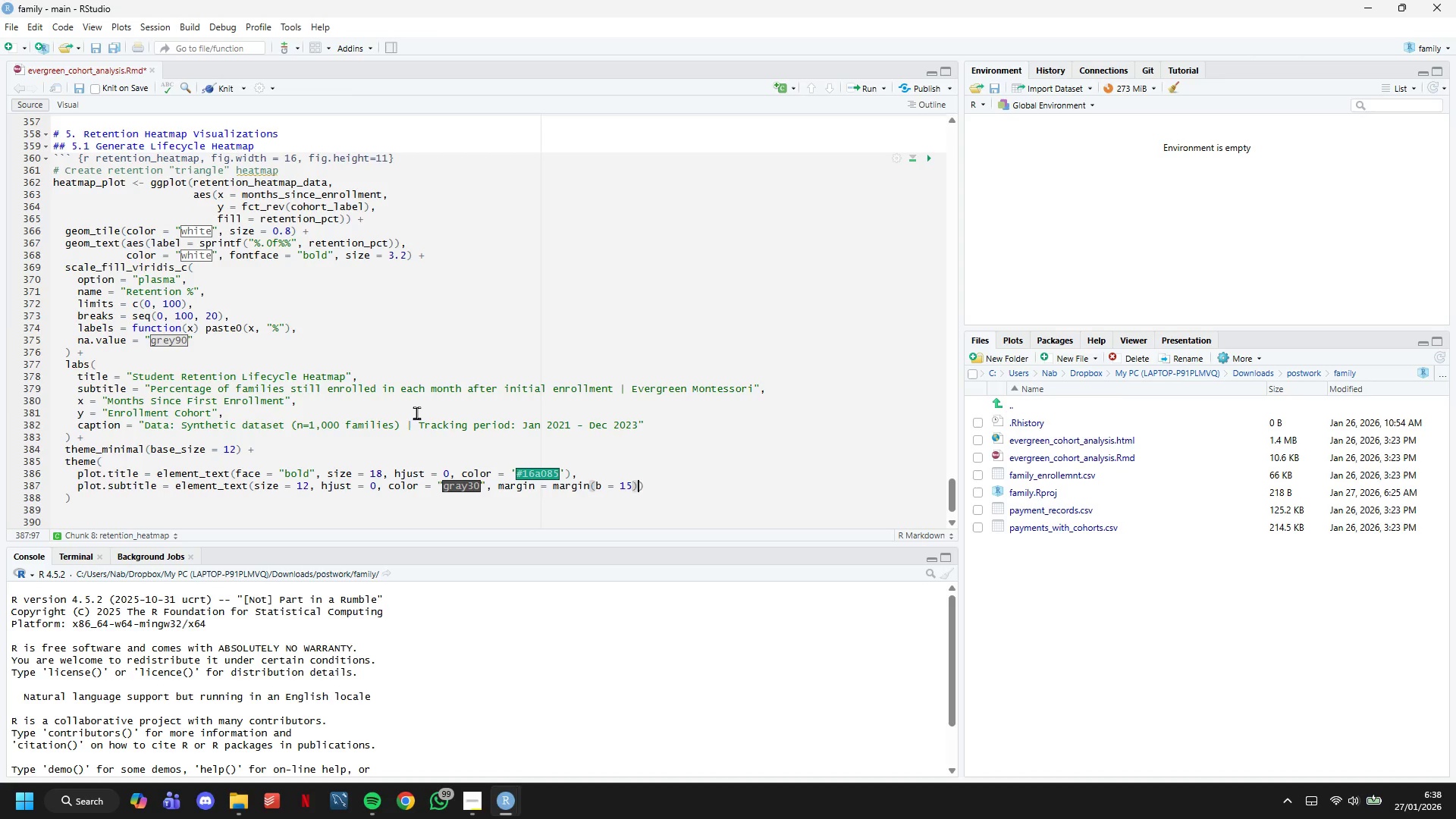 
key(ArrowRight)
 